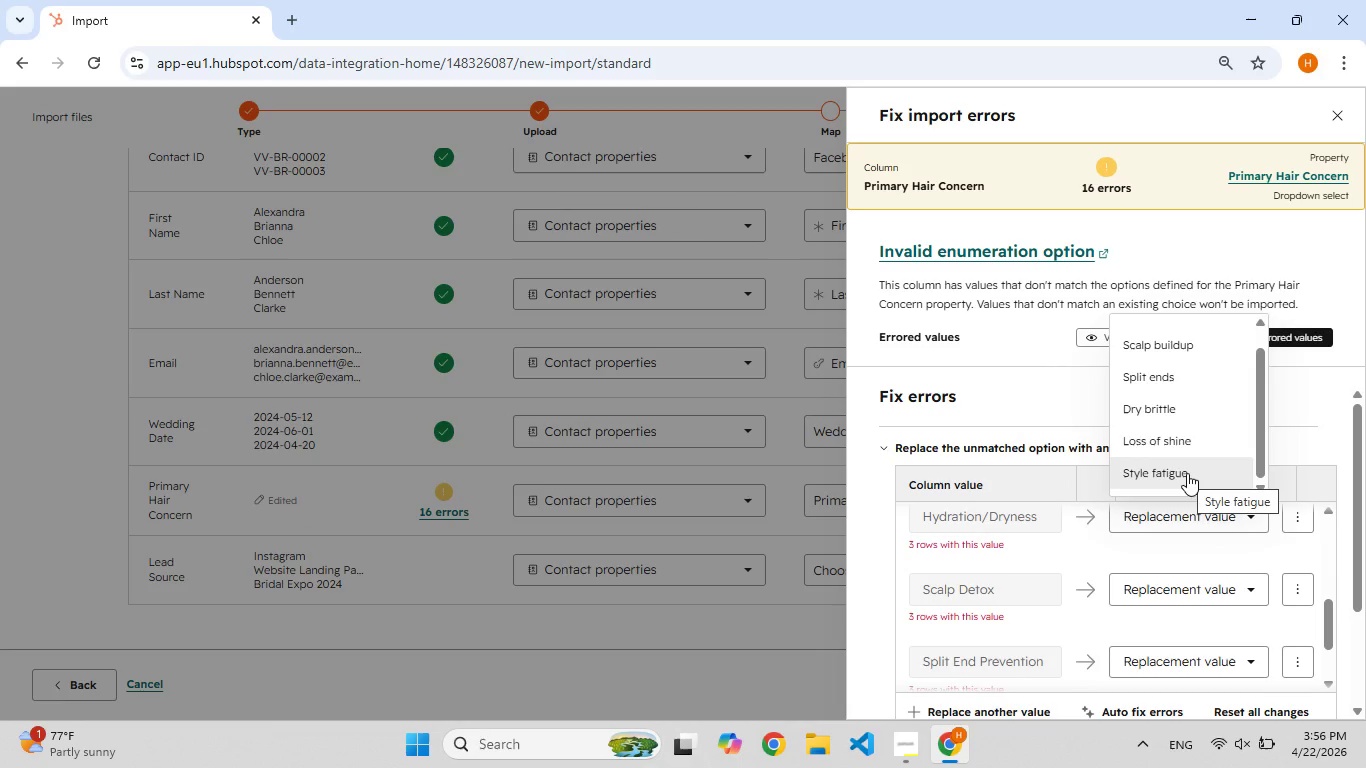 
left_click([1164, 413])
 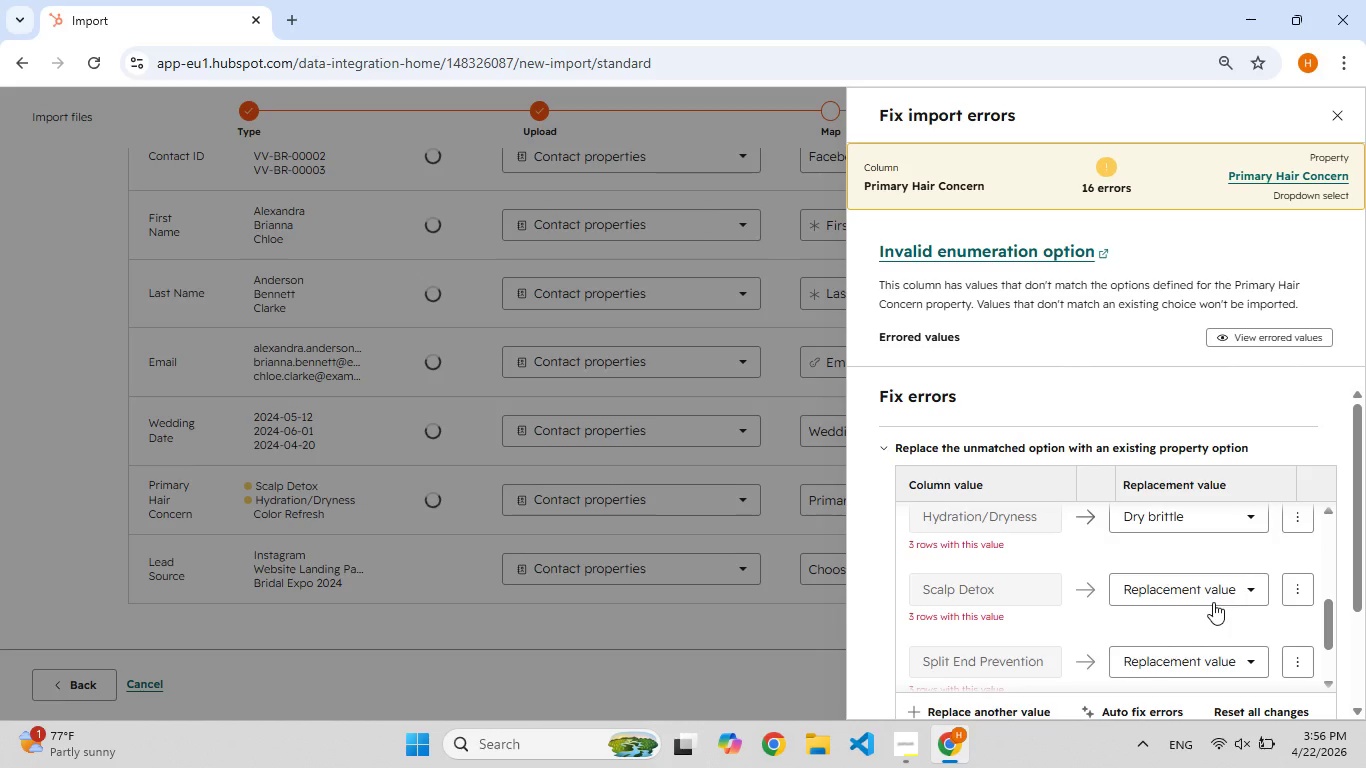 
left_click([1214, 586])
 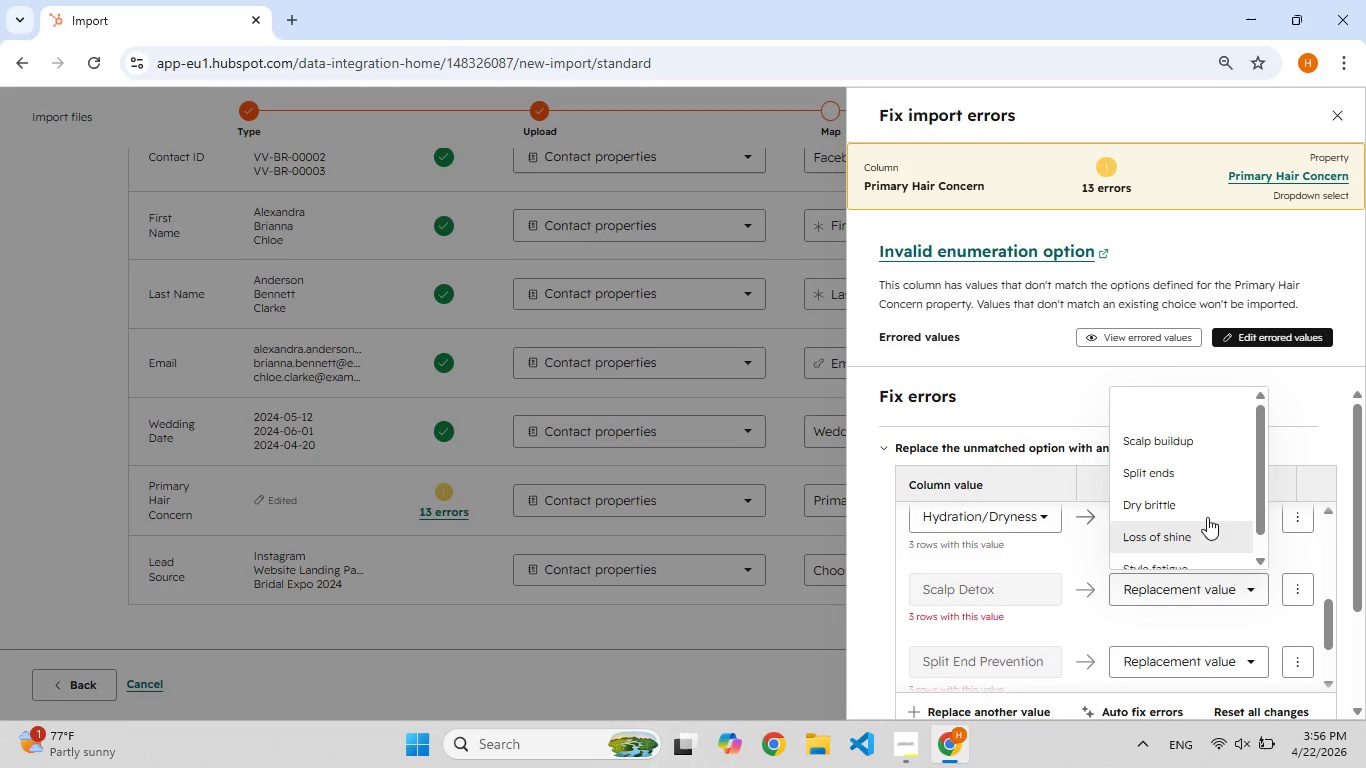 
scroll: coordinate [1202, 493], scroll_direction: up, amount: 2.0
 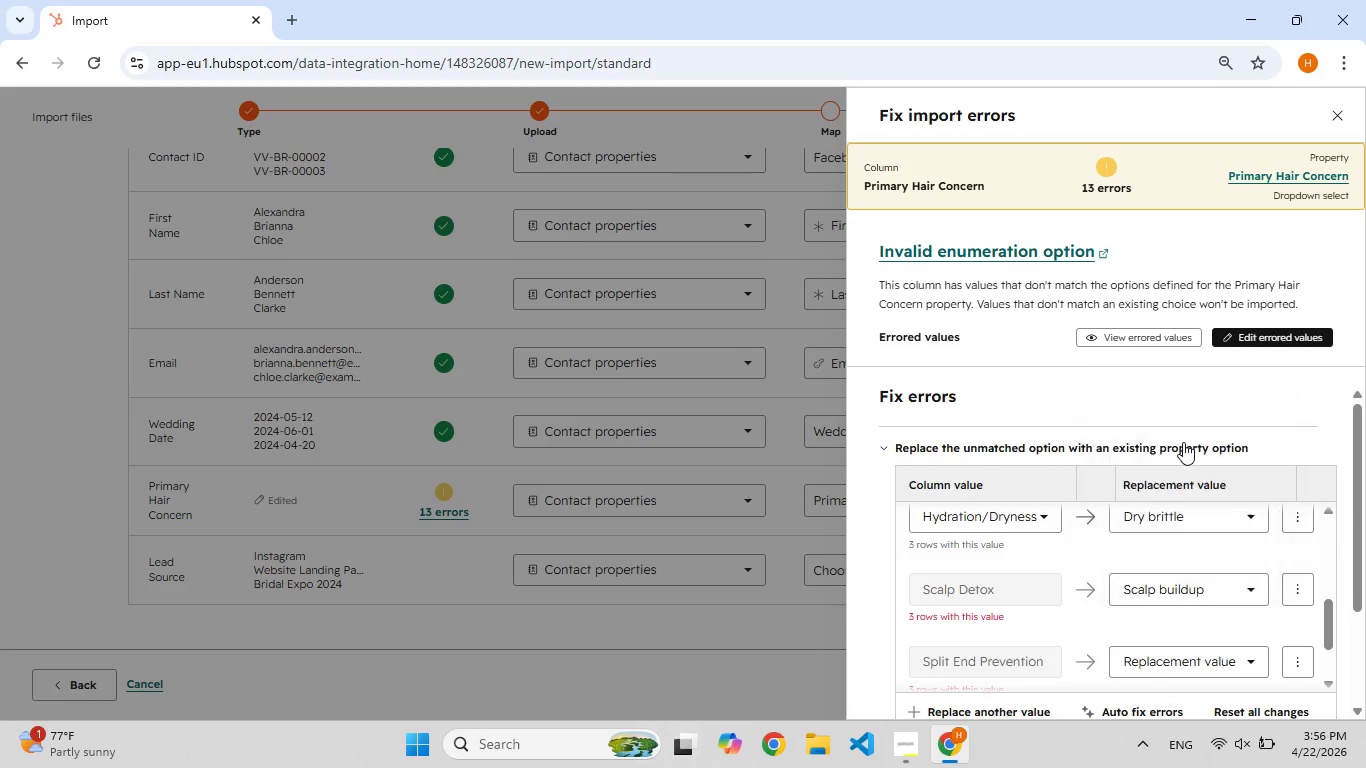 
left_click([1183, 442])
 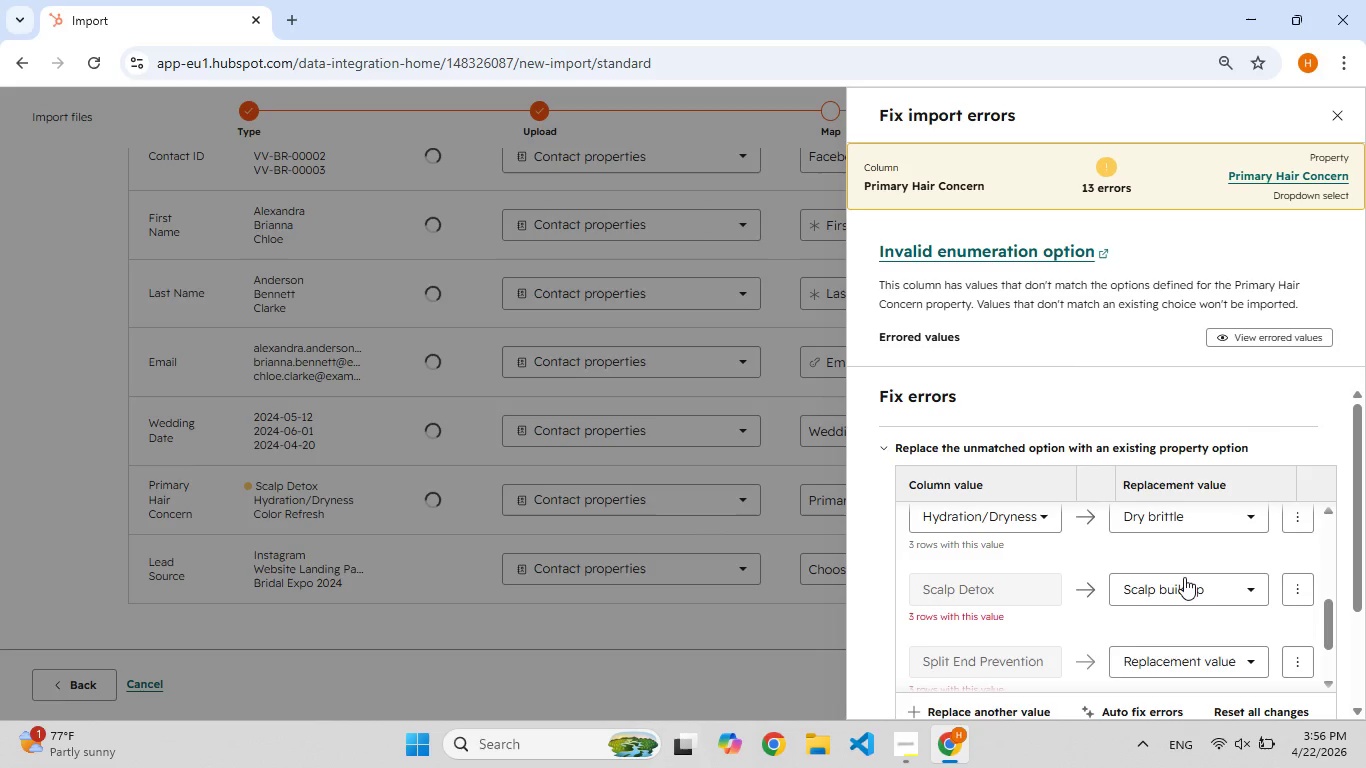 
scroll: coordinate [1184, 577], scroll_direction: down, amount: 1.0
 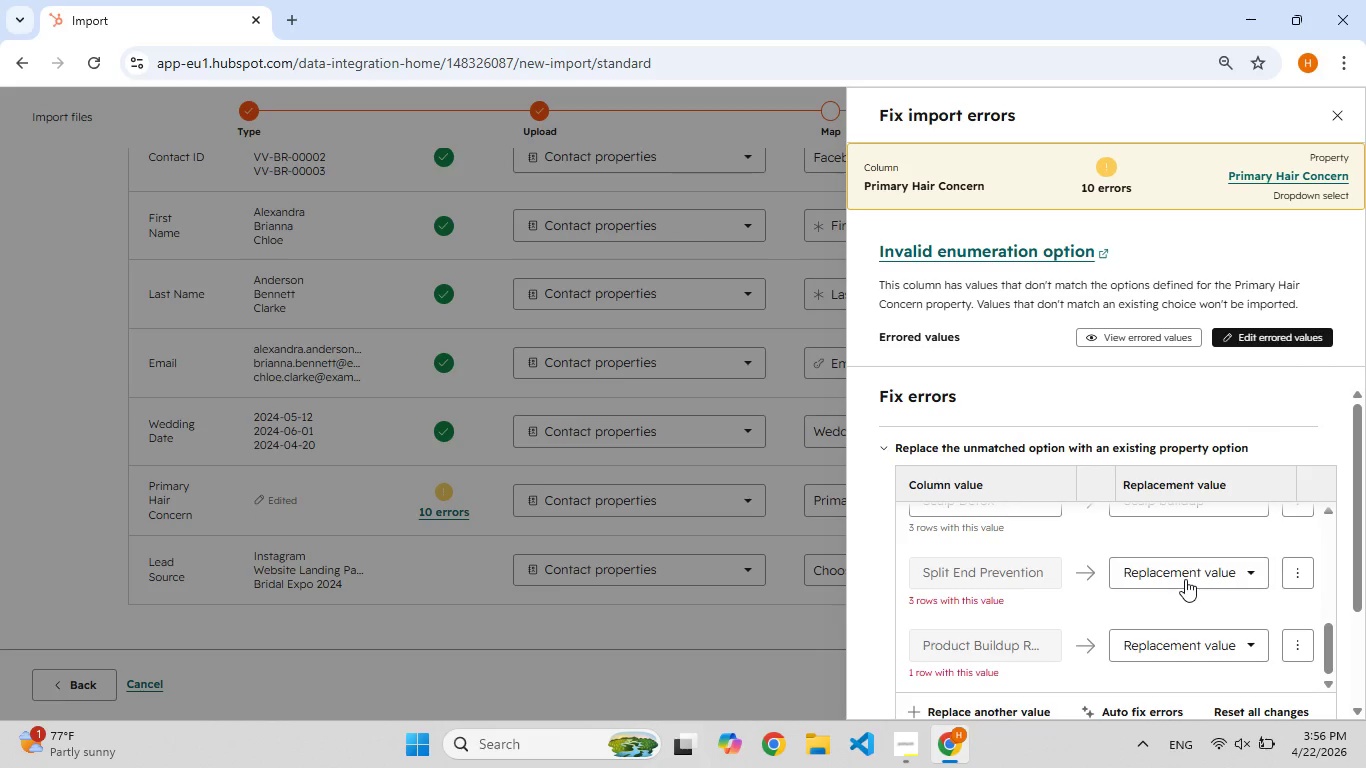 
left_click([1185, 579])
 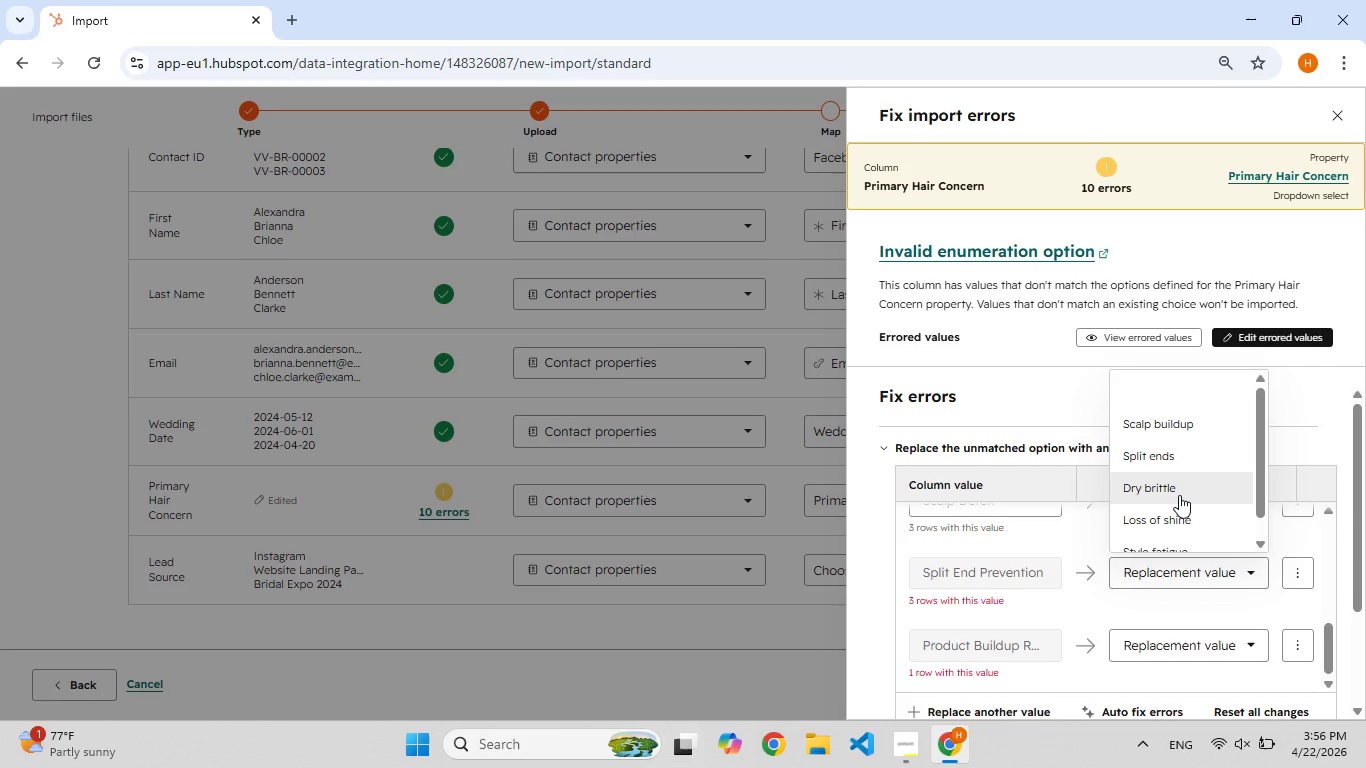 
scroll: coordinate [1179, 495], scroll_direction: down, amount: 1.0
 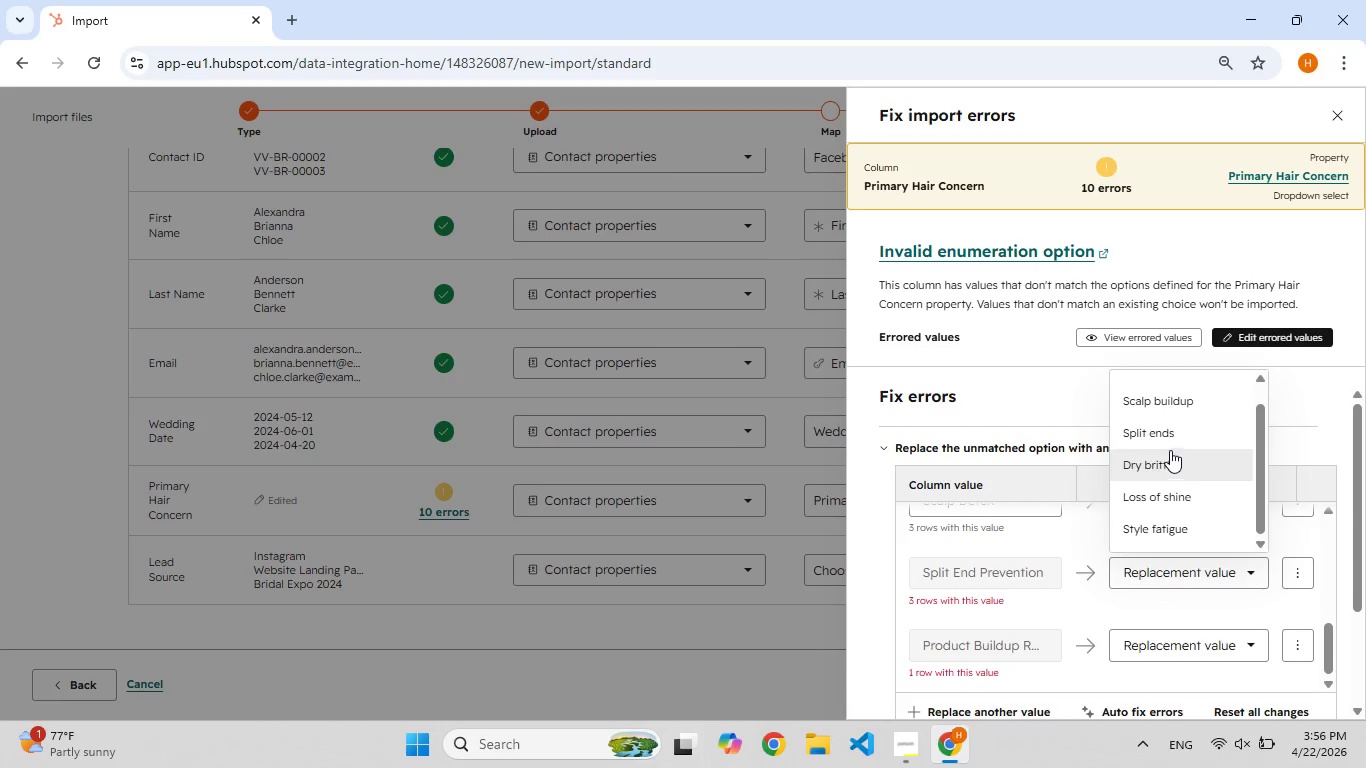 
left_click([1170, 428])
 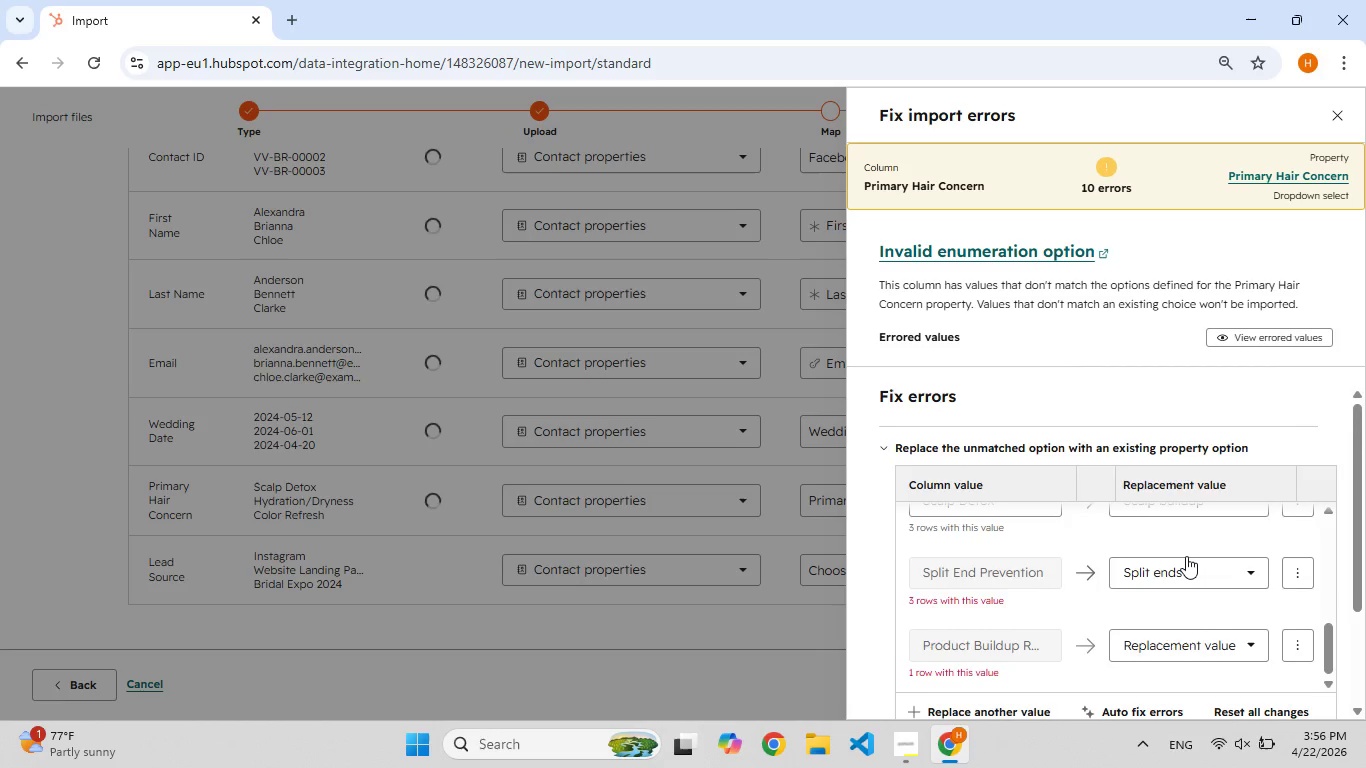 
scroll: coordinate [1186, 556], scroll_direction: down, amount: 2.0
 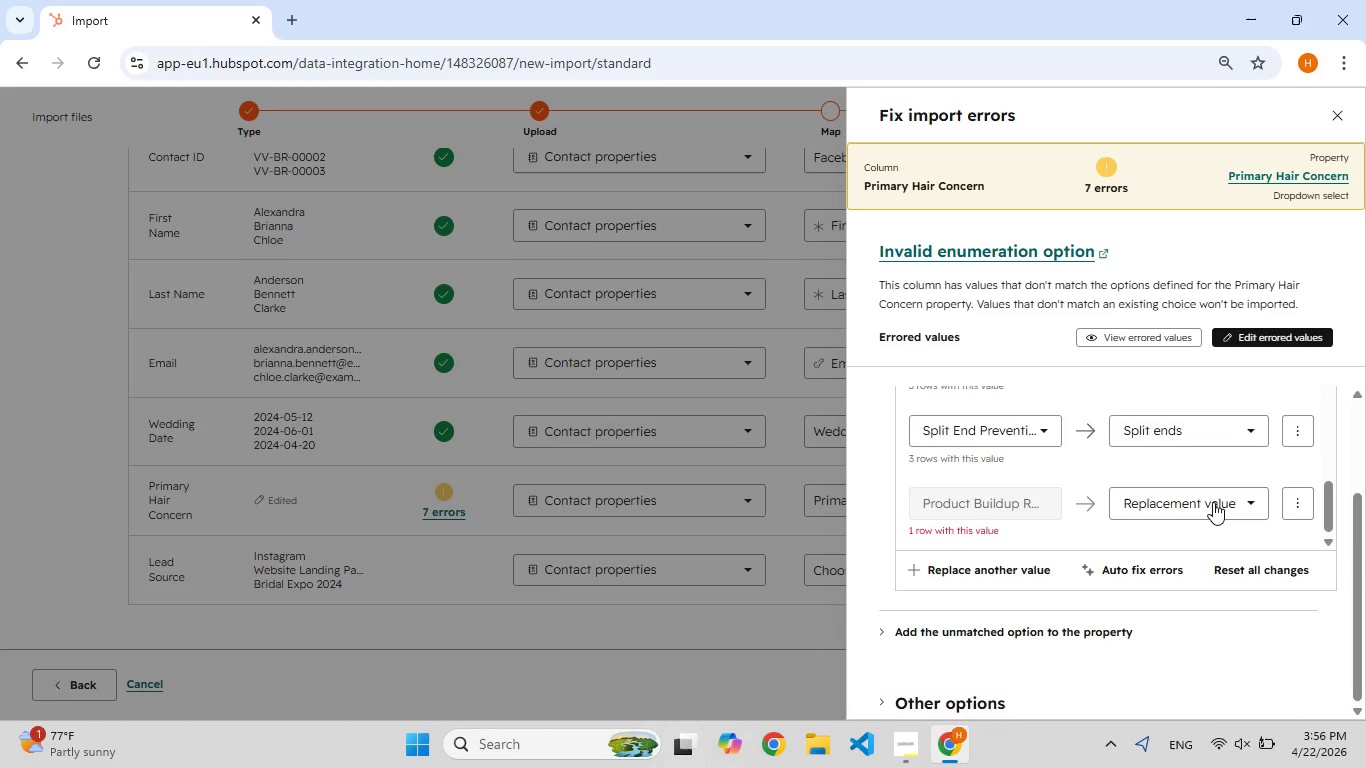 
left_click([1213, 502])
 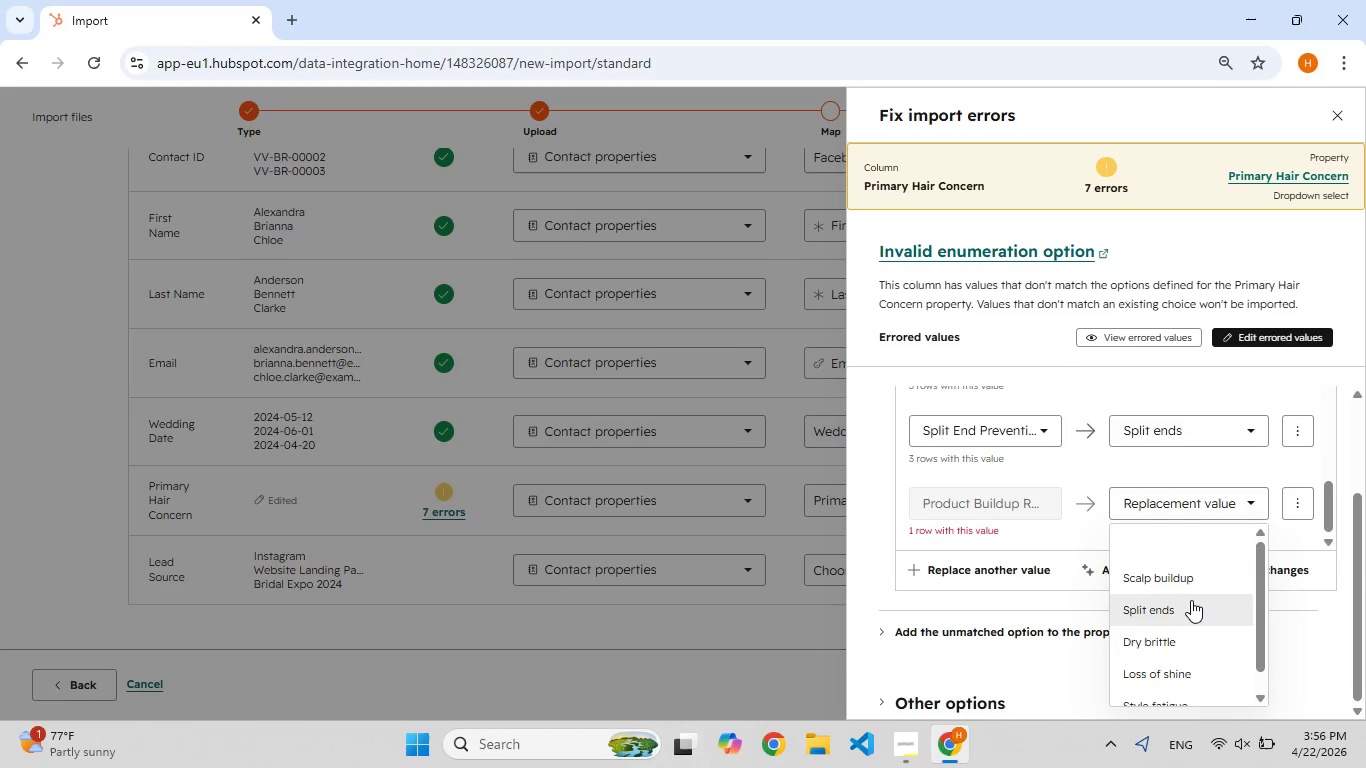 
scroll: coordinate [1191, 600], scroll_direction: down, amount: 2.0
 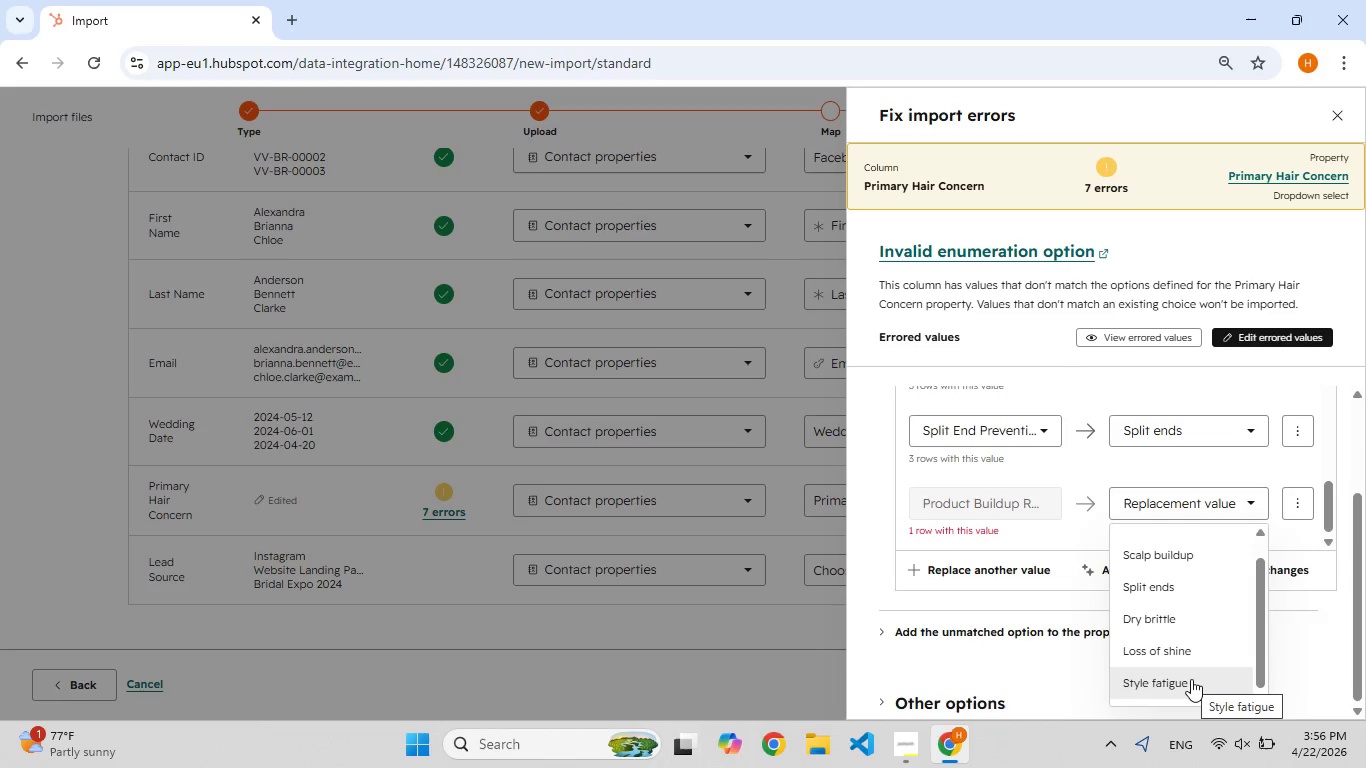 
left_click([1191, 679])
 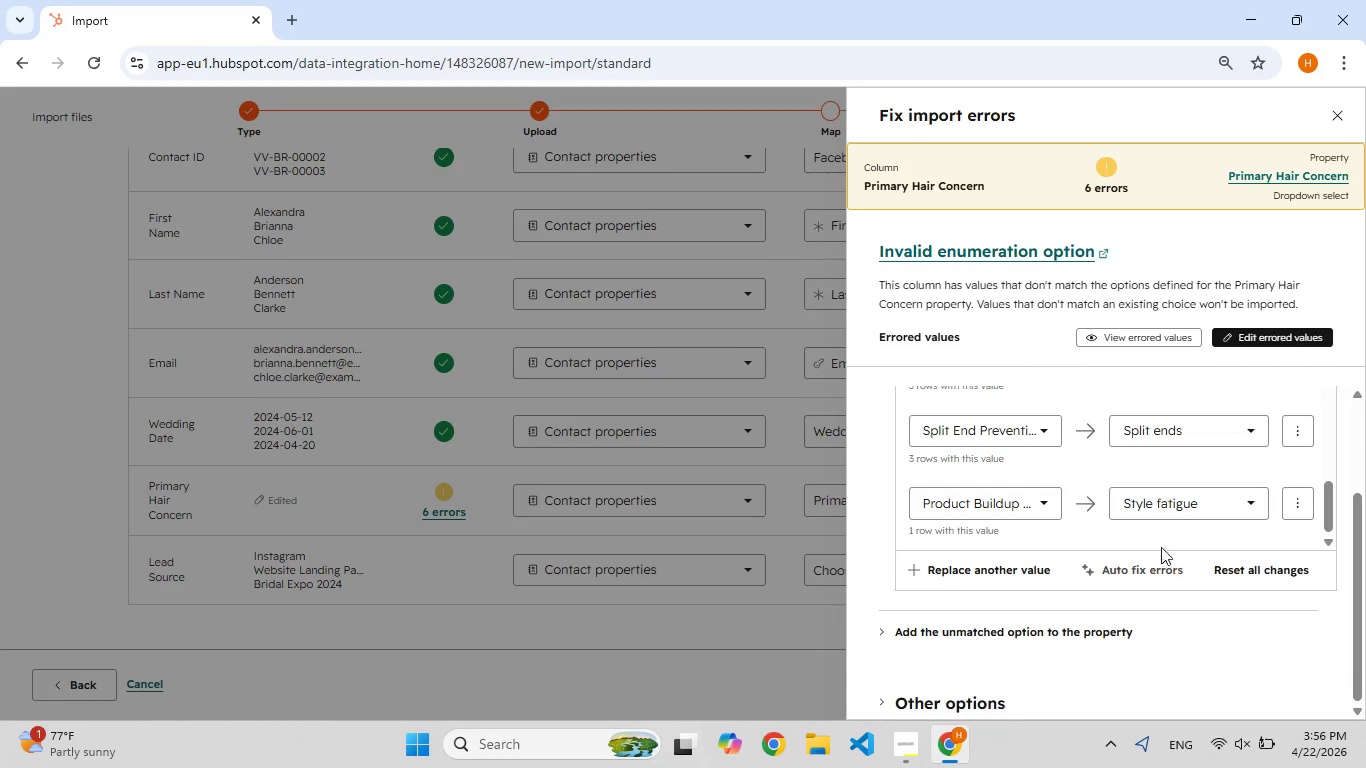 
scroll: coordinate [983, 488], scroll_direction: up, amount: 10.0
 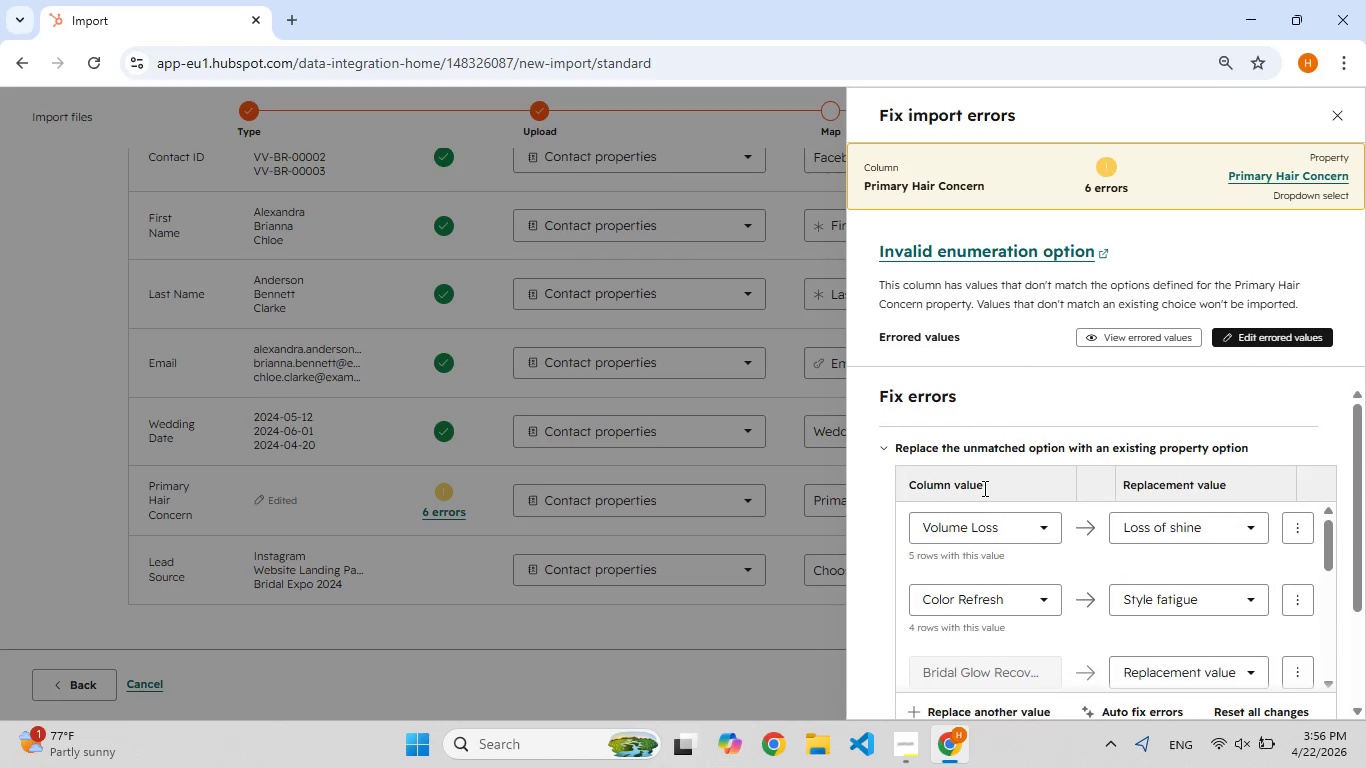 
scroll: coordinate [983, 489], scroll_direction: down, amount: 5.0
 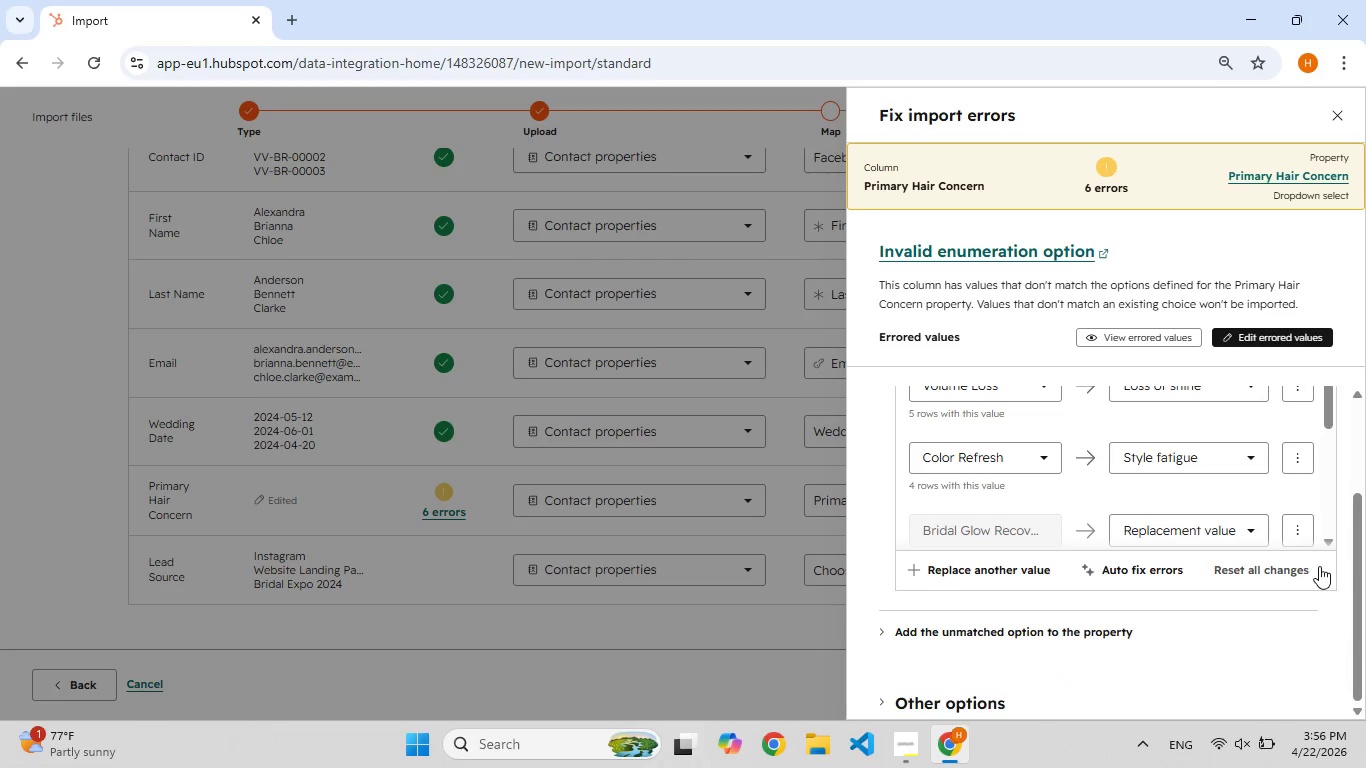 
left_click([1257, 566])
 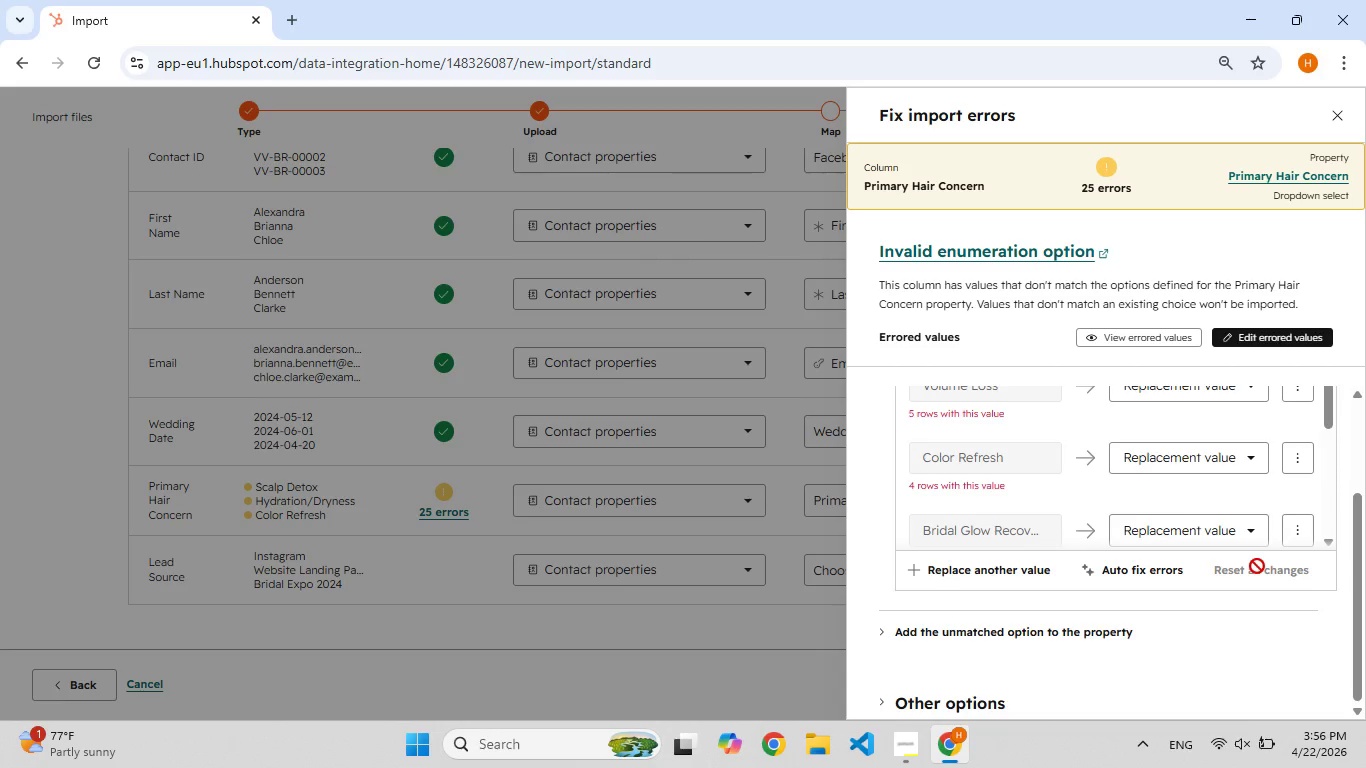 
scroll: coordinate [1246, 580], scroll_direction: up, amount: 5.0
 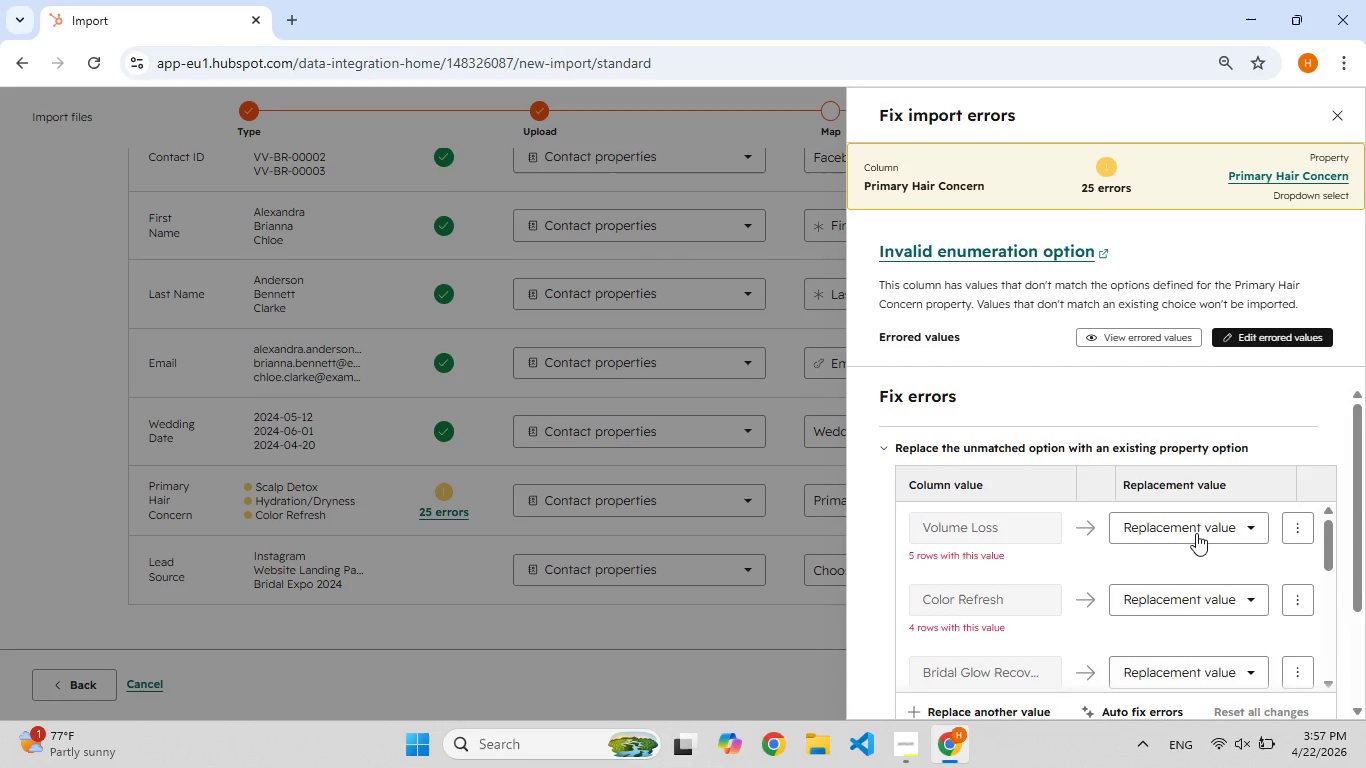 
left_click([1196, 533])
 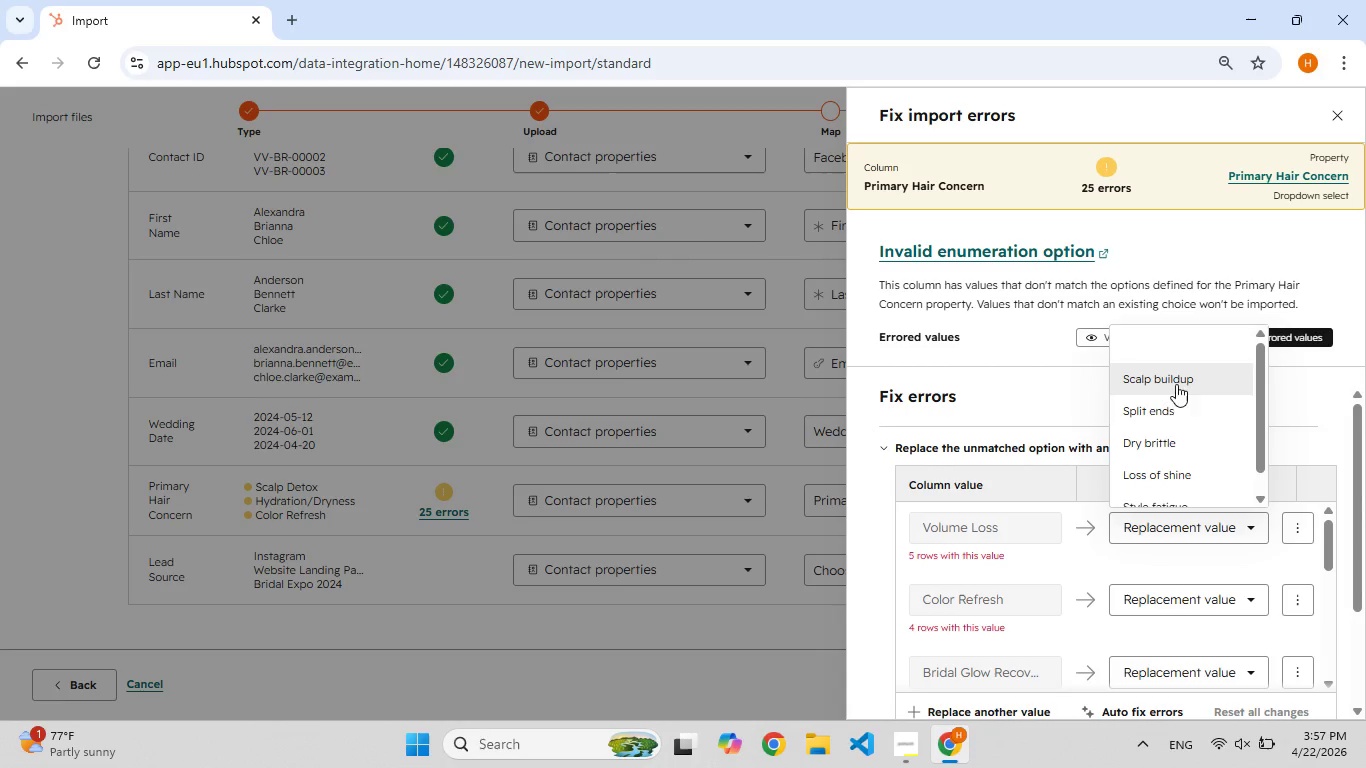 
scroll: coordinate [1174, 401], scroll_direction: up, amount: 2.0
 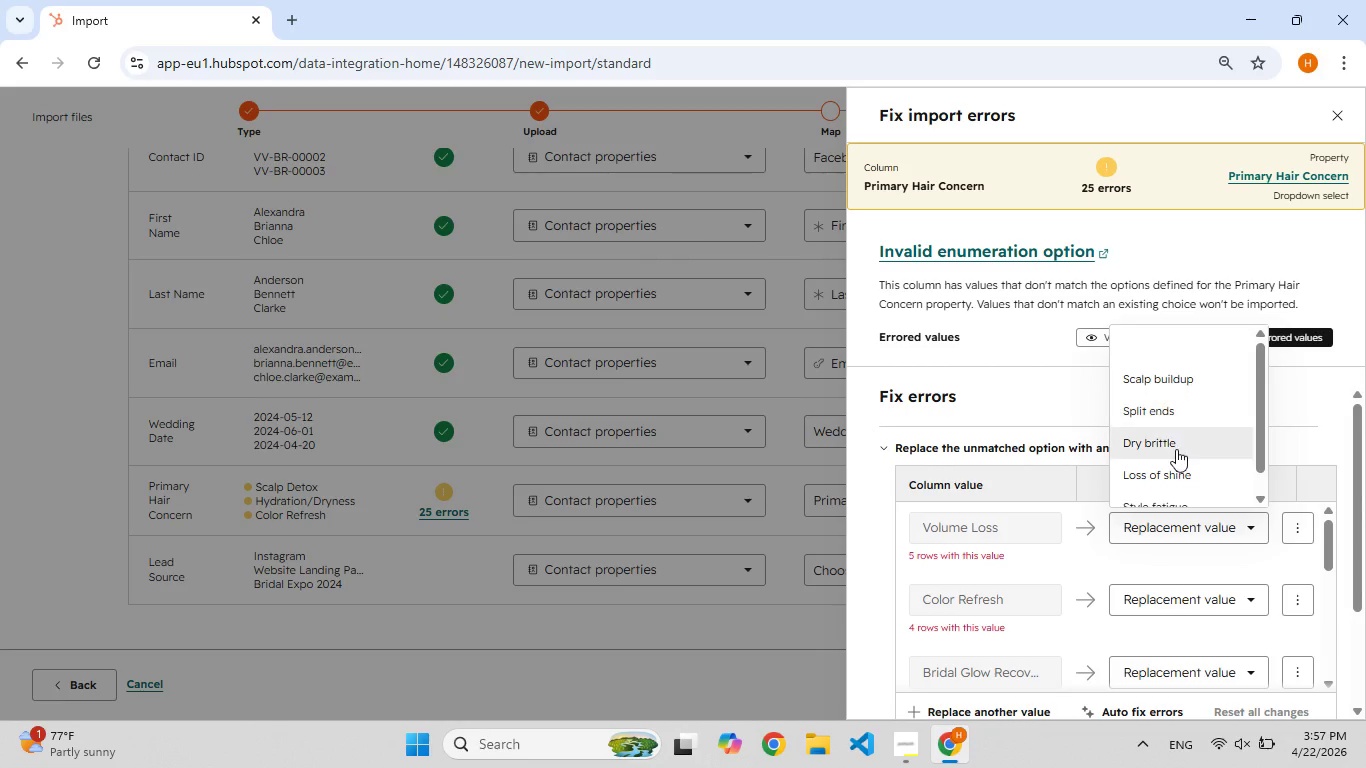 
left_click([1176, 449])
 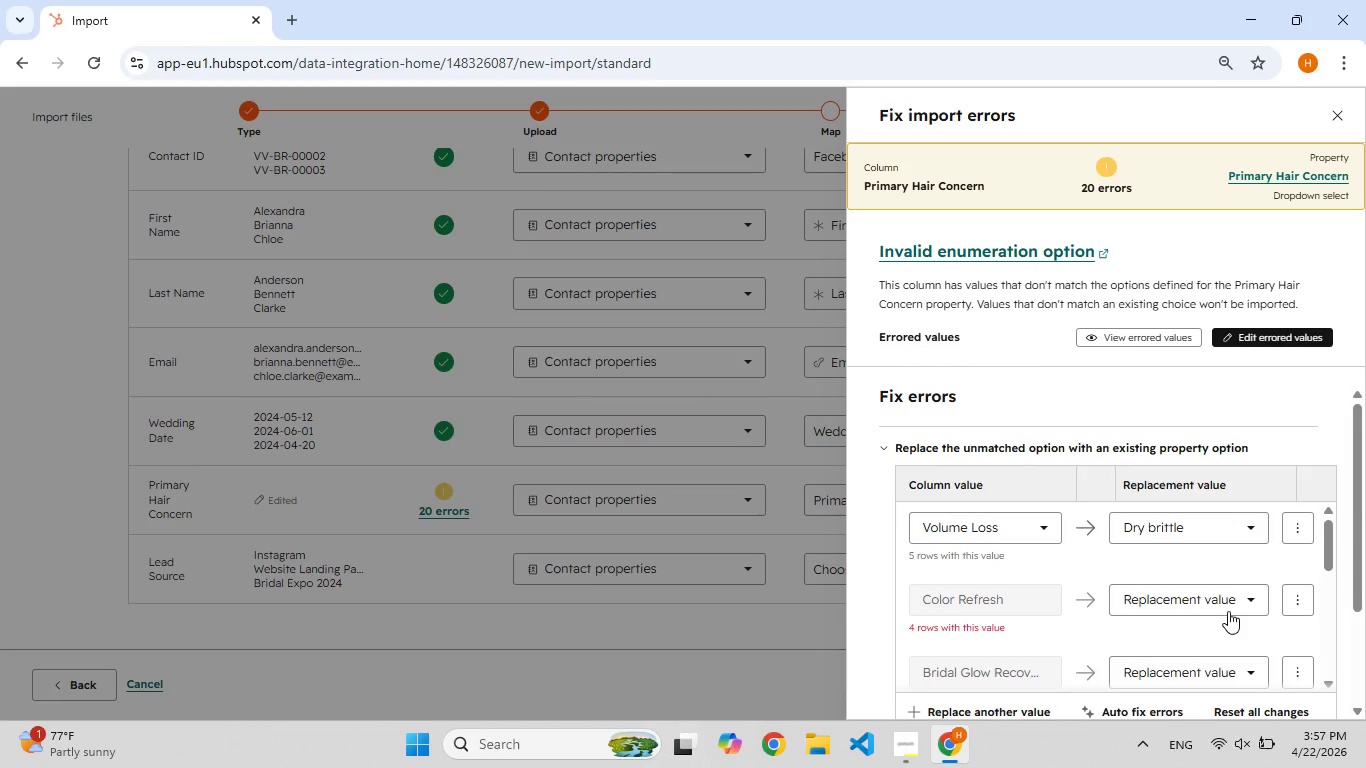 
left_click([1228, 609])
 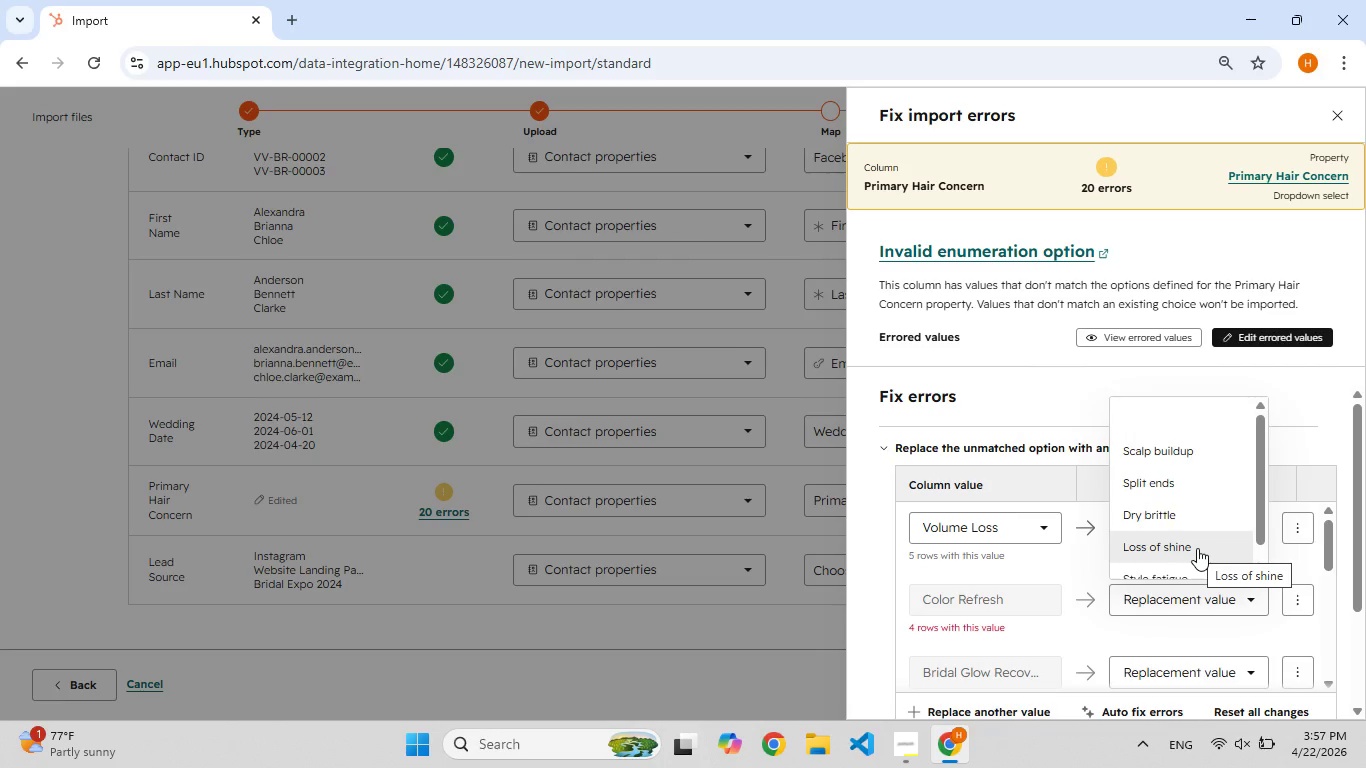 
left_click([1197, 548])
 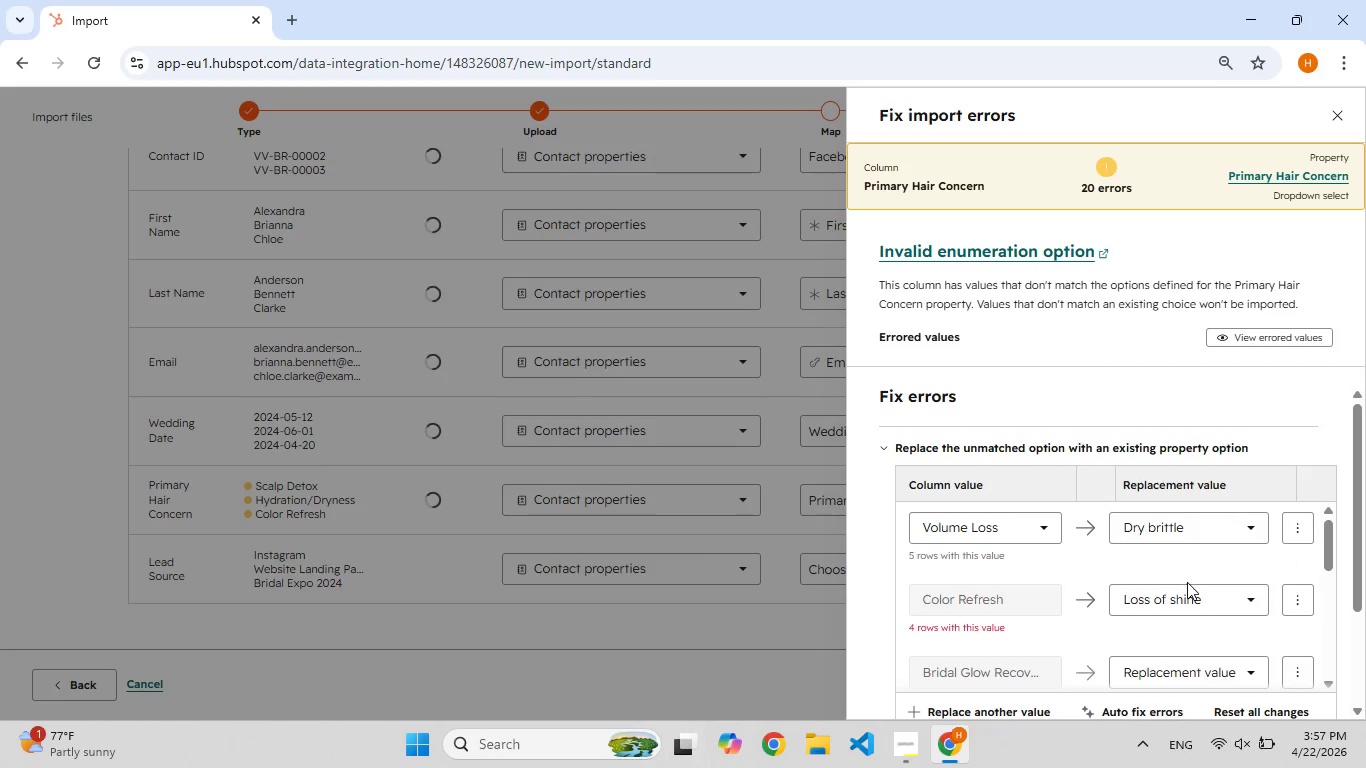 
scroll: coordinate [1187, 582], scroll_direction: down, amount: 2.0
 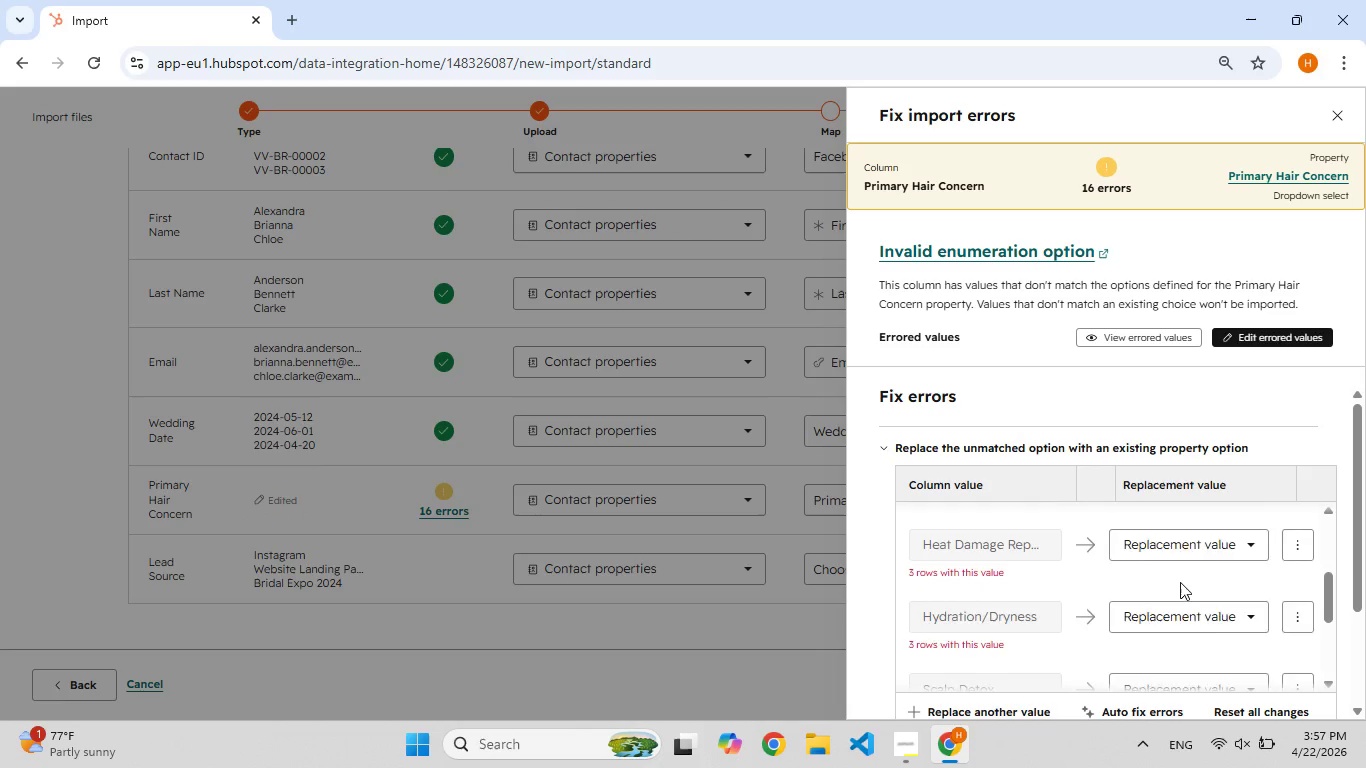 
scroll: coordinate [1180, 582], scroll_direction: up, amount: 2.0
 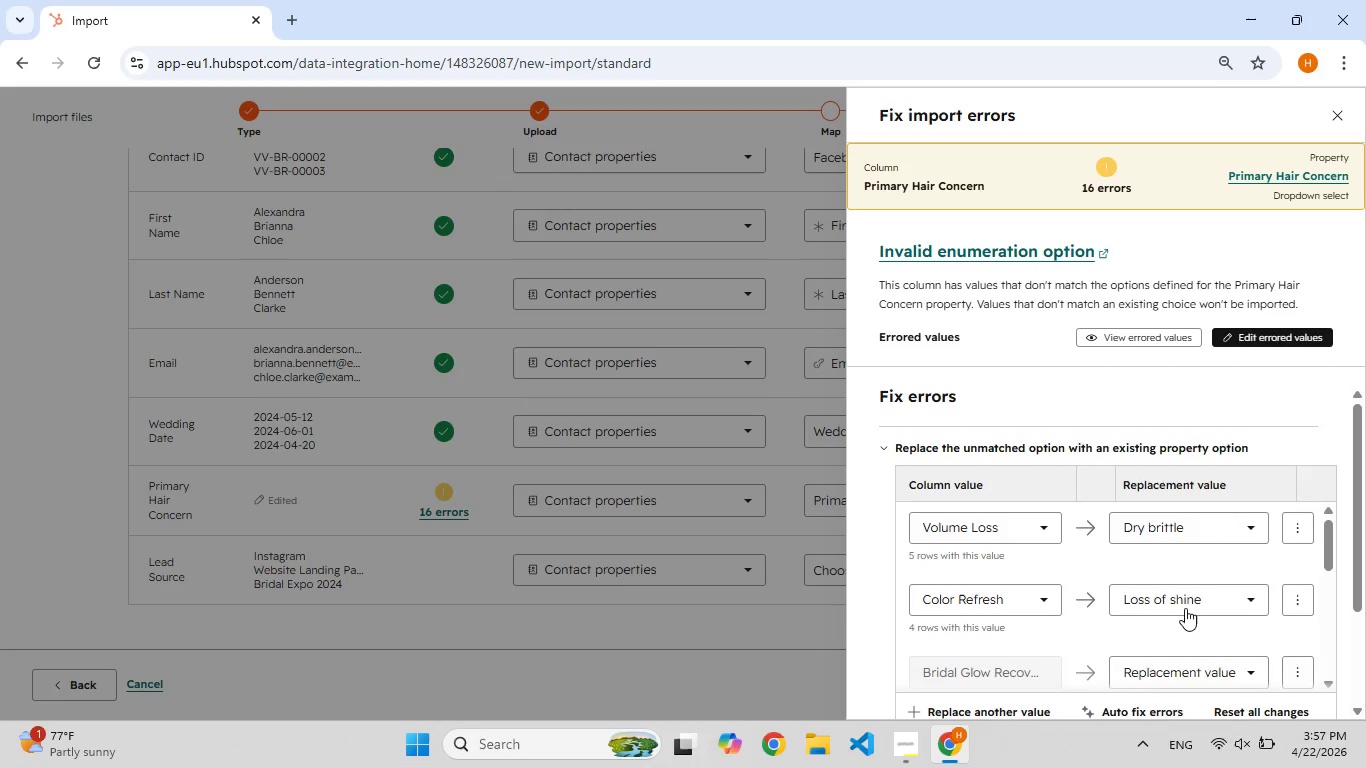 
scroll: coordinate [1185, 608], scroll_direction: down, amount: 1.0
 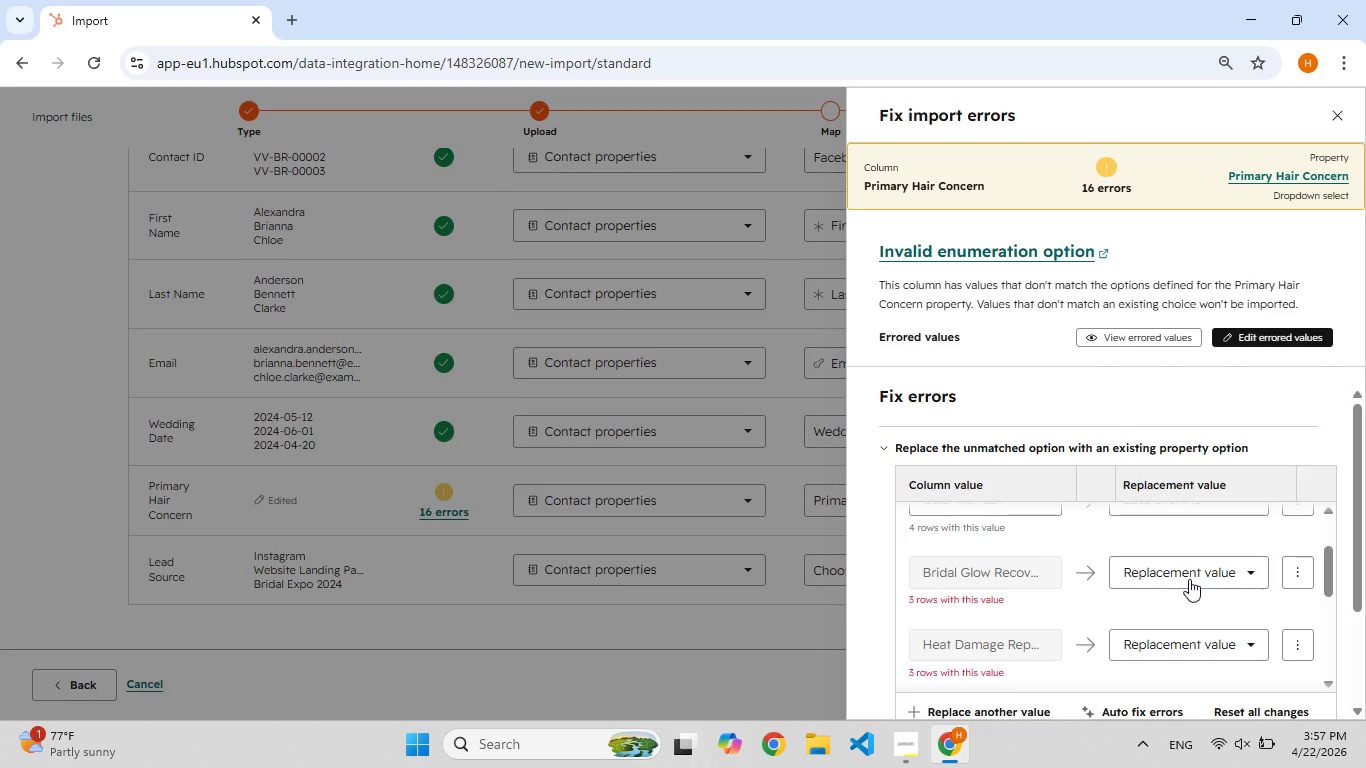 
left_click([1189, 579])
 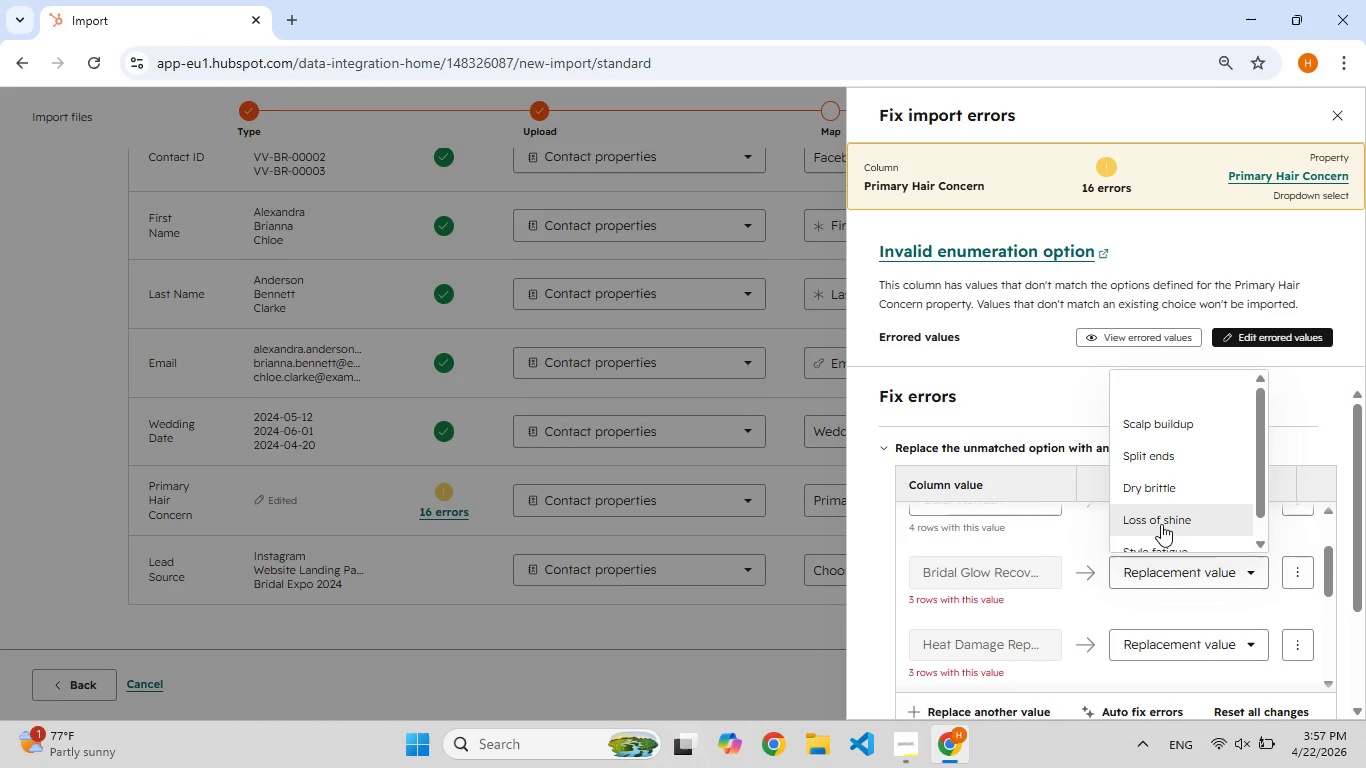 
scroll: coordinate [1161, 524], scroll_direction: down, amount: 1.0
 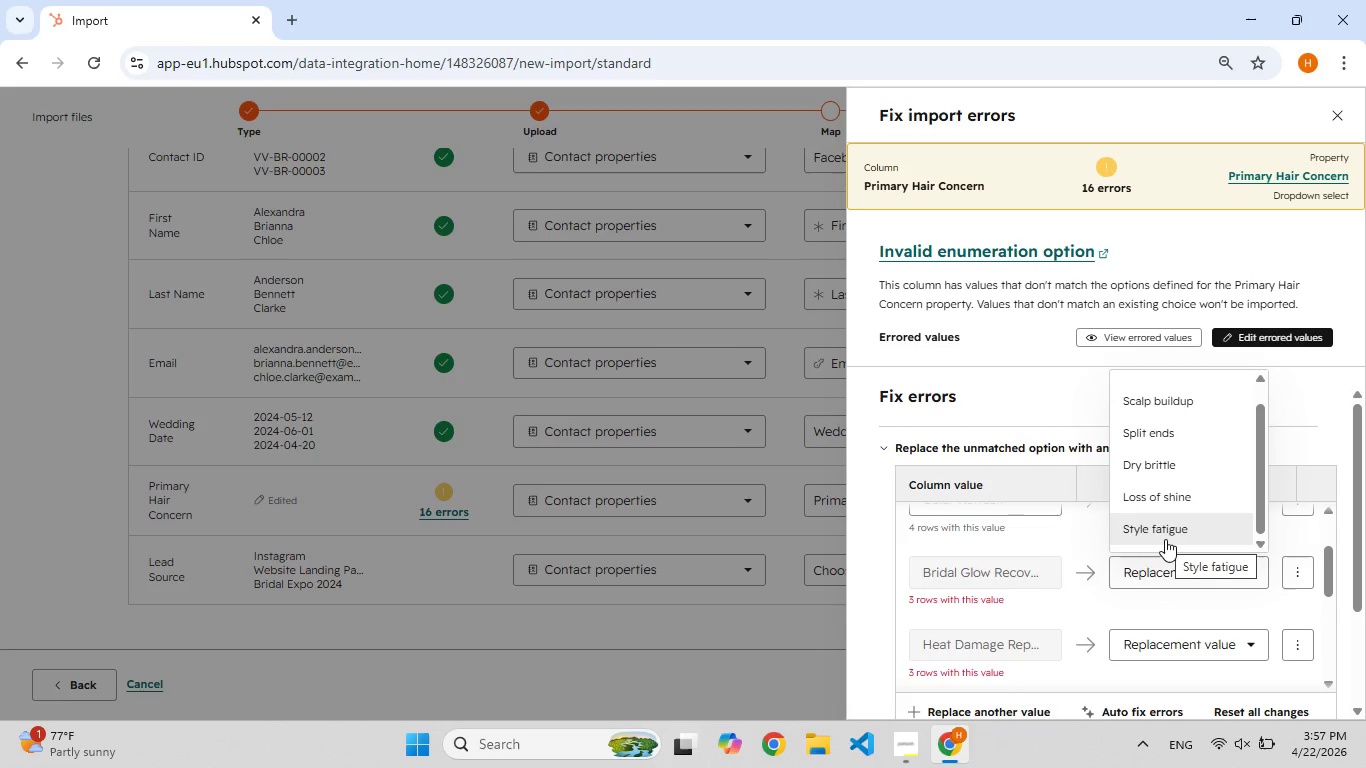 
left_click([1165, 539])
 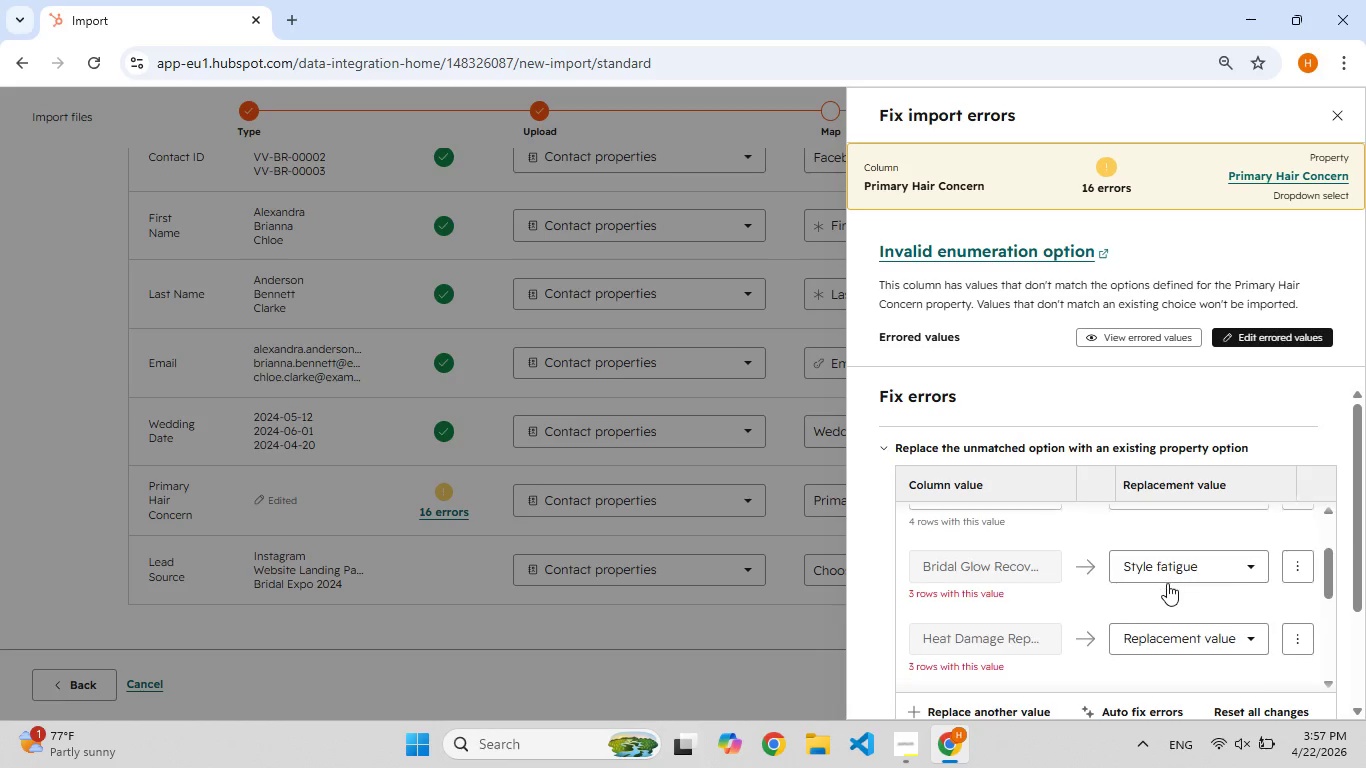 
scroll: coordinate [1167, 583], scroll_direction: down, amount: 1.0
 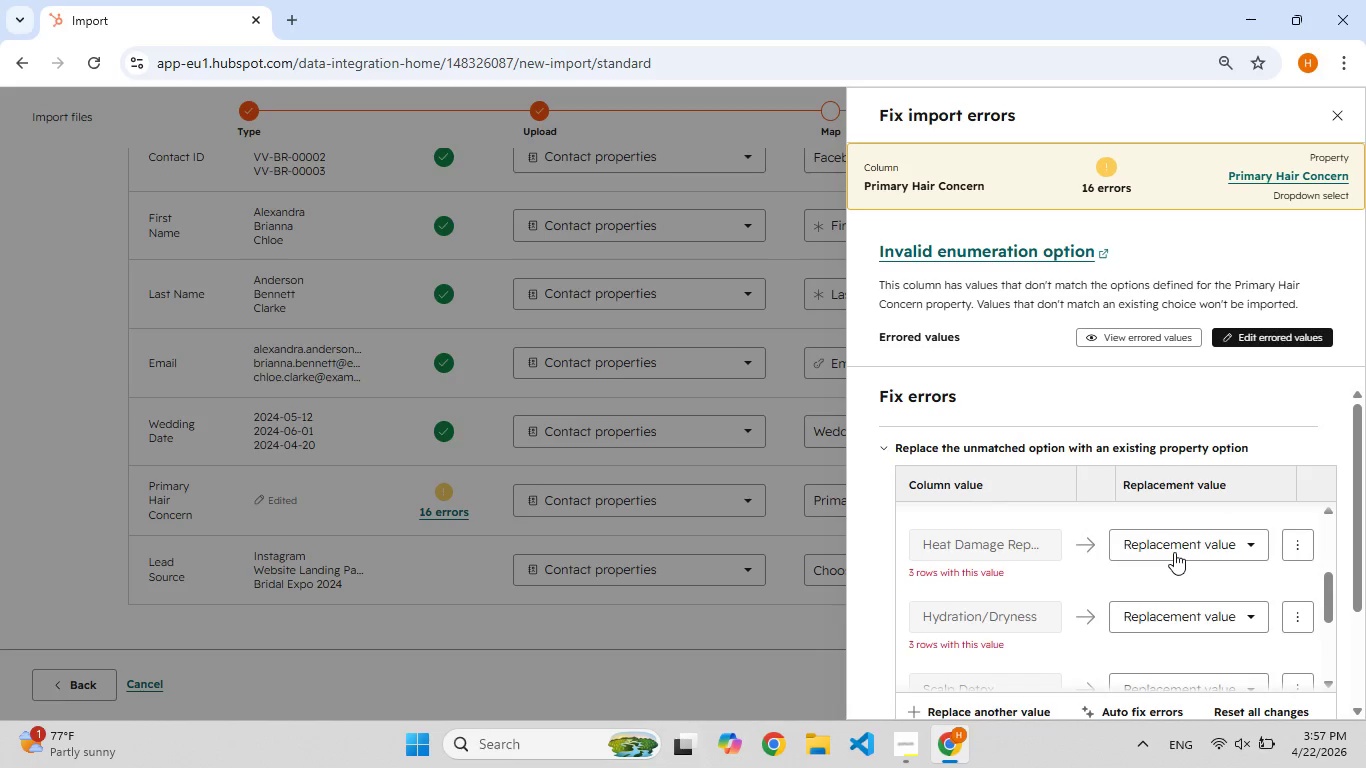 
left_click([1174, 552])
 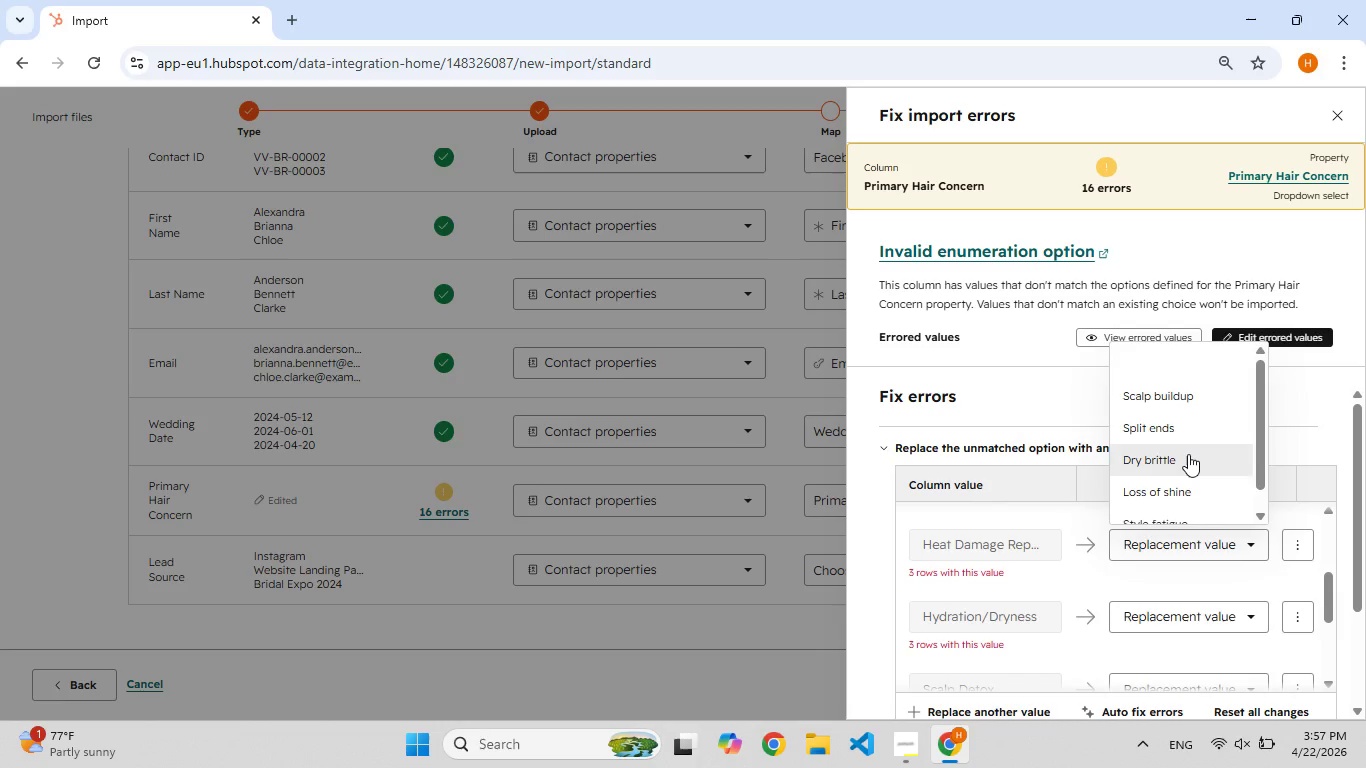 
left_click([1188, 454])
 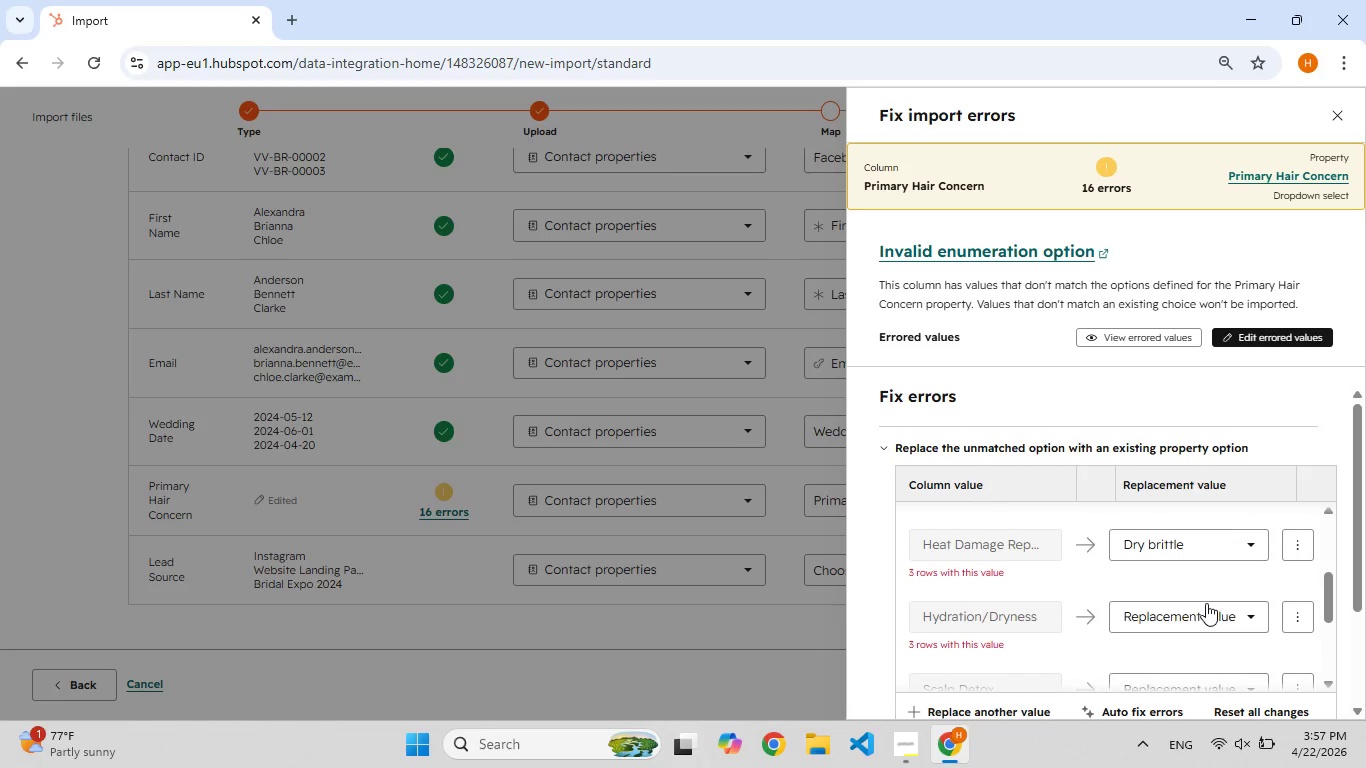 
scroll: coordinate [1206, 603], scroll_direction: down, amount: 1.0
 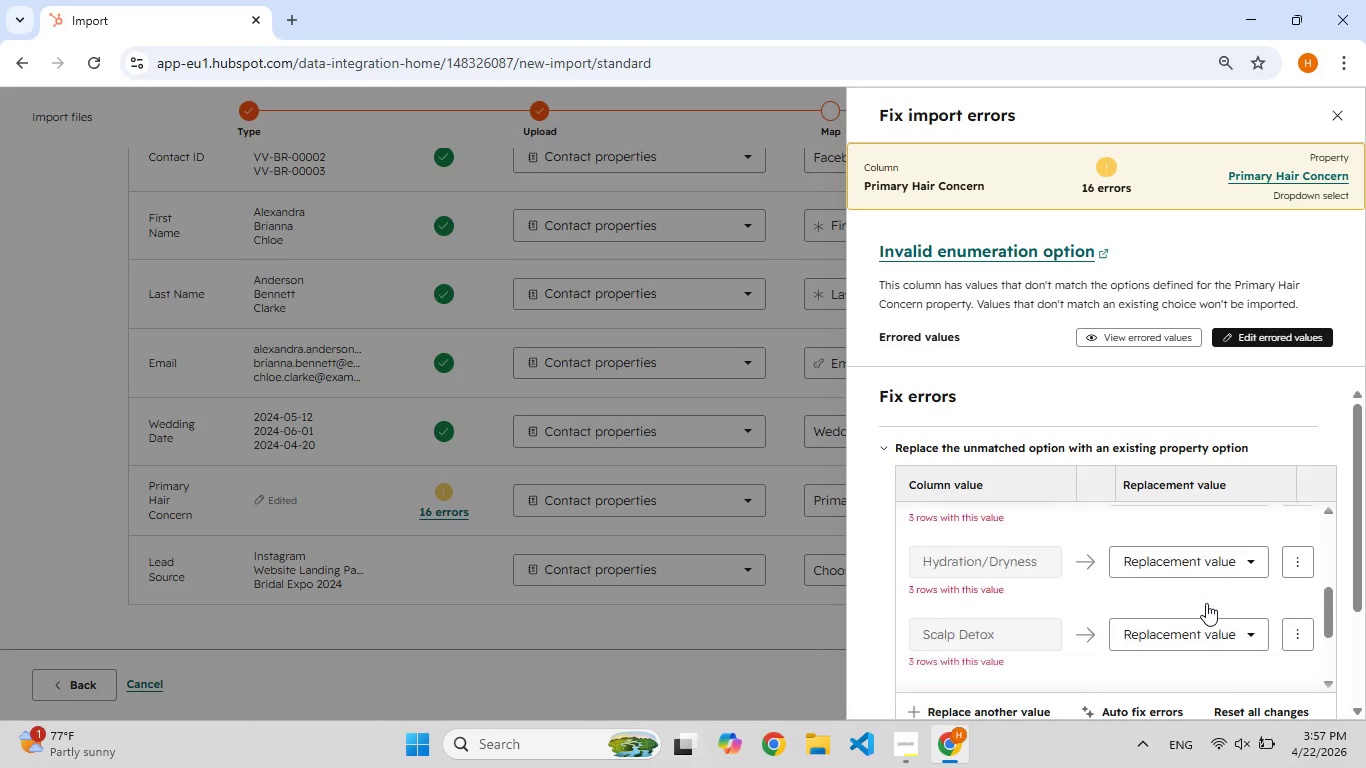 
scroll: coordinate [1206, 603], scroll_direction: up, amount: 4.0
 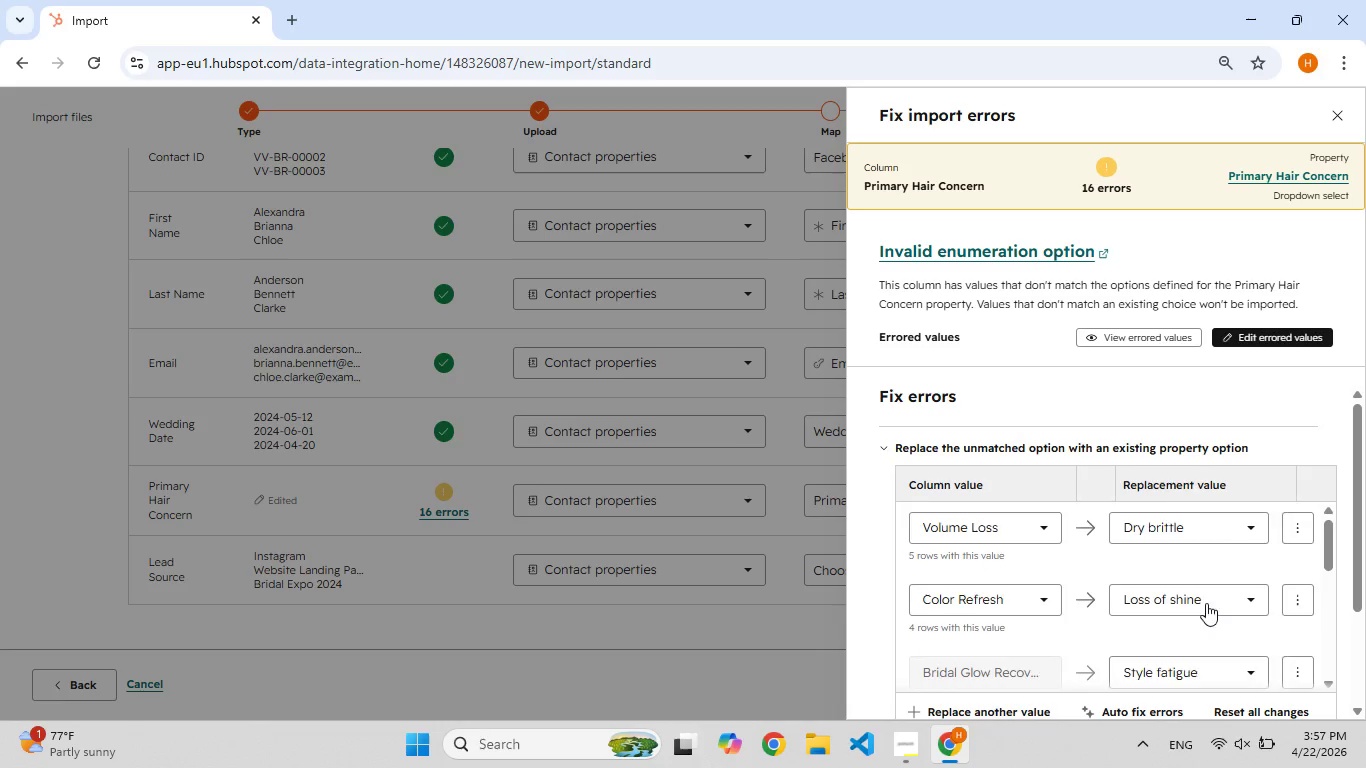 
scroll: coordinate [1206, 603], scroll_direction: down, amount: 2.0
 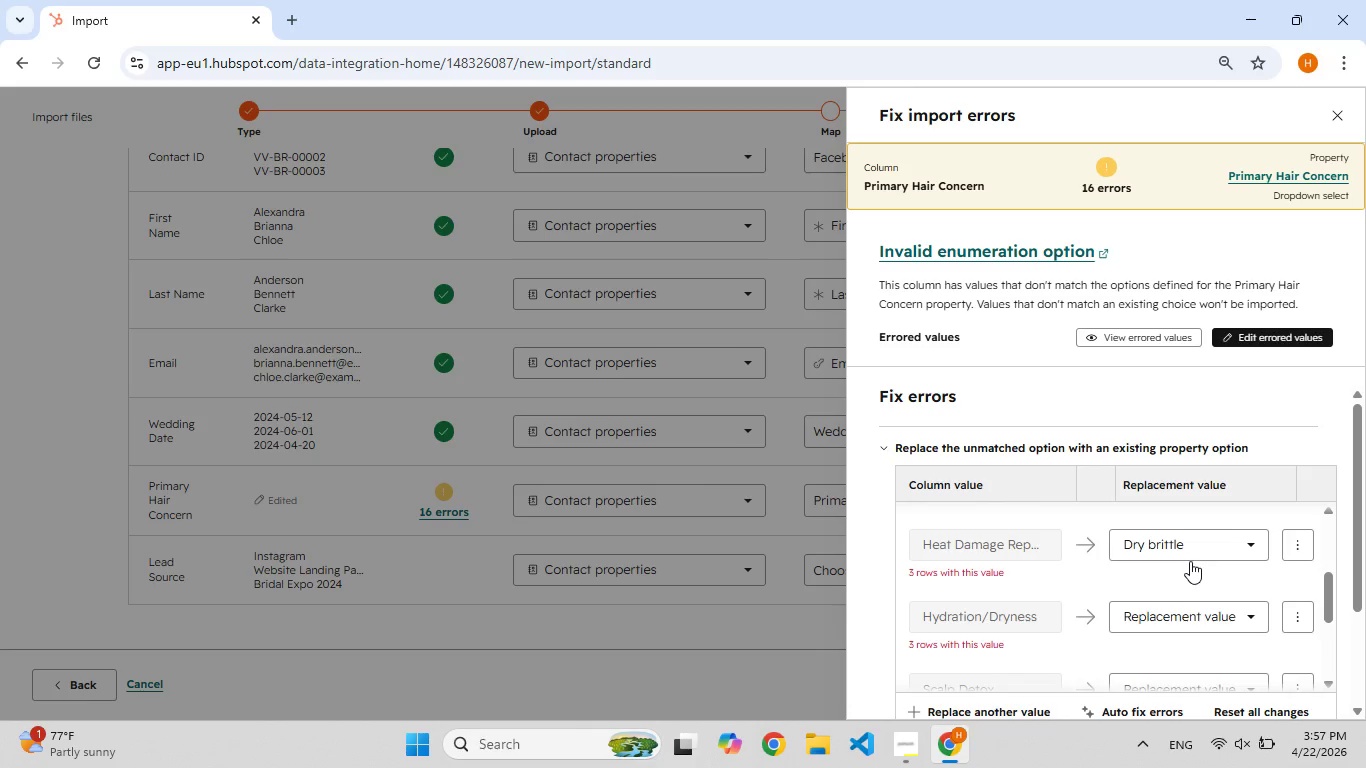 
left_click([1183, 546])
 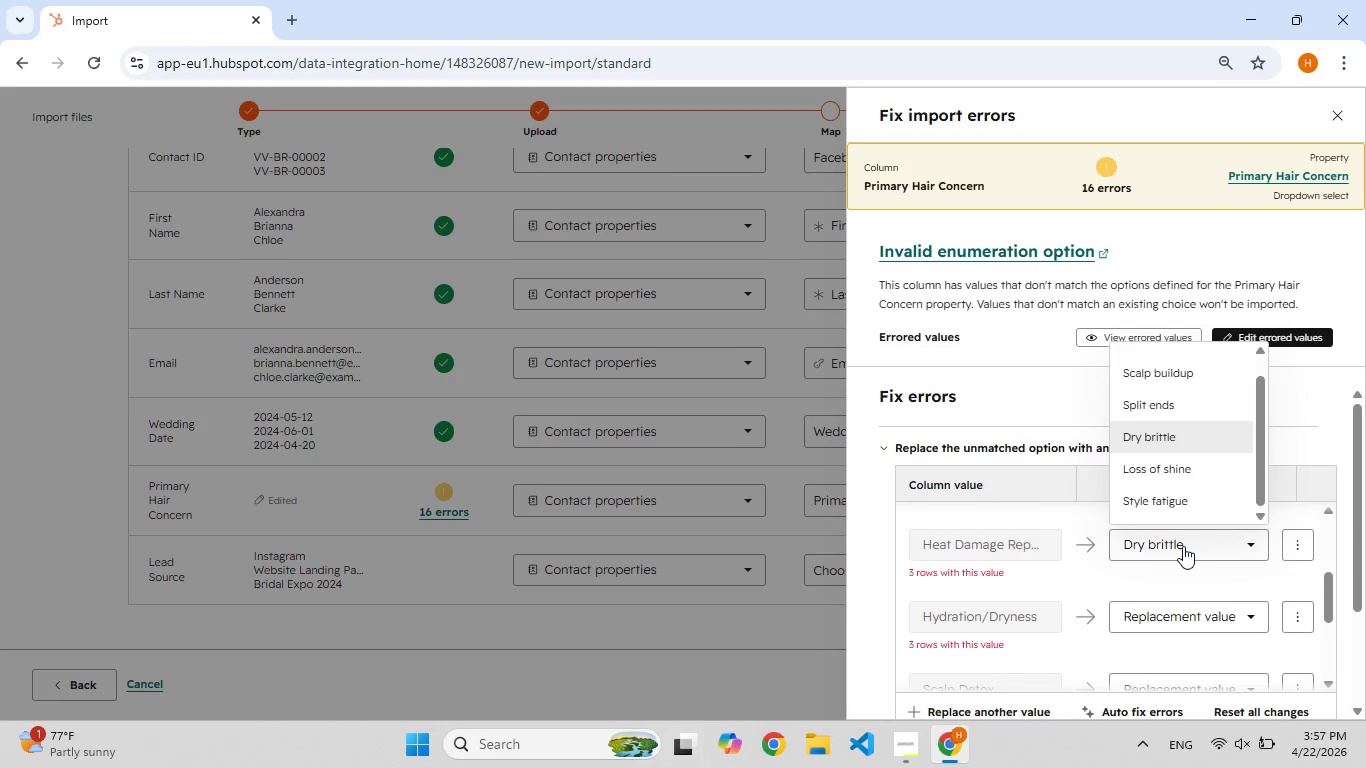 
left_click([1183, 546])
 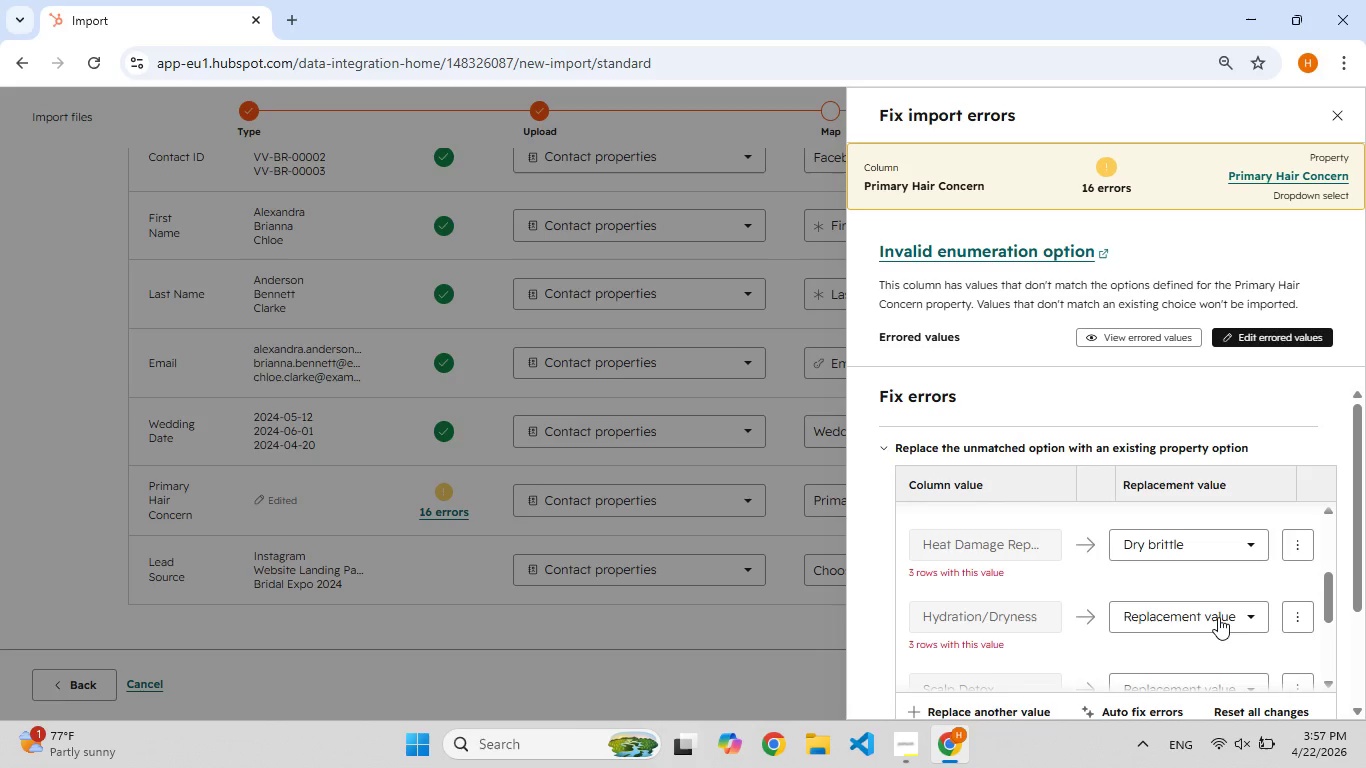 
left_click([1218, 617])
 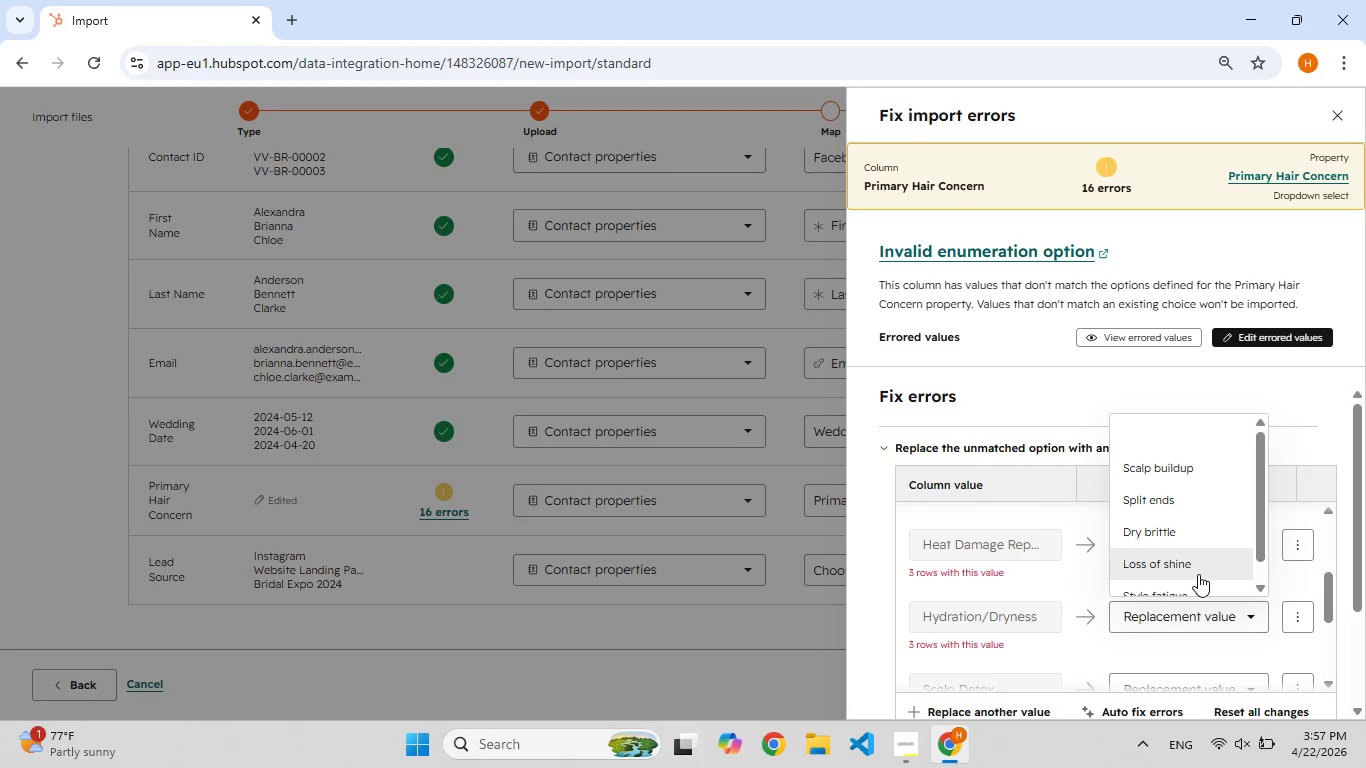 
scroll: coordinate [1180, 563], scroll_direction: down, amount: 2.0
 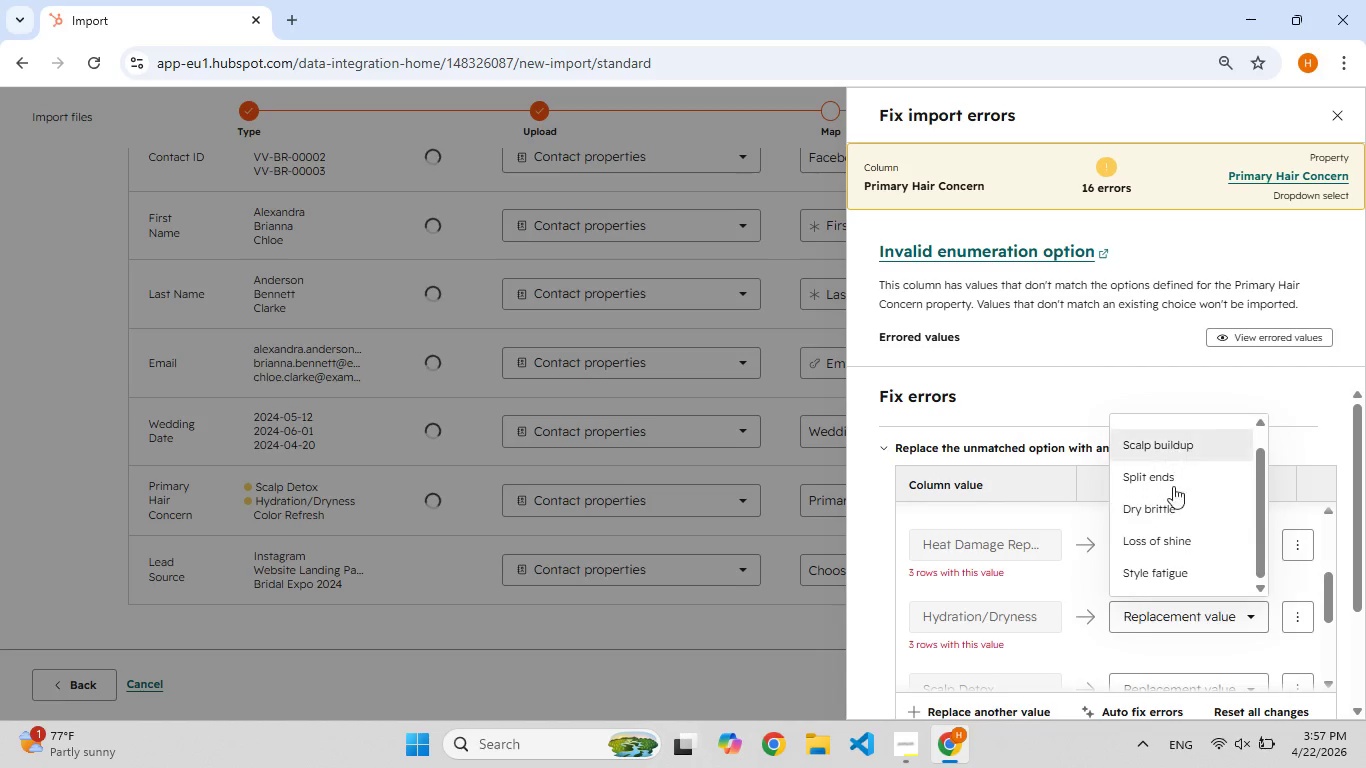 
scroll: coordinate [1172, 500], scroll_direction: up, amount: 2.0
 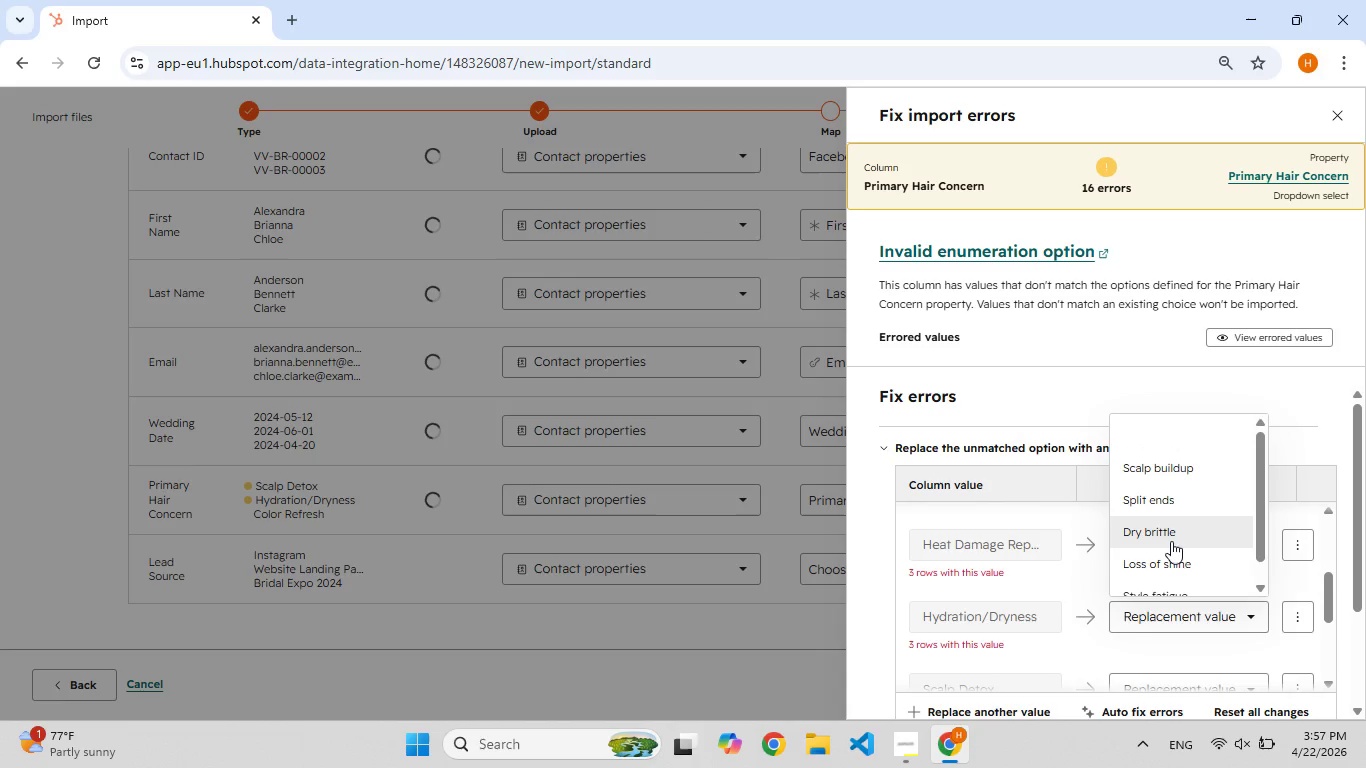 
left_click([1171, 541])
 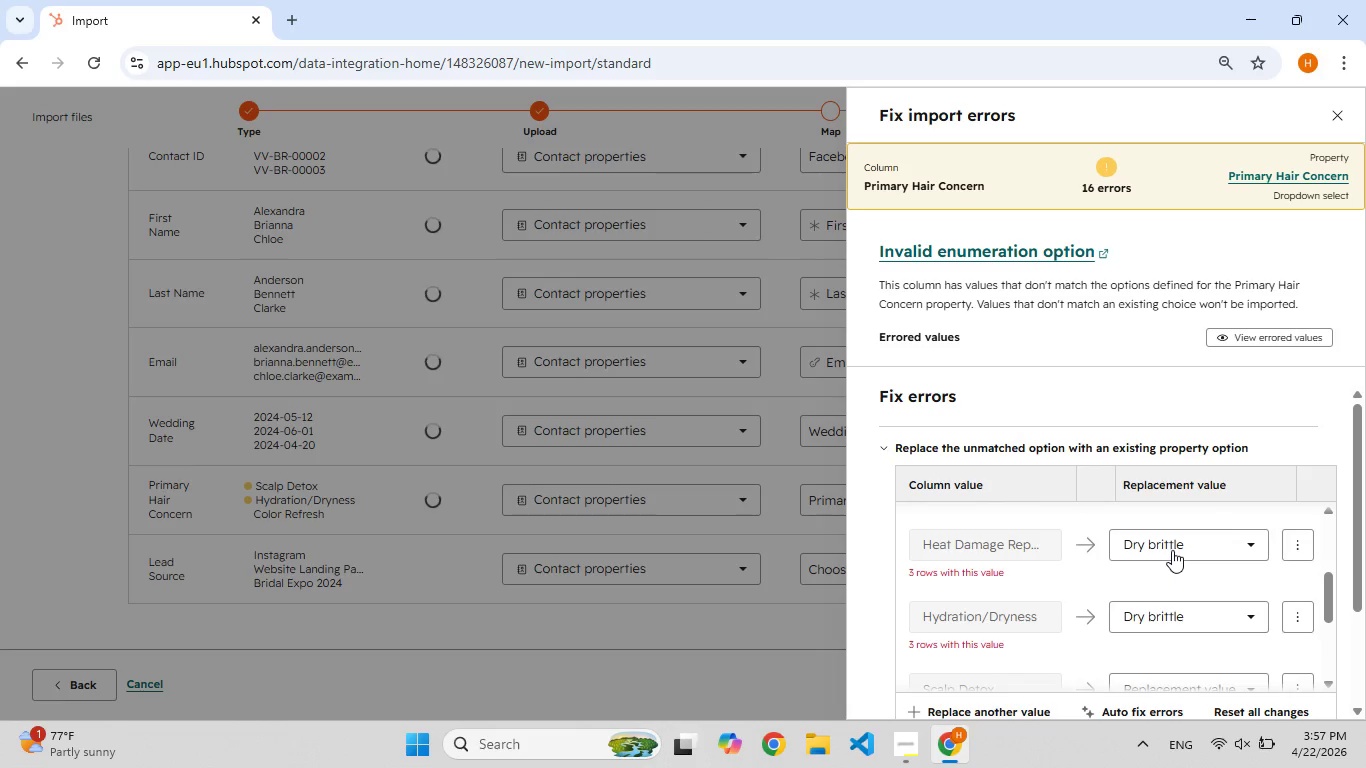 
left_click([1172, 550])
 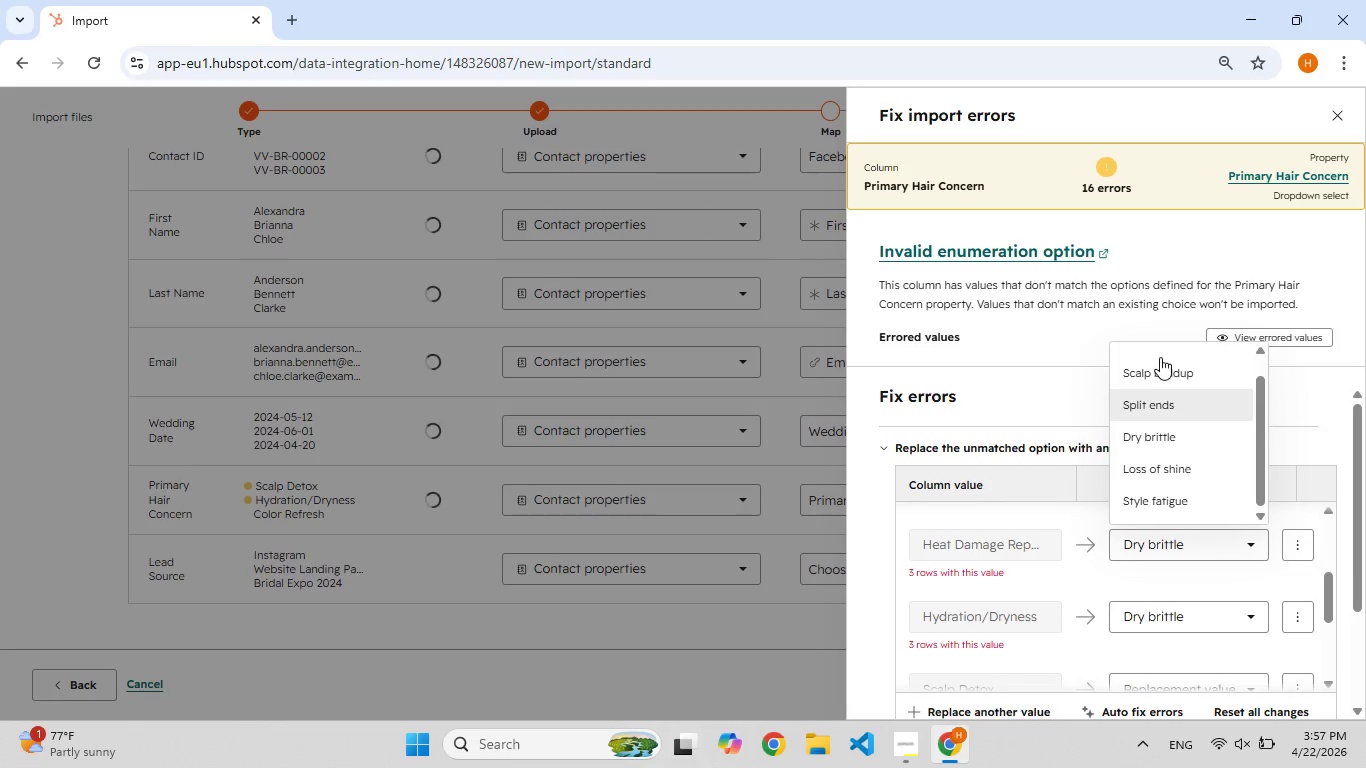 
left_click([1160, 364])
 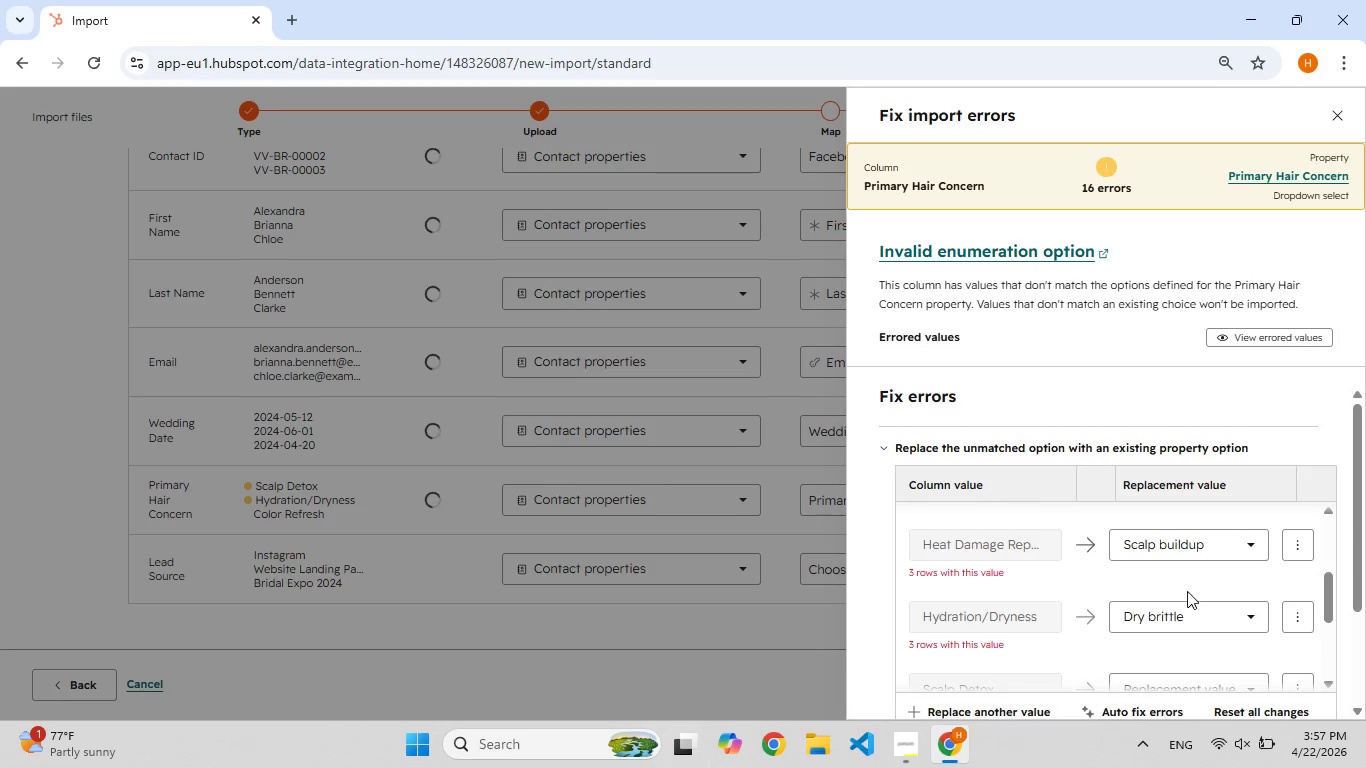 
scroll: coordinate [1187, 592], scroll_direction: down, amount: 1.0
 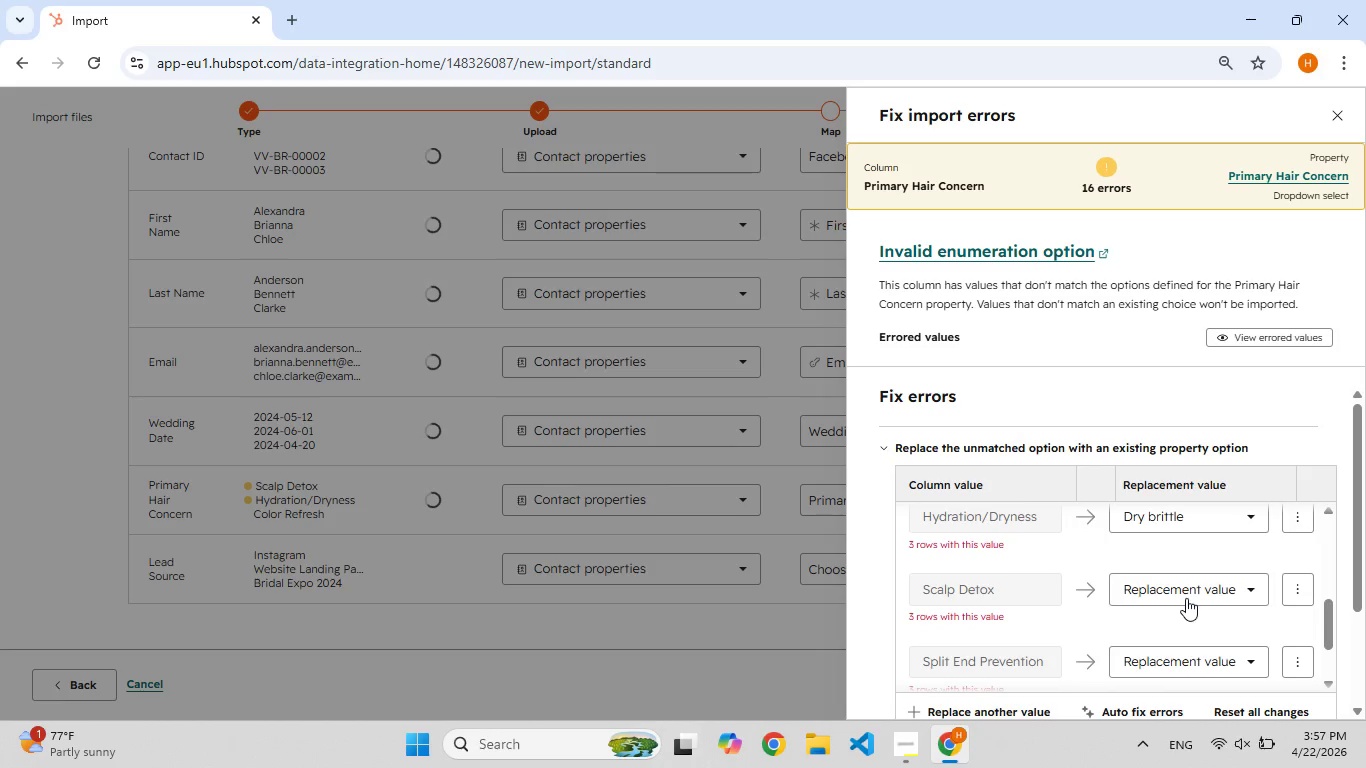 
left_click([1186, 598])
 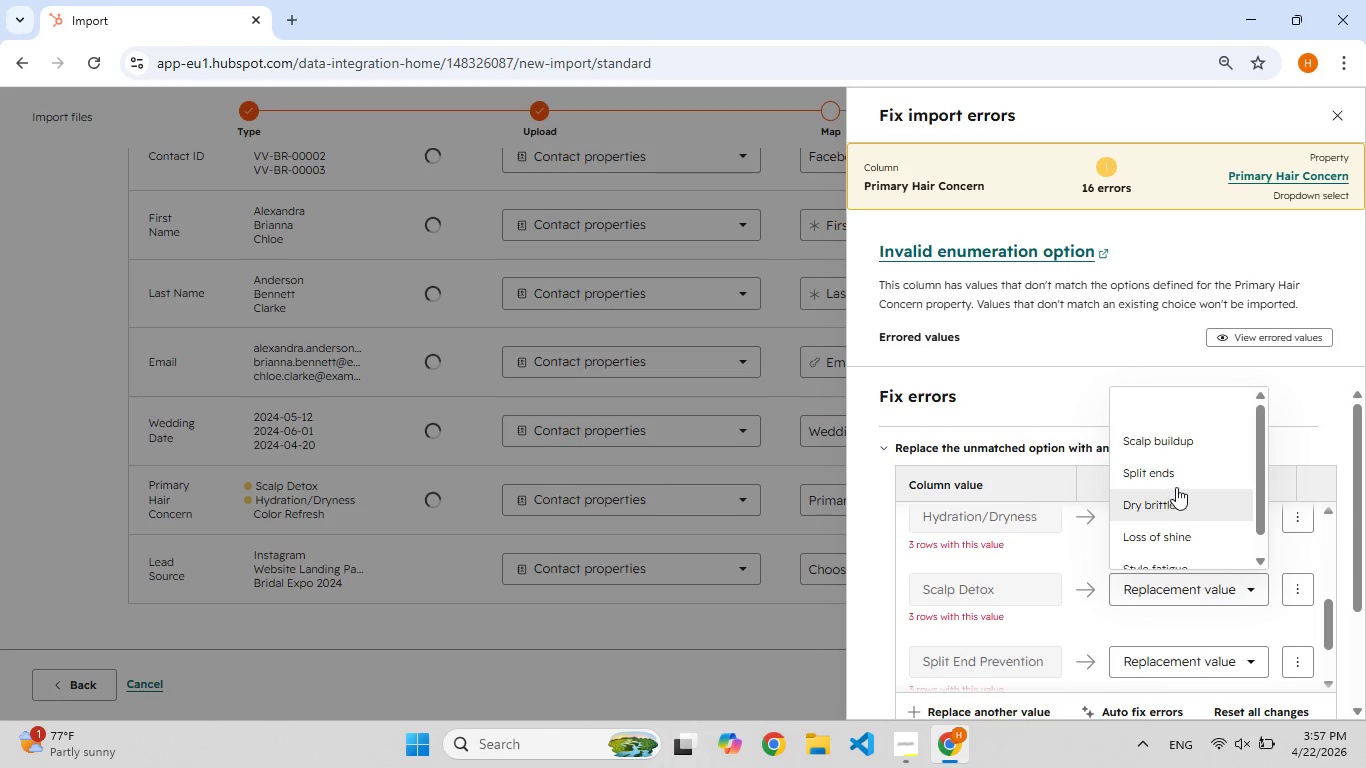 
left_click([1175, 480])
 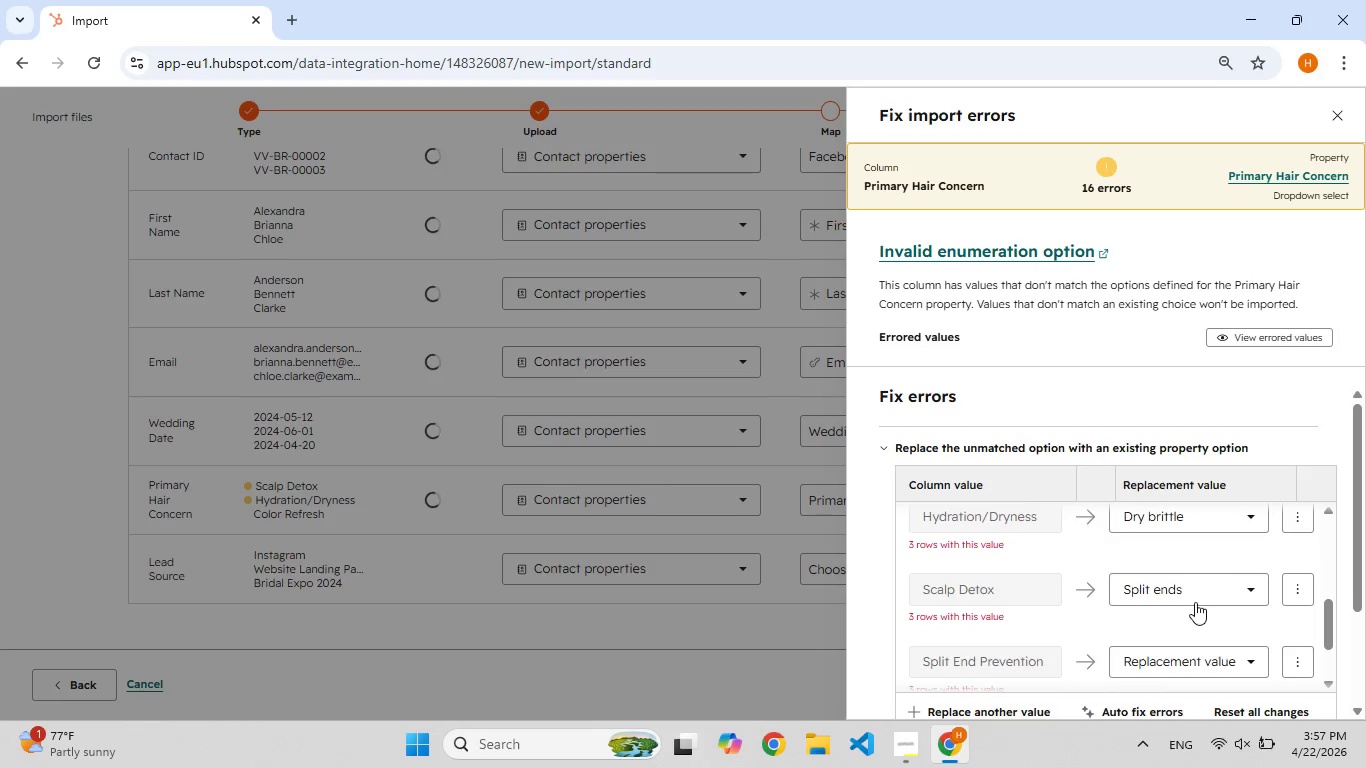 
left_click([1192, 596])
 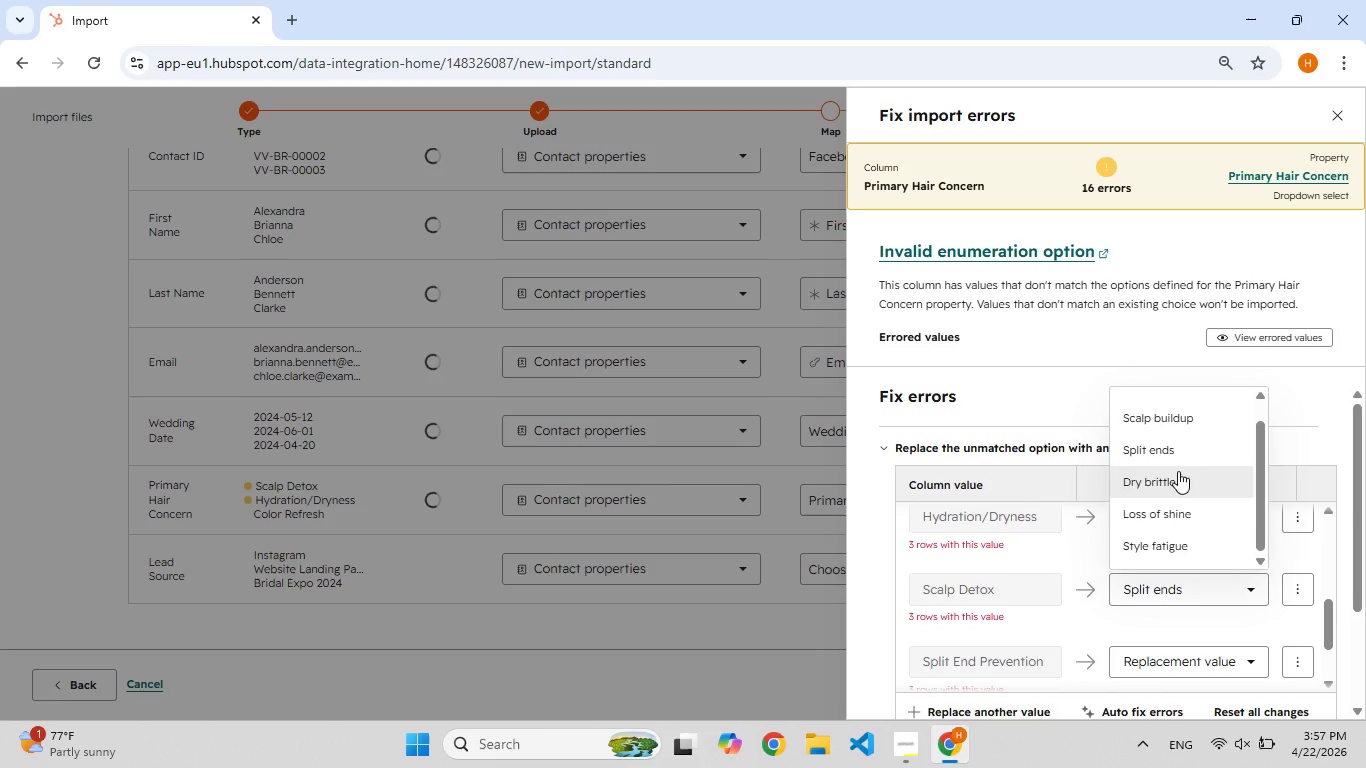 
scroll: coordinate [1186, 524], scroll_direction: down, amount: 3.0
 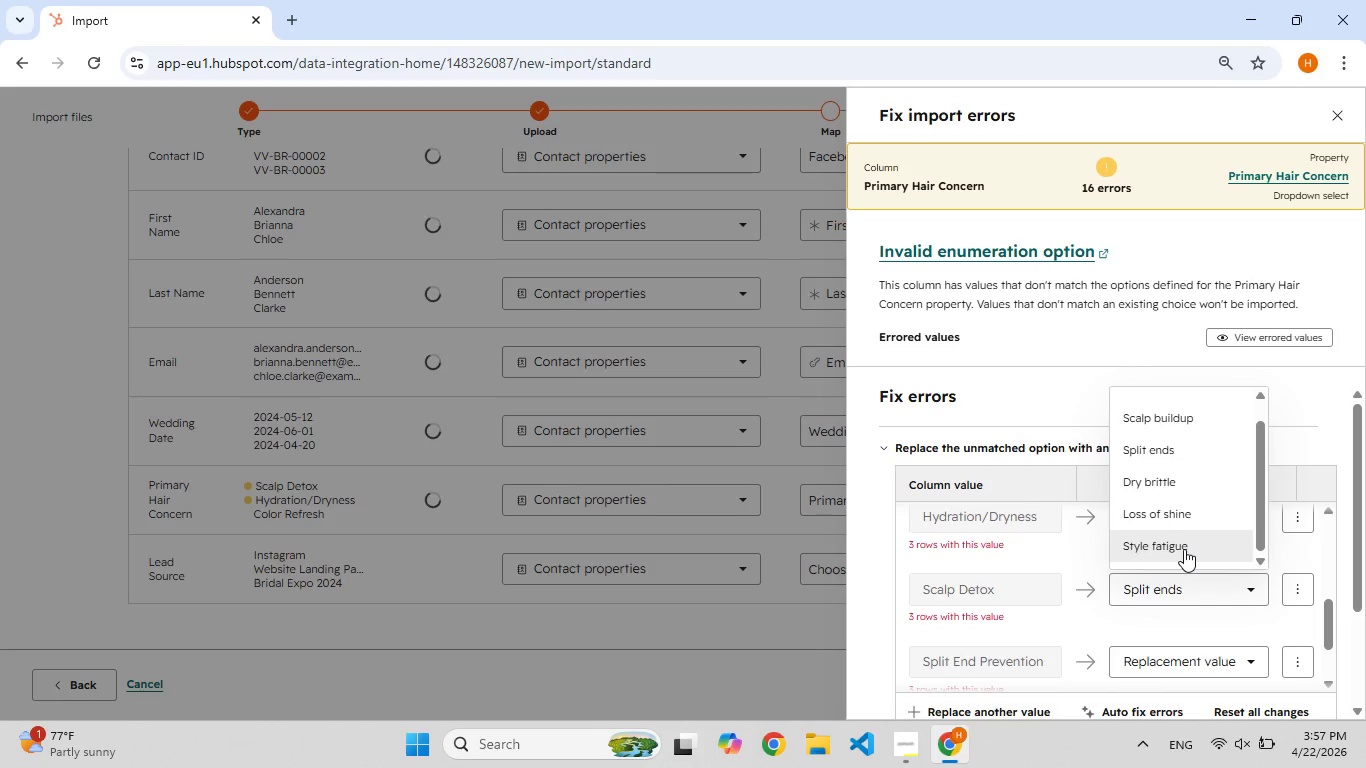 
left_click([1184, 549])
 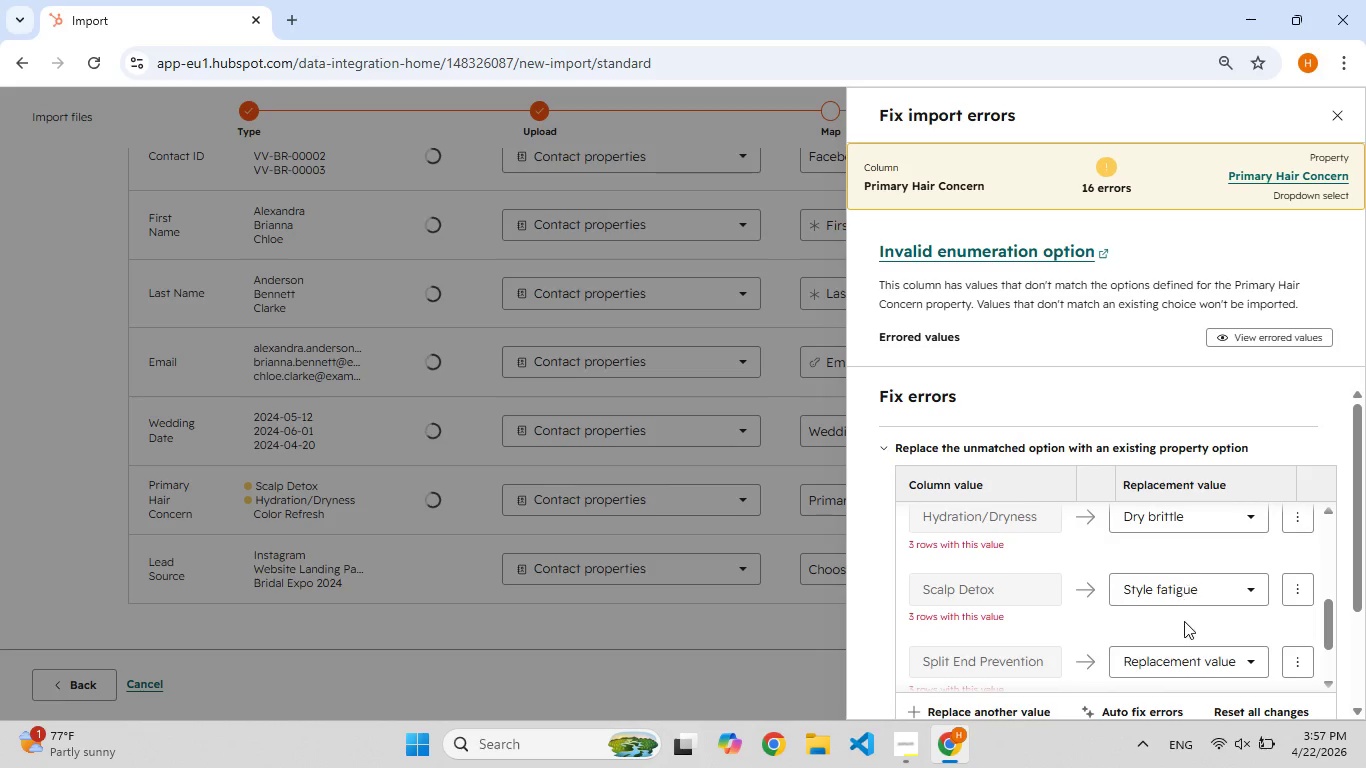 
scroll: coordinate [1184, 619], scroll_direction: down, amount: 2.0
 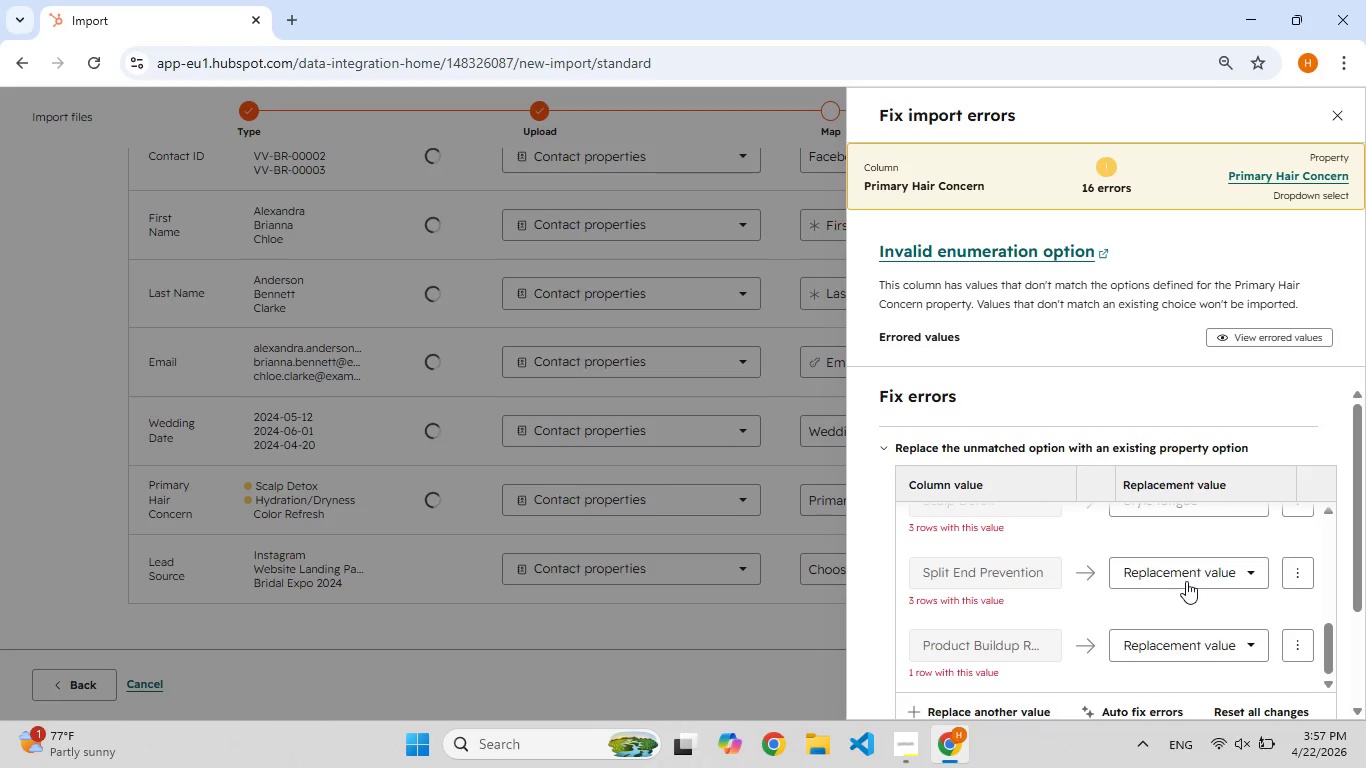 
left_click([1186, 581])
 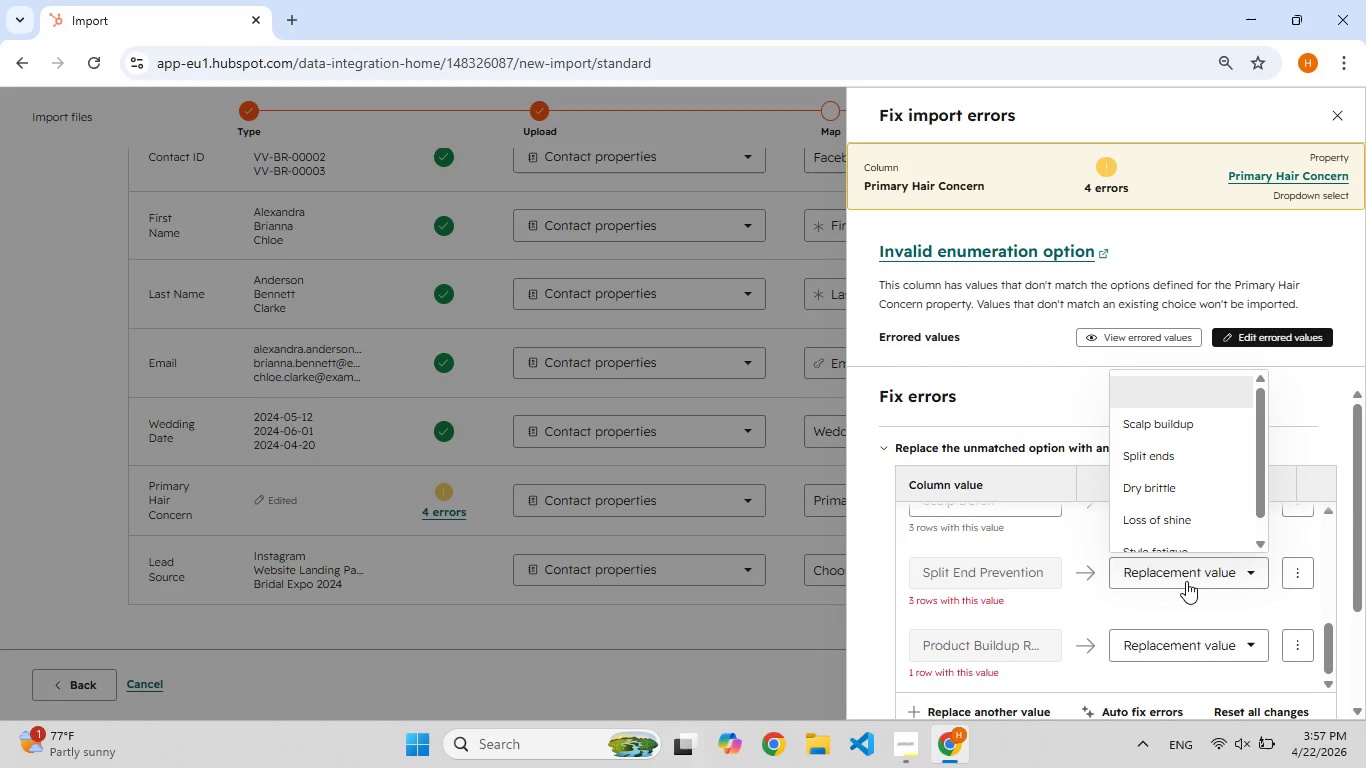 
wait(9.88)
 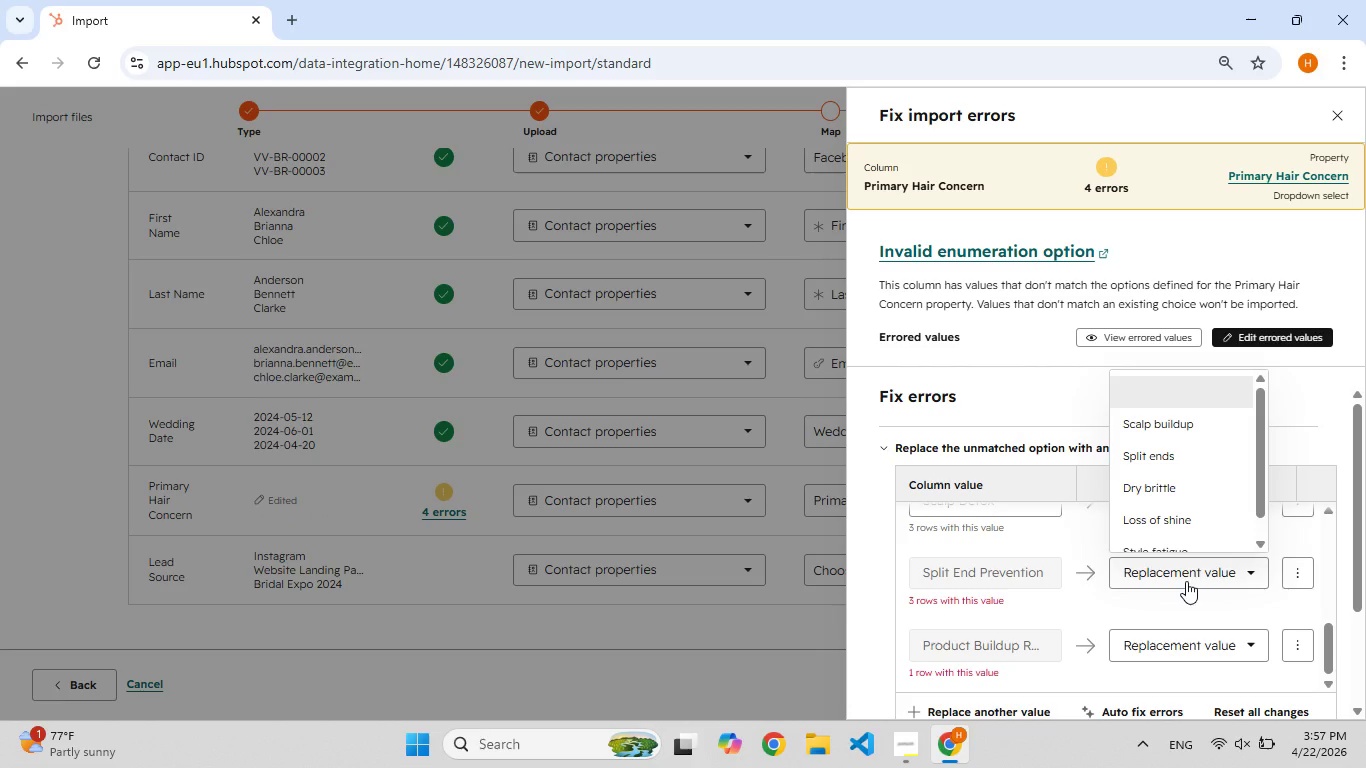 
scroll: coordinate [1199, 468], scroll_direction: down, amount: 4.0
 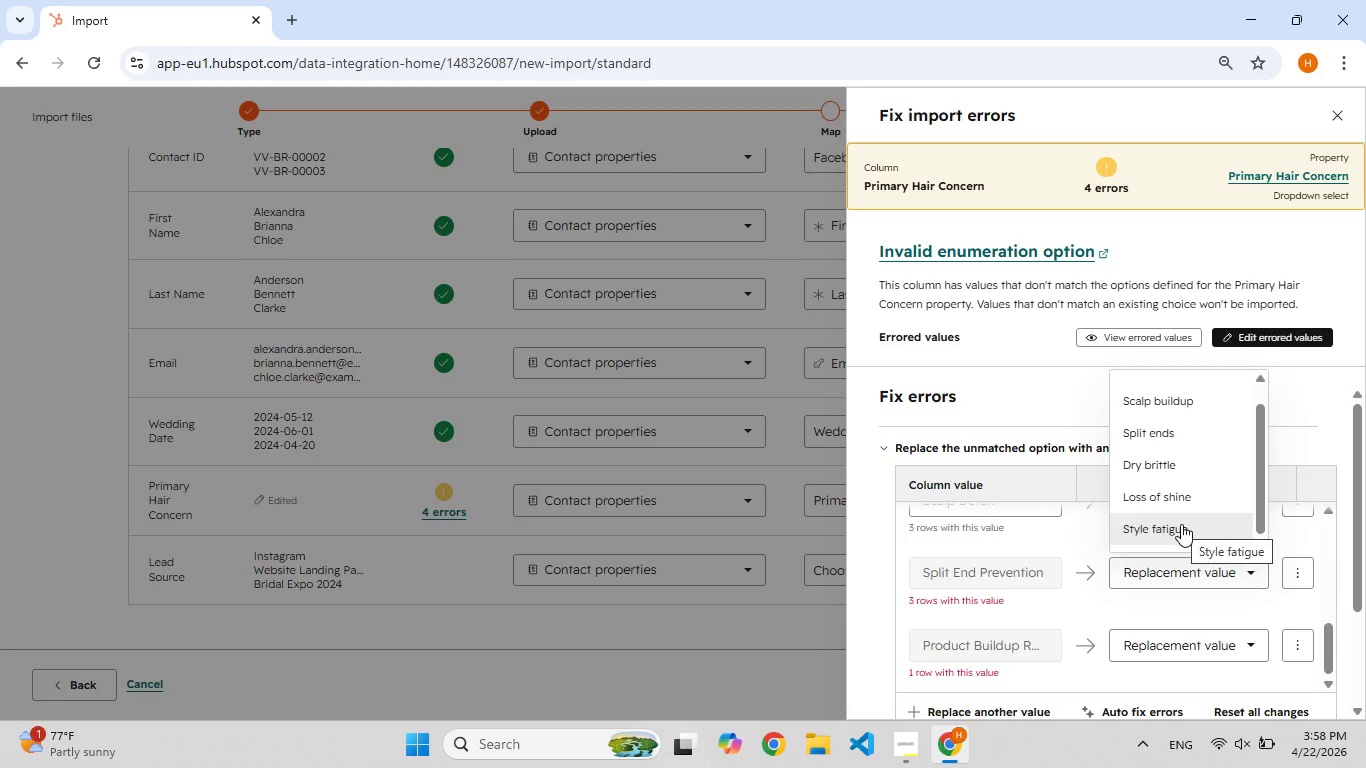 
left_click([1181, 524])
 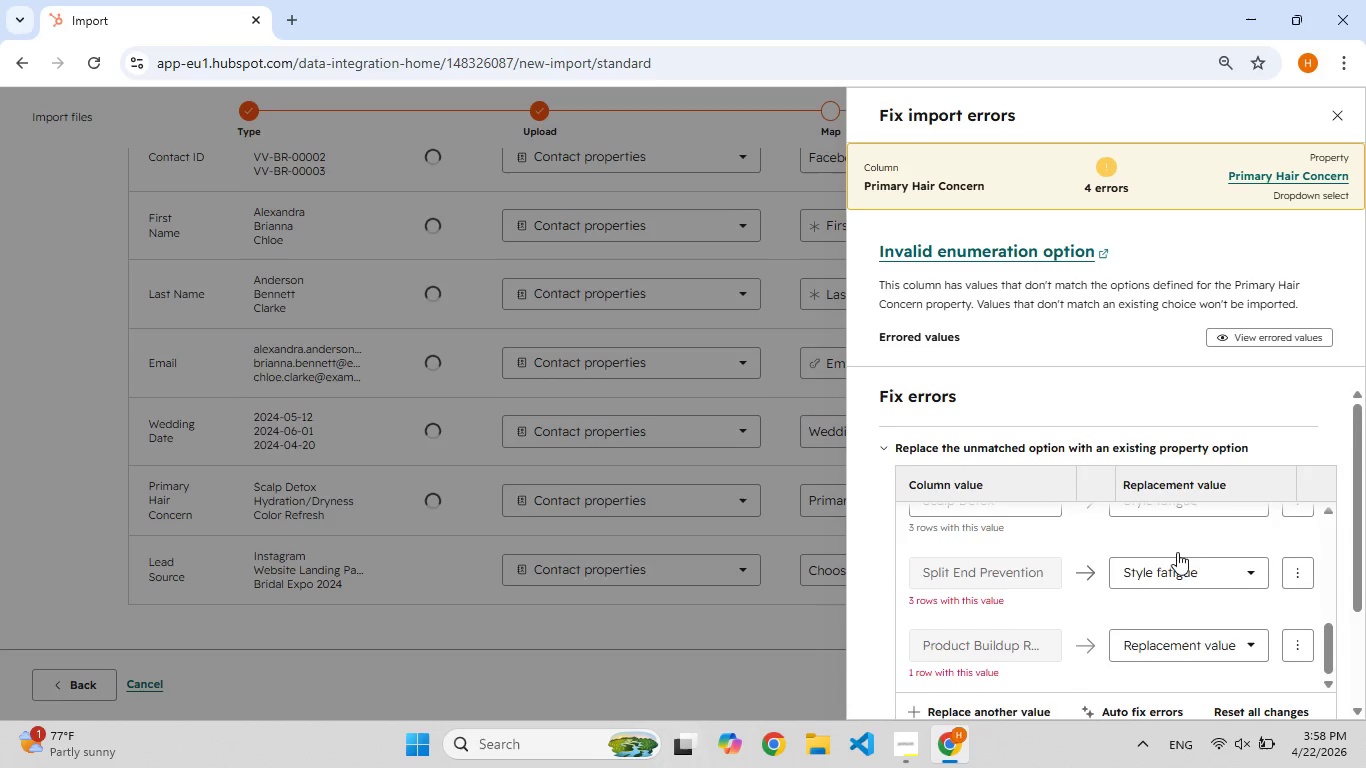 
scroll: coordinate [1177, 552], scroll_direction: down, amount: 1.0
 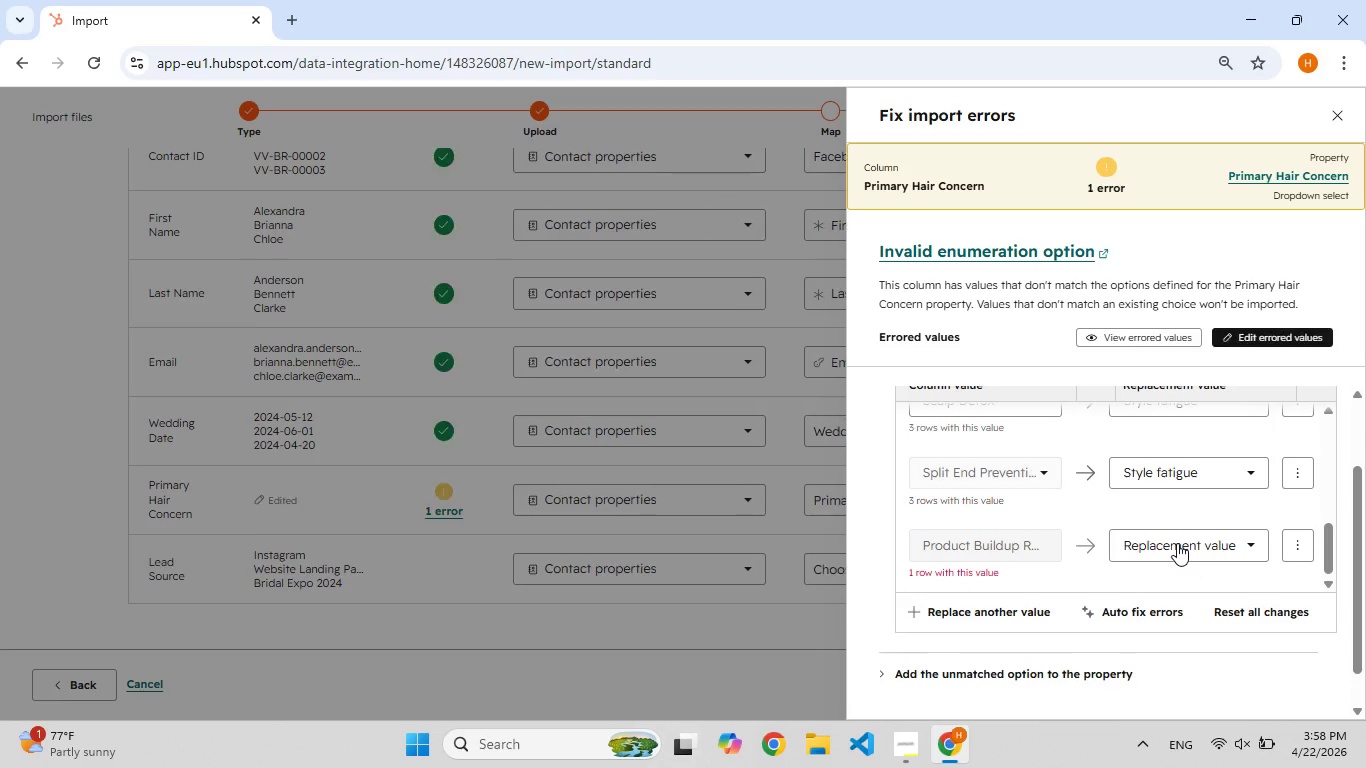 
left_click([1177, 543])
 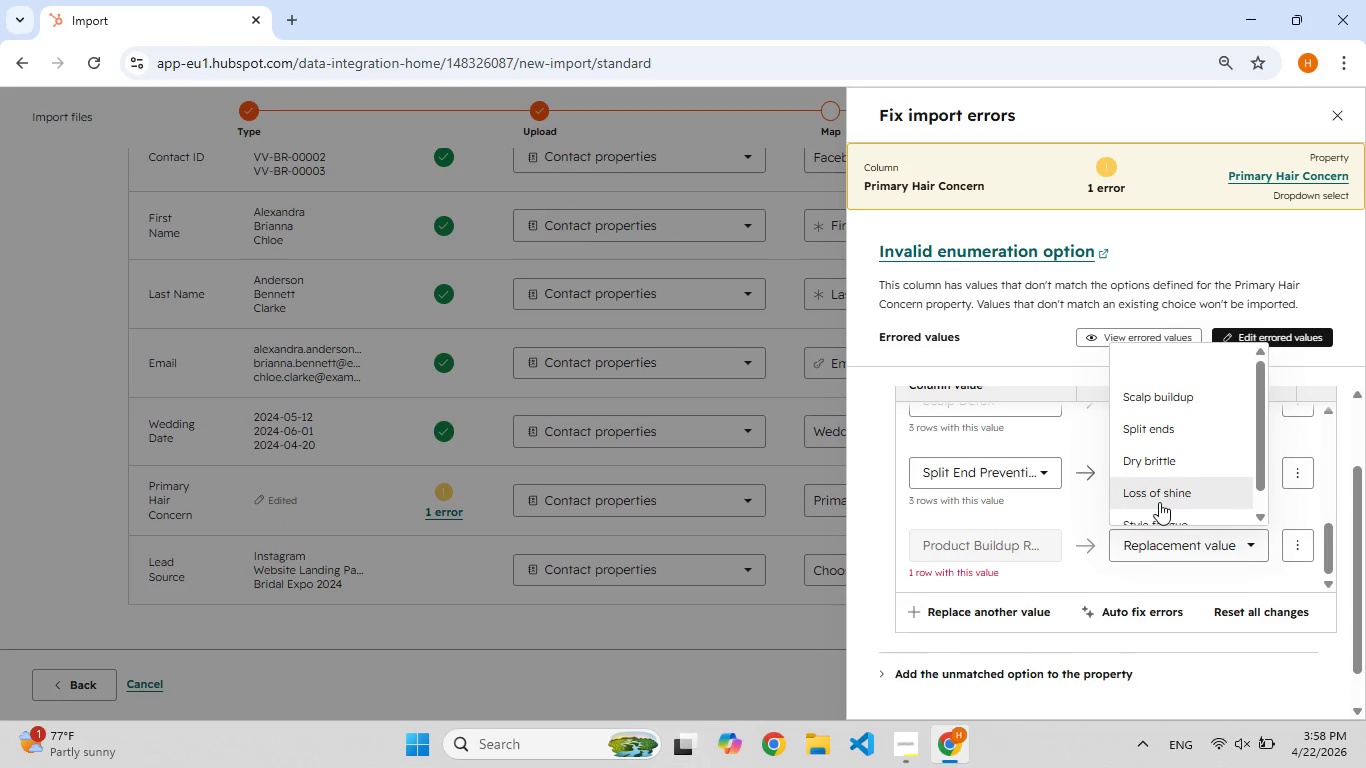 
scroll: coordinate [1156, 488], scroll_direction: down, amount: 2.0
 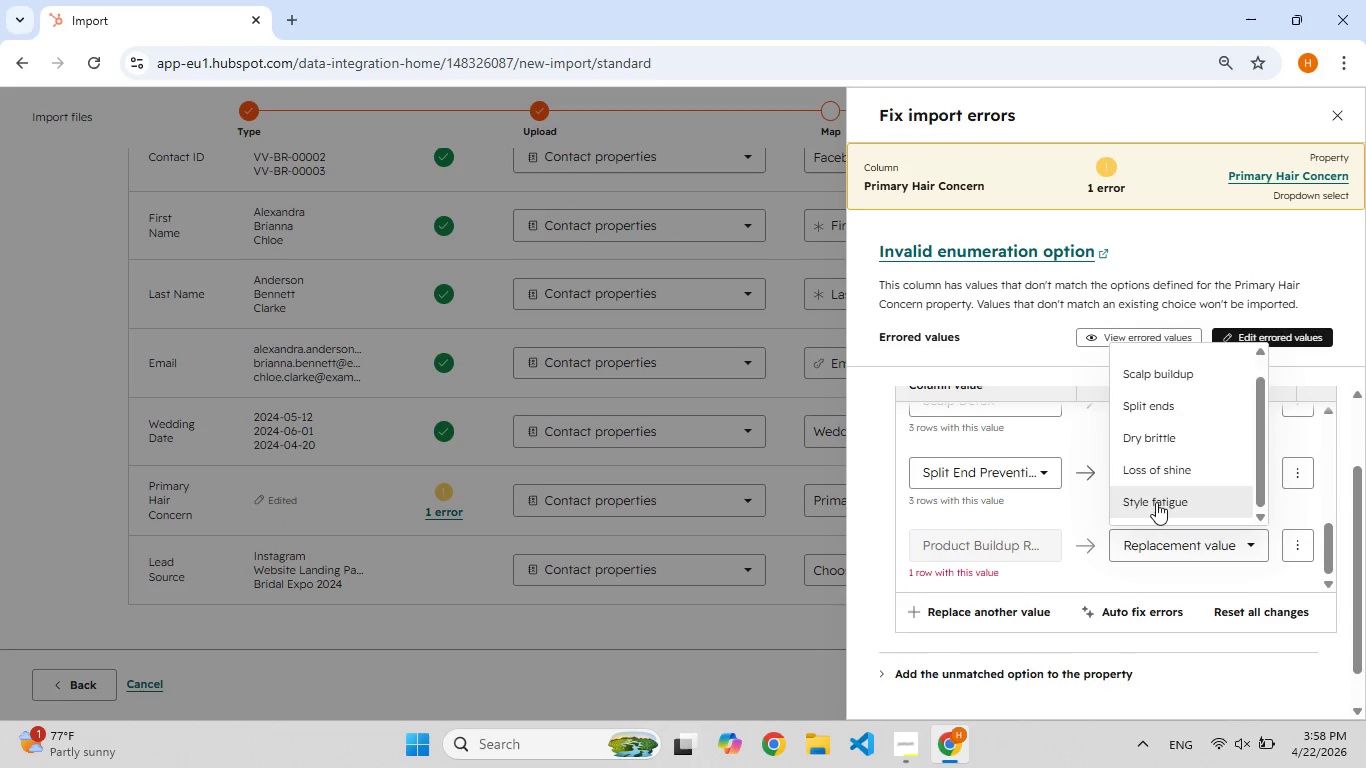 
left_click([1156, 502])
 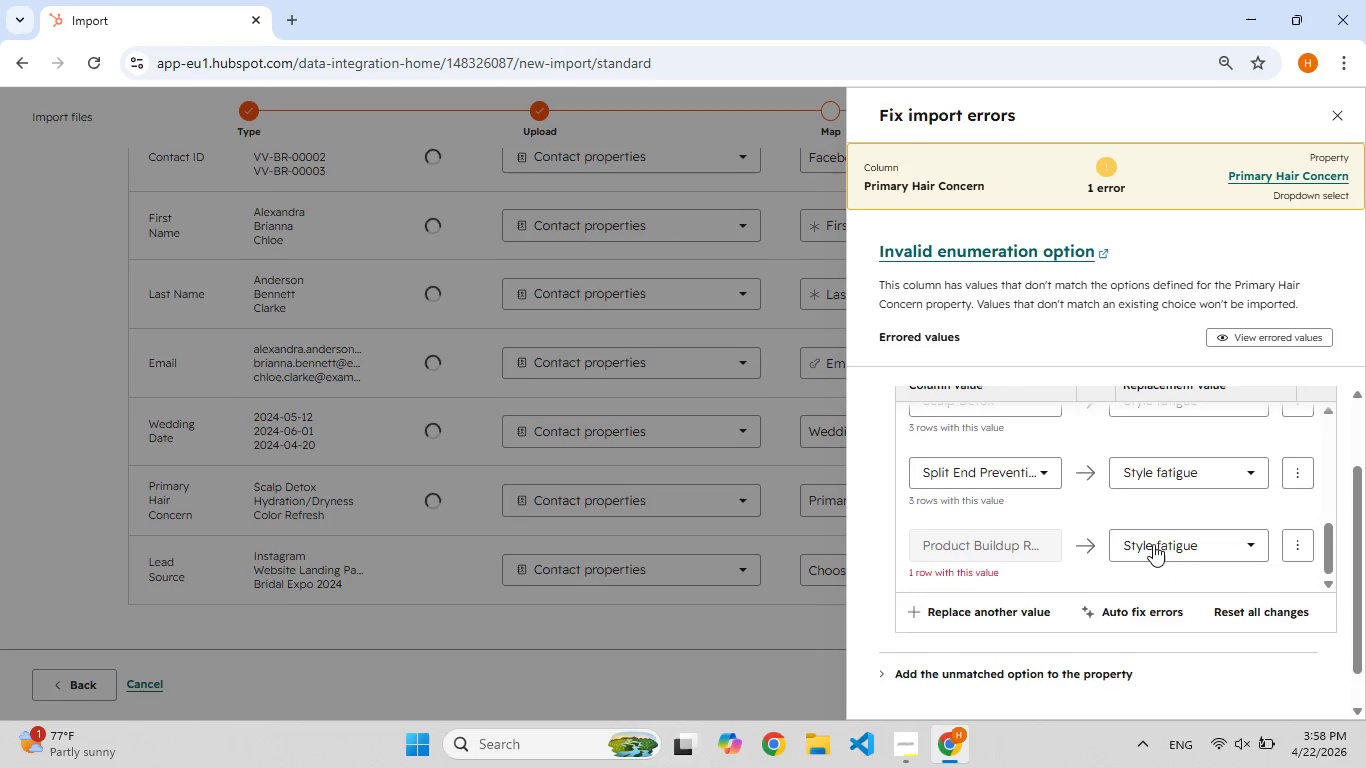 
scroll: coordinate [1167, 548], scroll_direction: up, amount: 5.0
 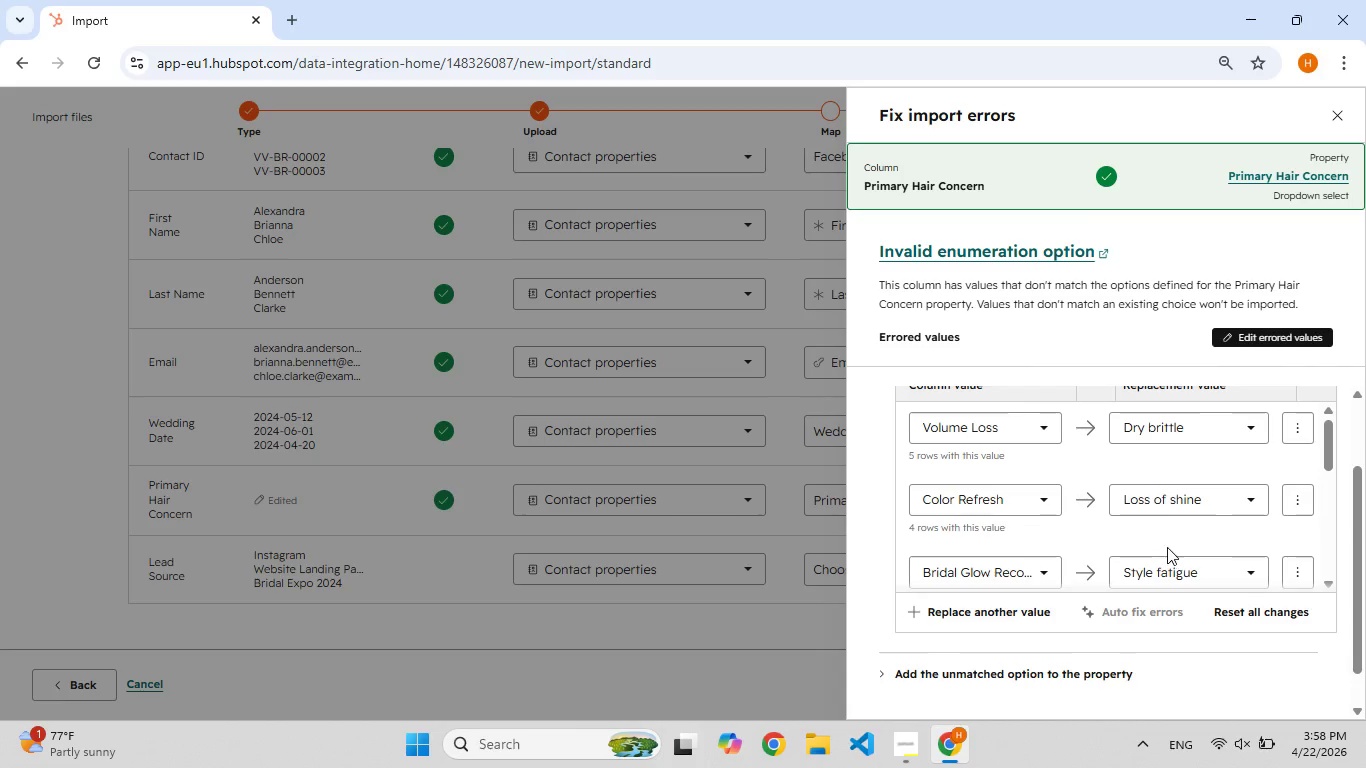 
scroll: coordinate [1158, 521], scroll_direction: down, amount: 2.0
 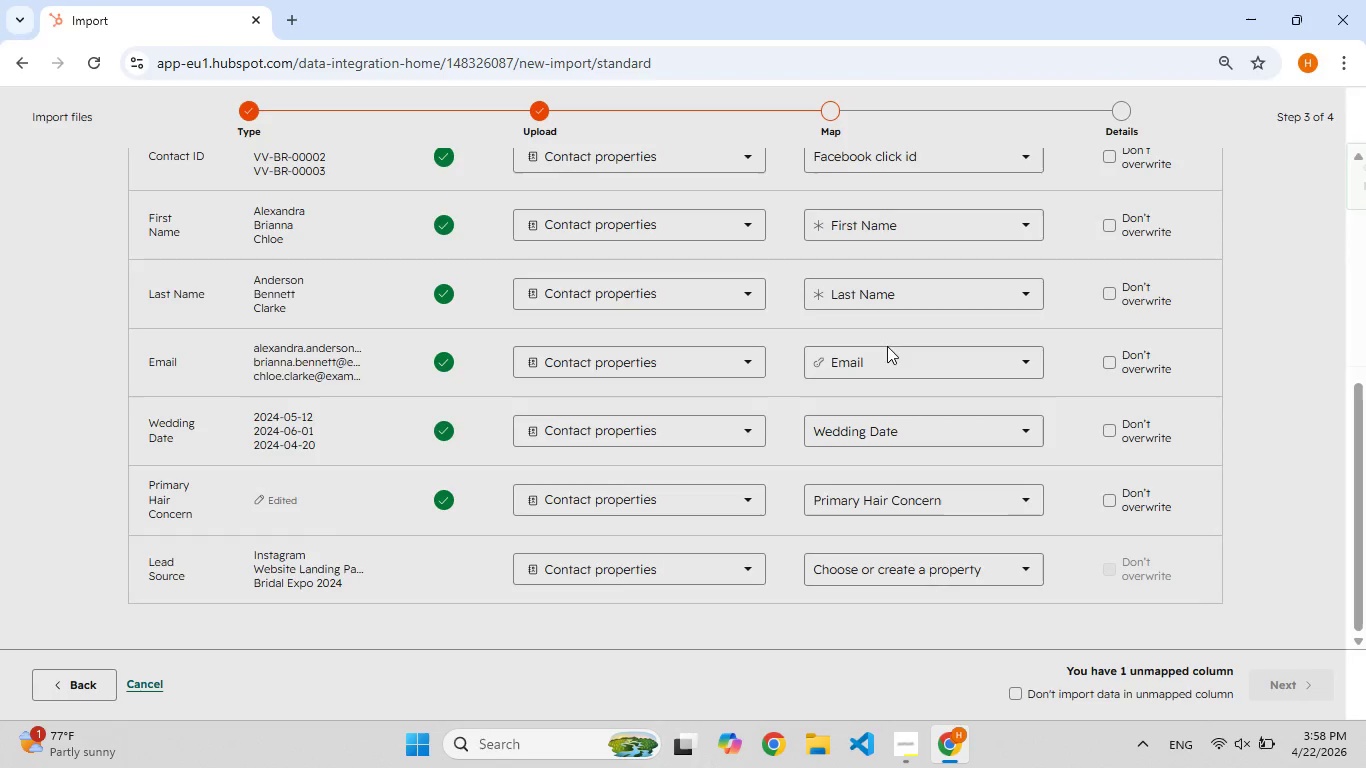 
scroll: coordinate [764, 388], scroll_direction: up, amount: 5.0
 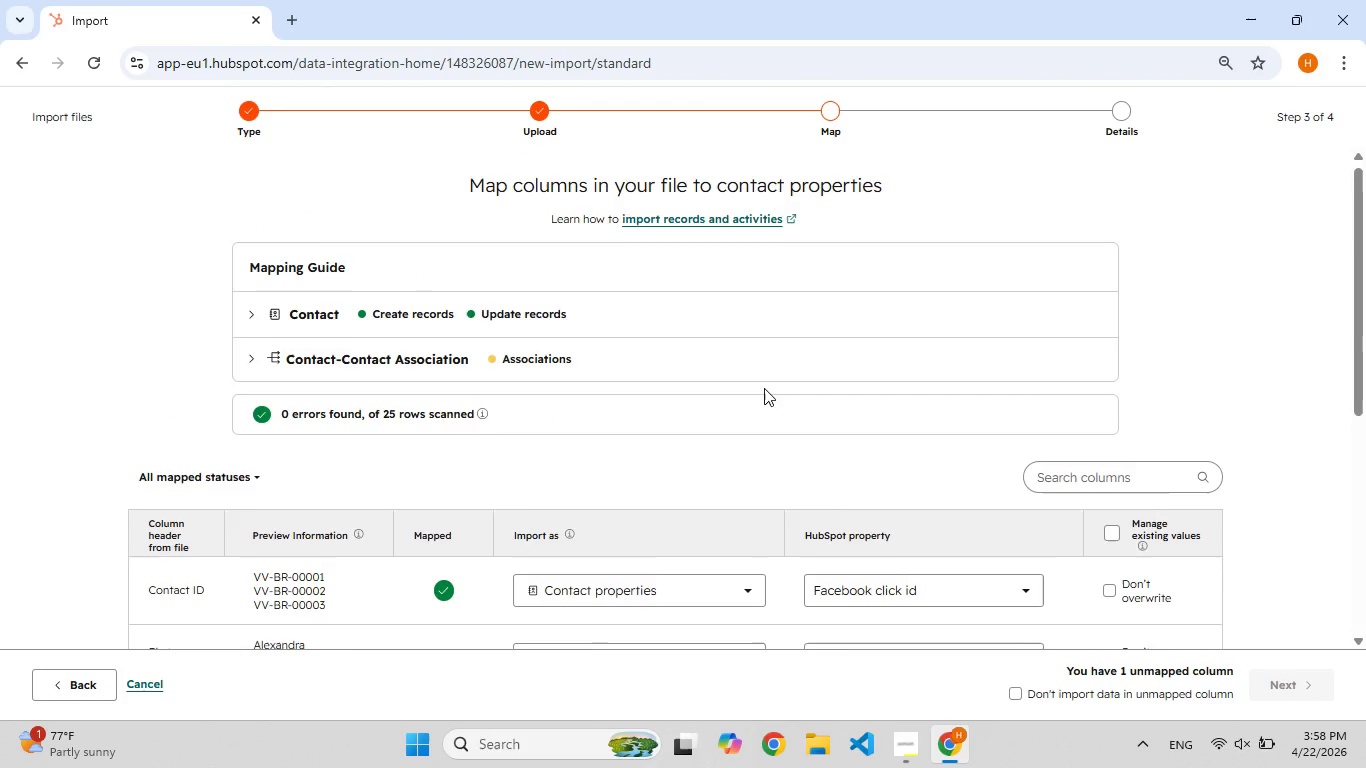 
scroll: coordinate [763, 389], scroll_direction: down, amount: 10.0
 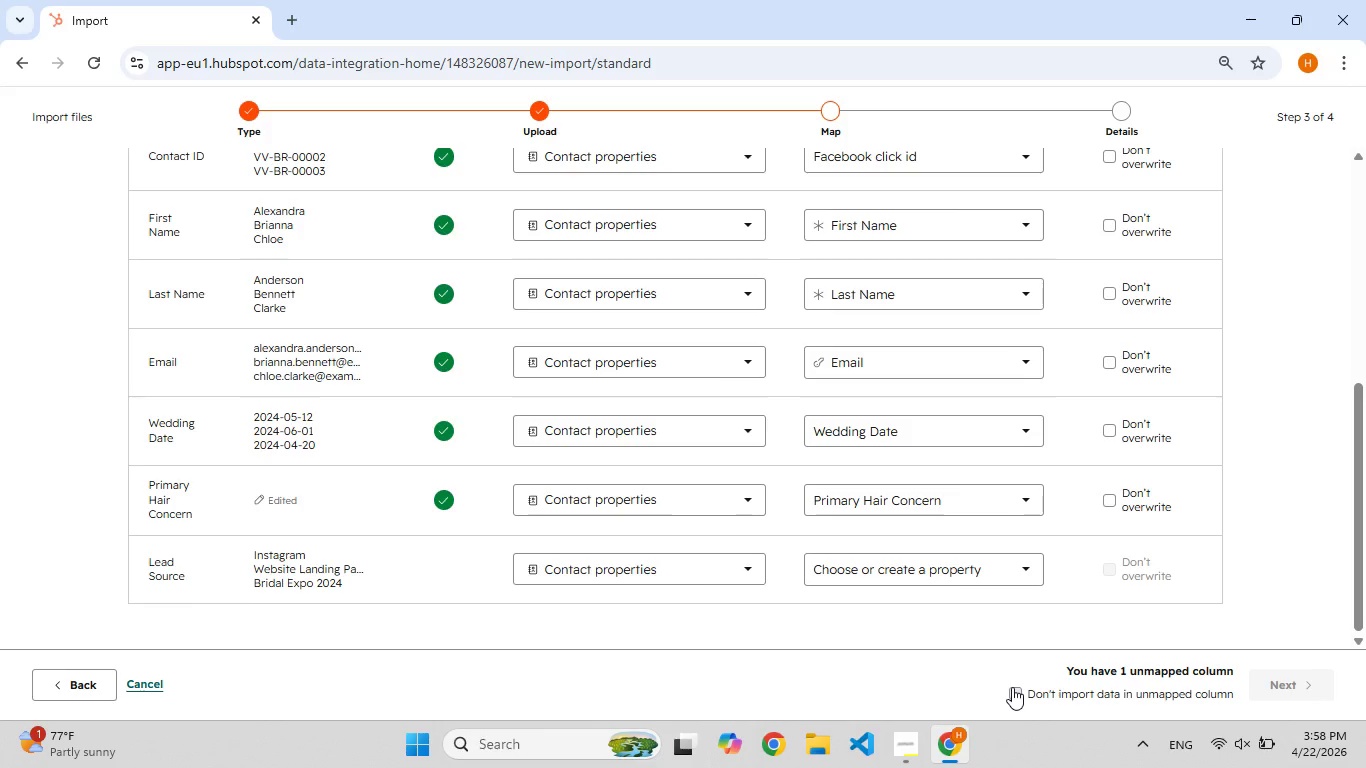 
left_click([1012, 687])
 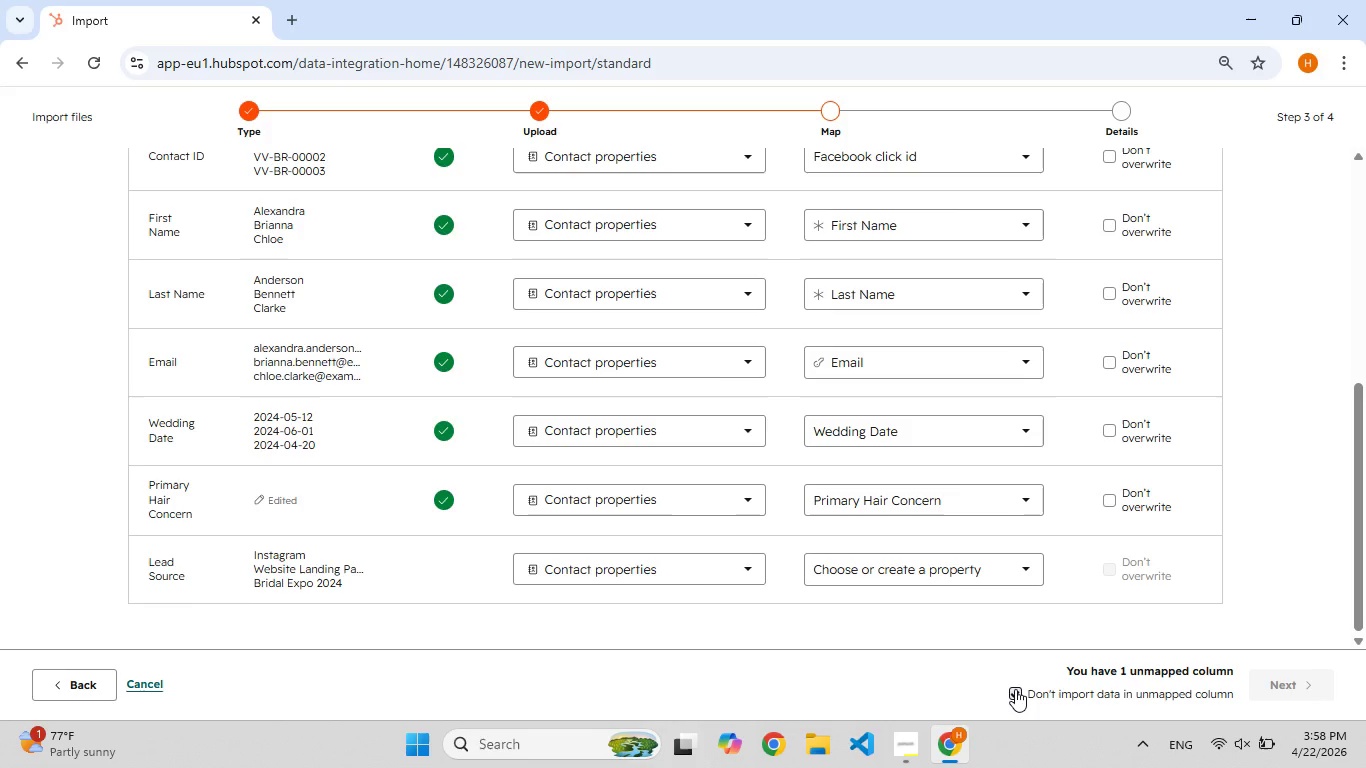 
left_click([1015, 689])
 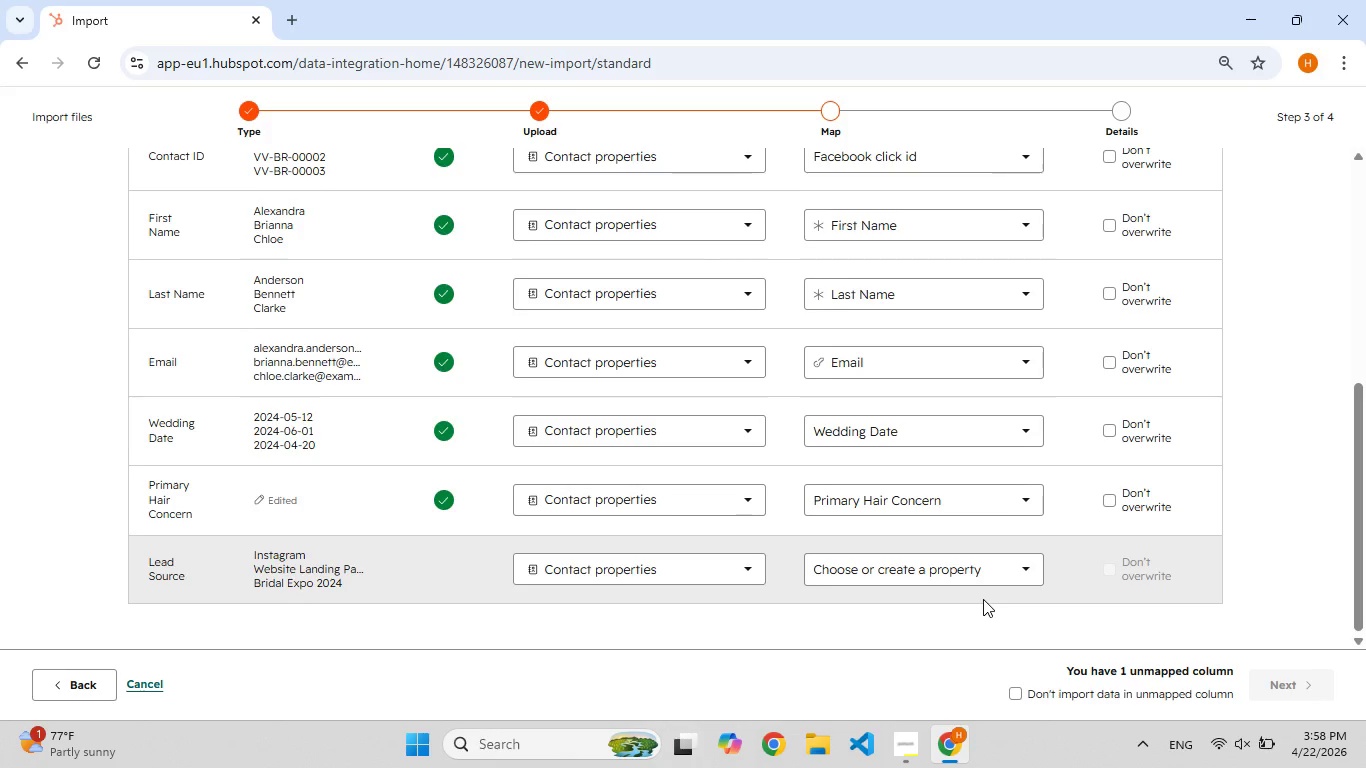 
scroll: coordinate [983, 599], scroll_direction: up, amount: 7.0
 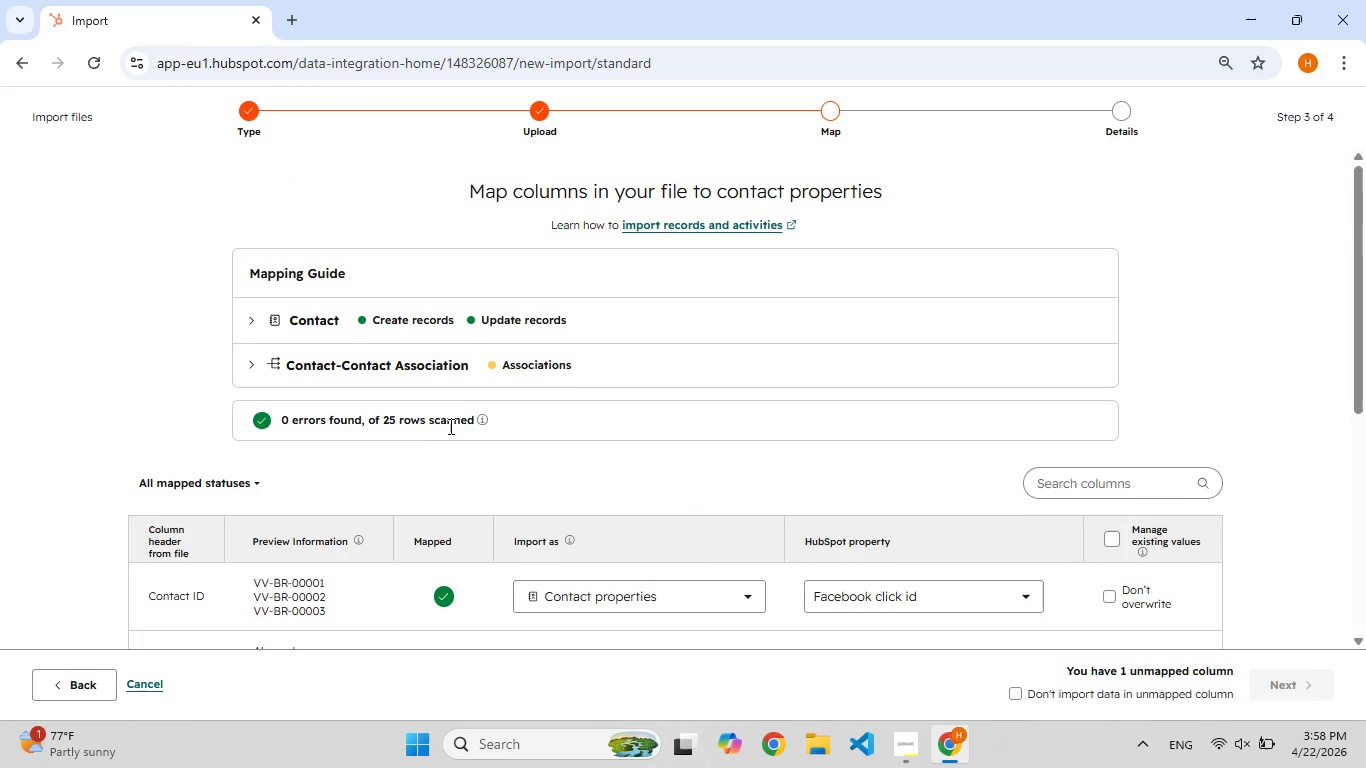 
scroll: coordinate [401, 495], scroll_direction: down, amount: 10.0
 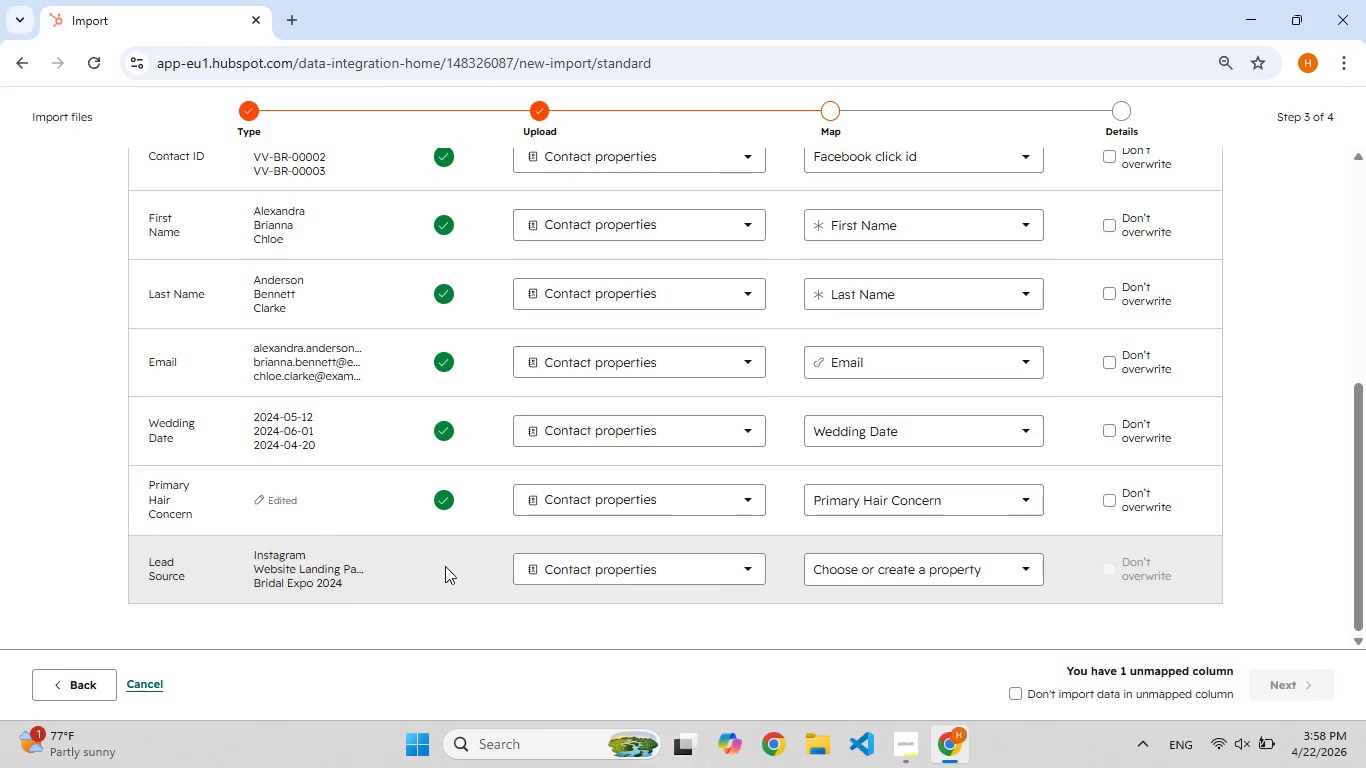 
left_click([445, 571])
 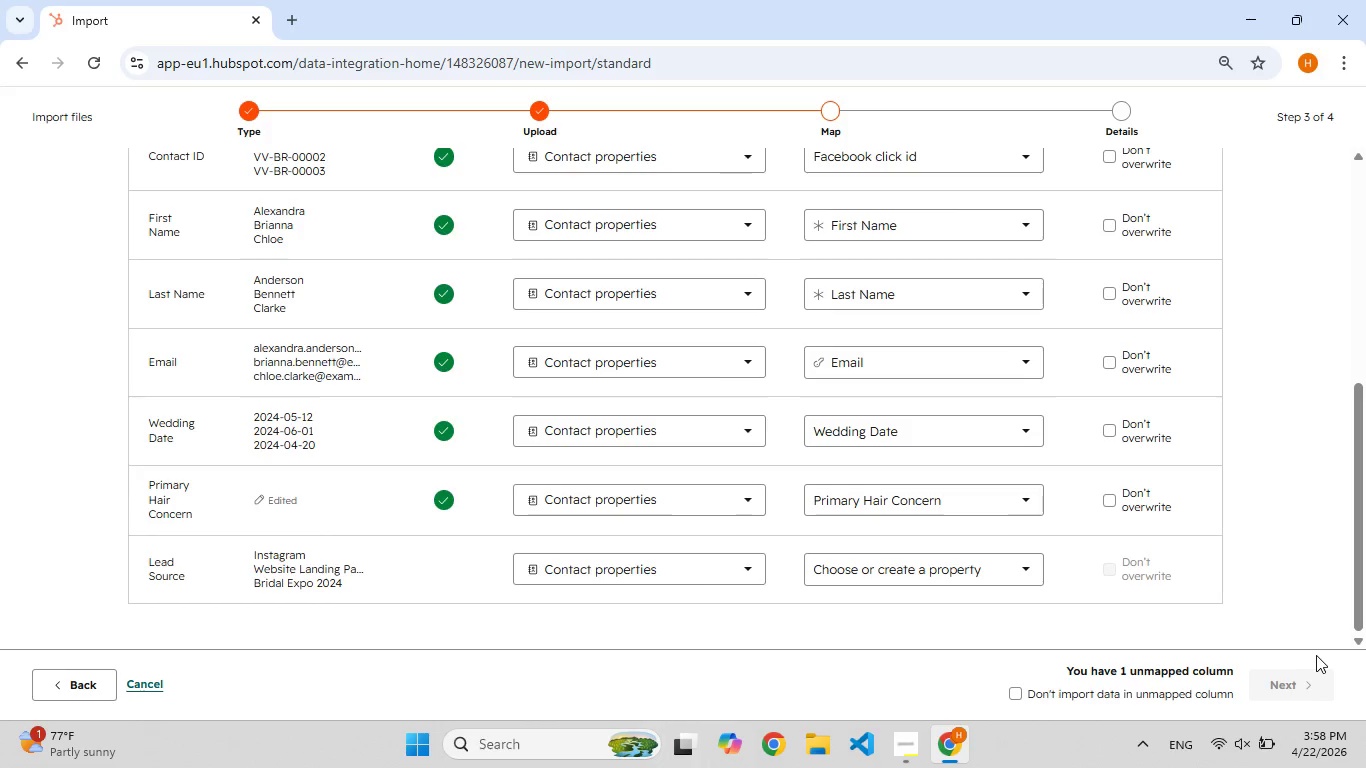 
left_click([1317, 670])
 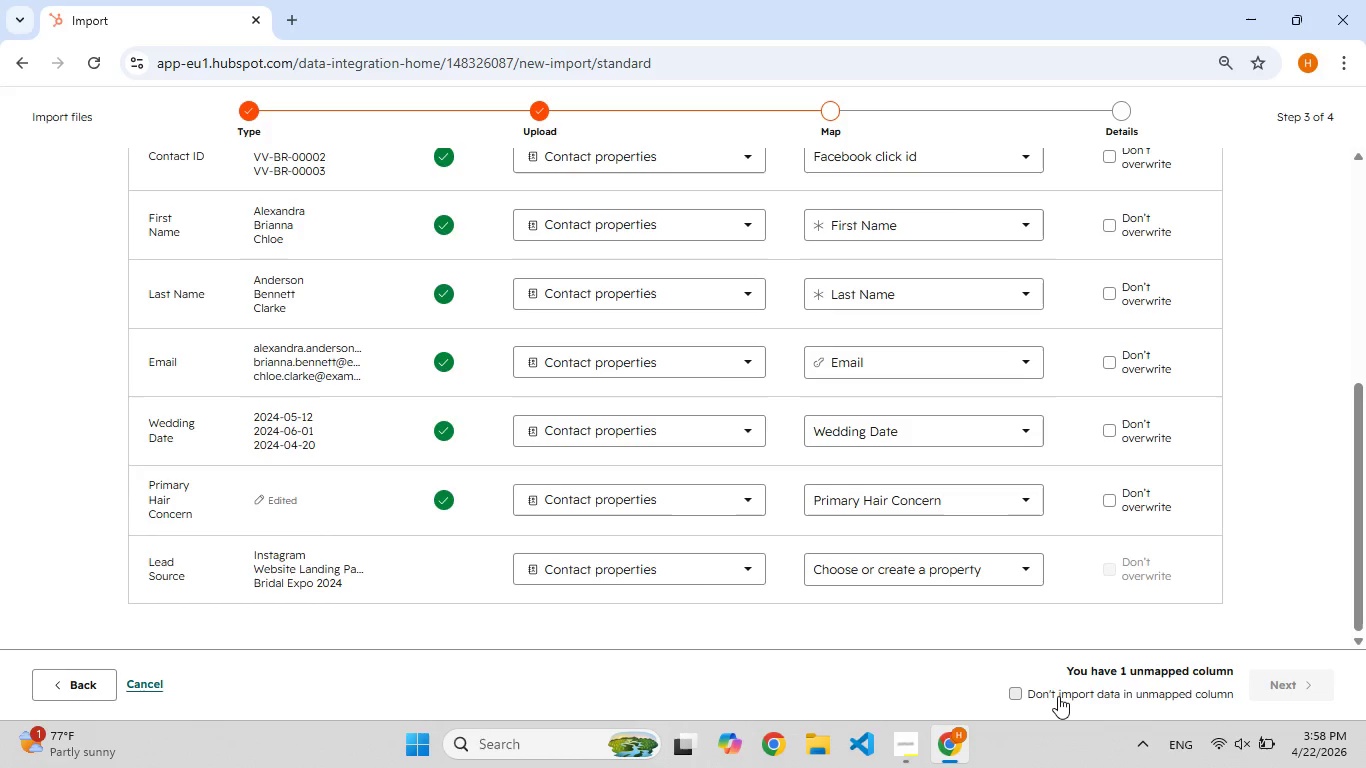 
left_click([1050, 696])
 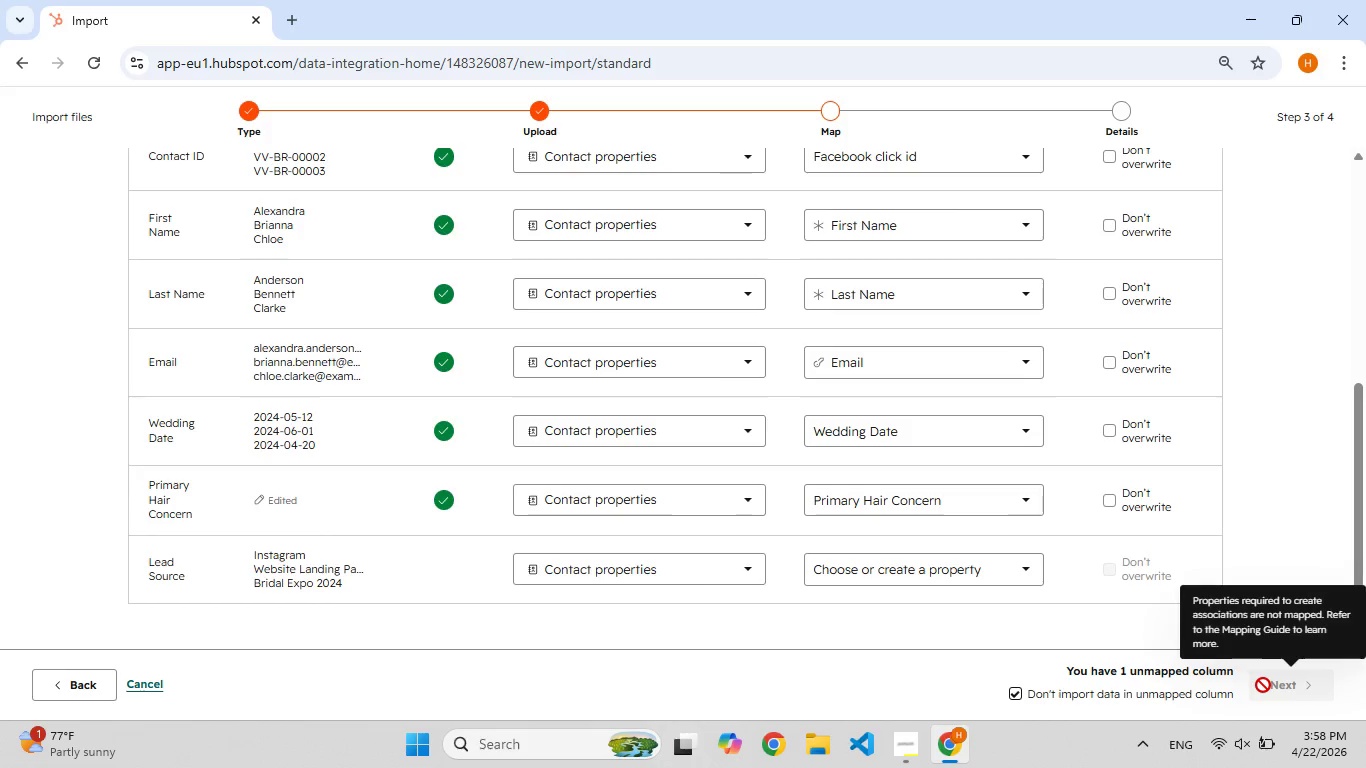 
left_click([1267, 685])
 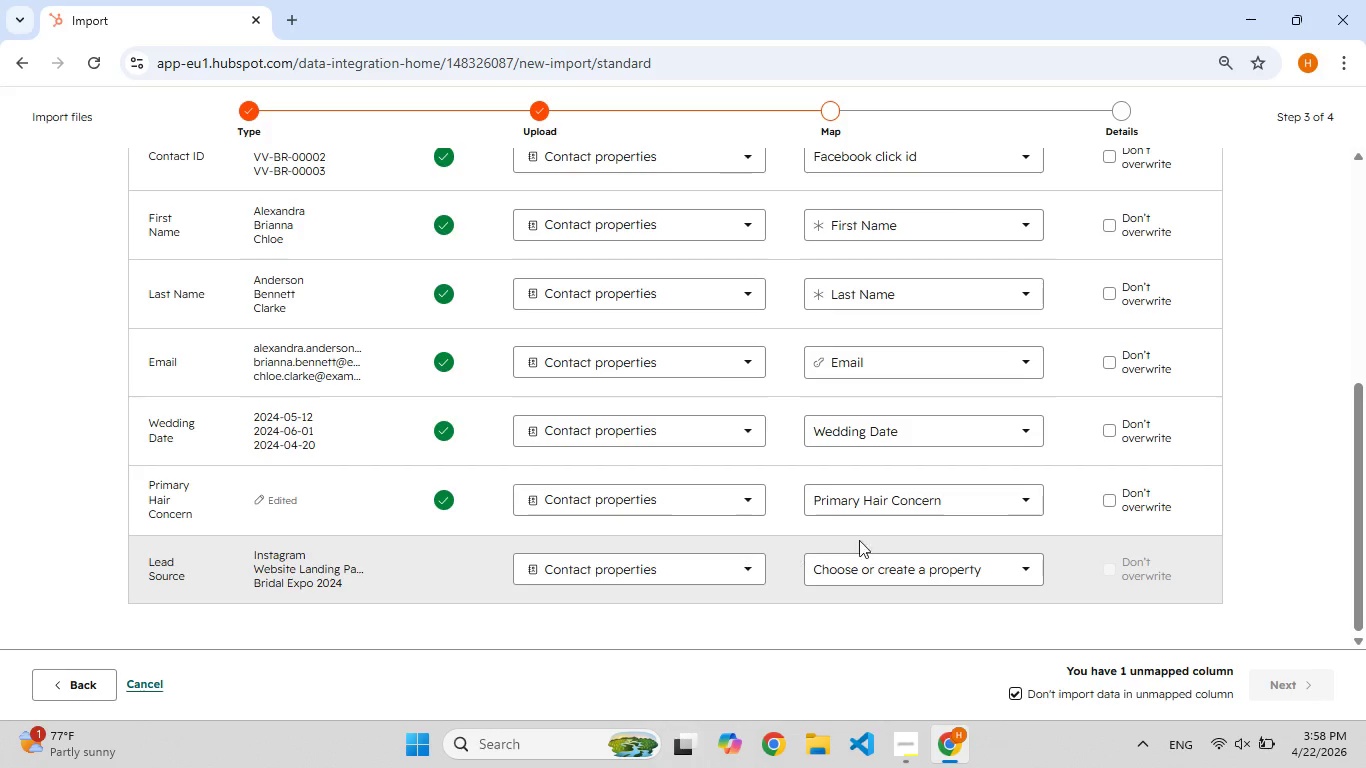 
left_click([1122, 588])
 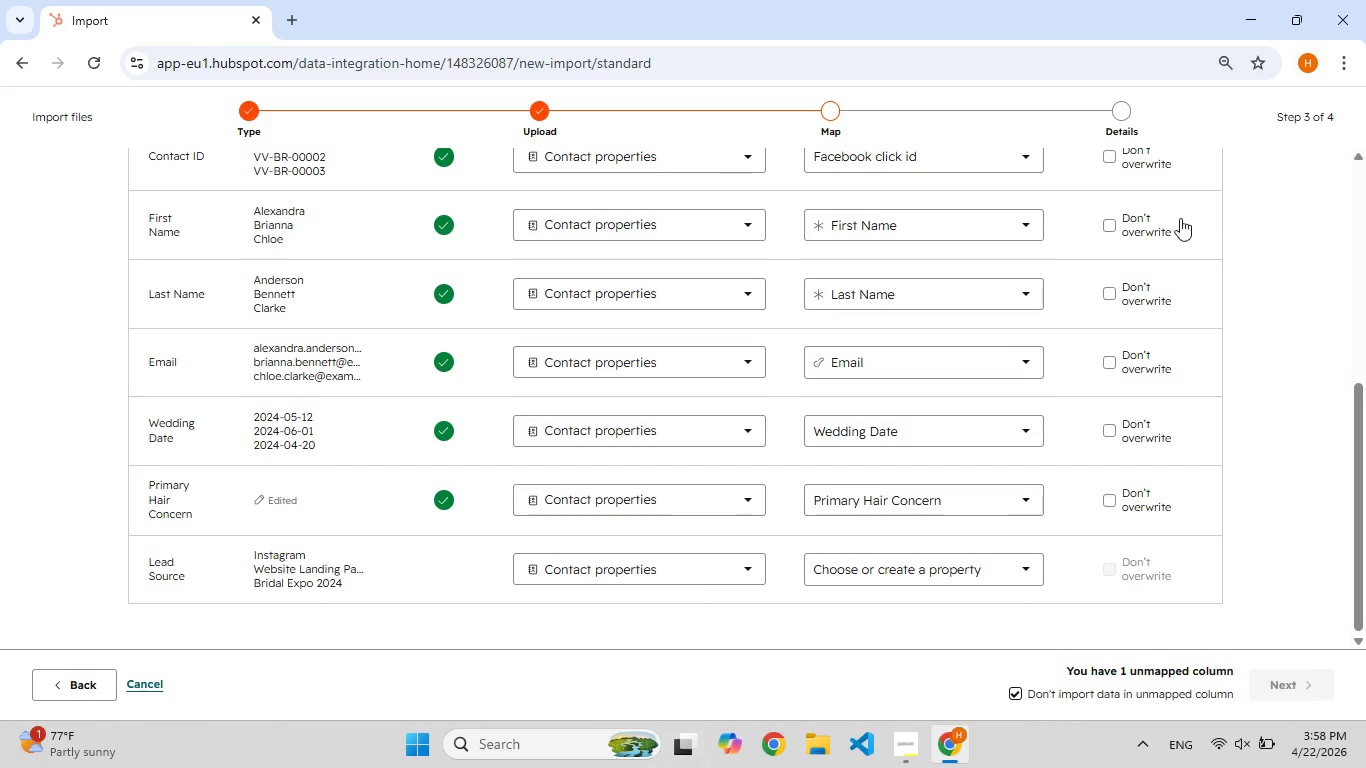 
scroll: coordinate [1132, 269], scroll_direction: up, amount: 6.0
 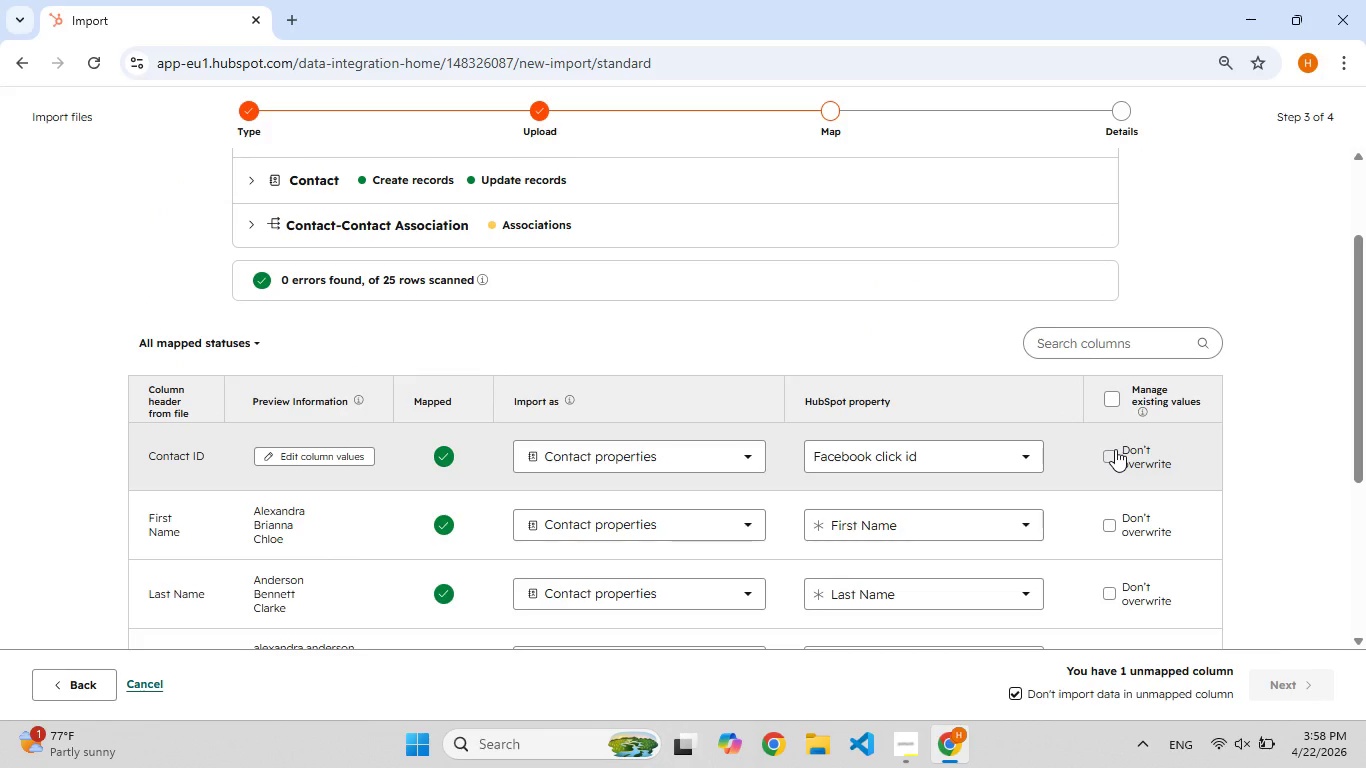 
left_click([1115, 449])
 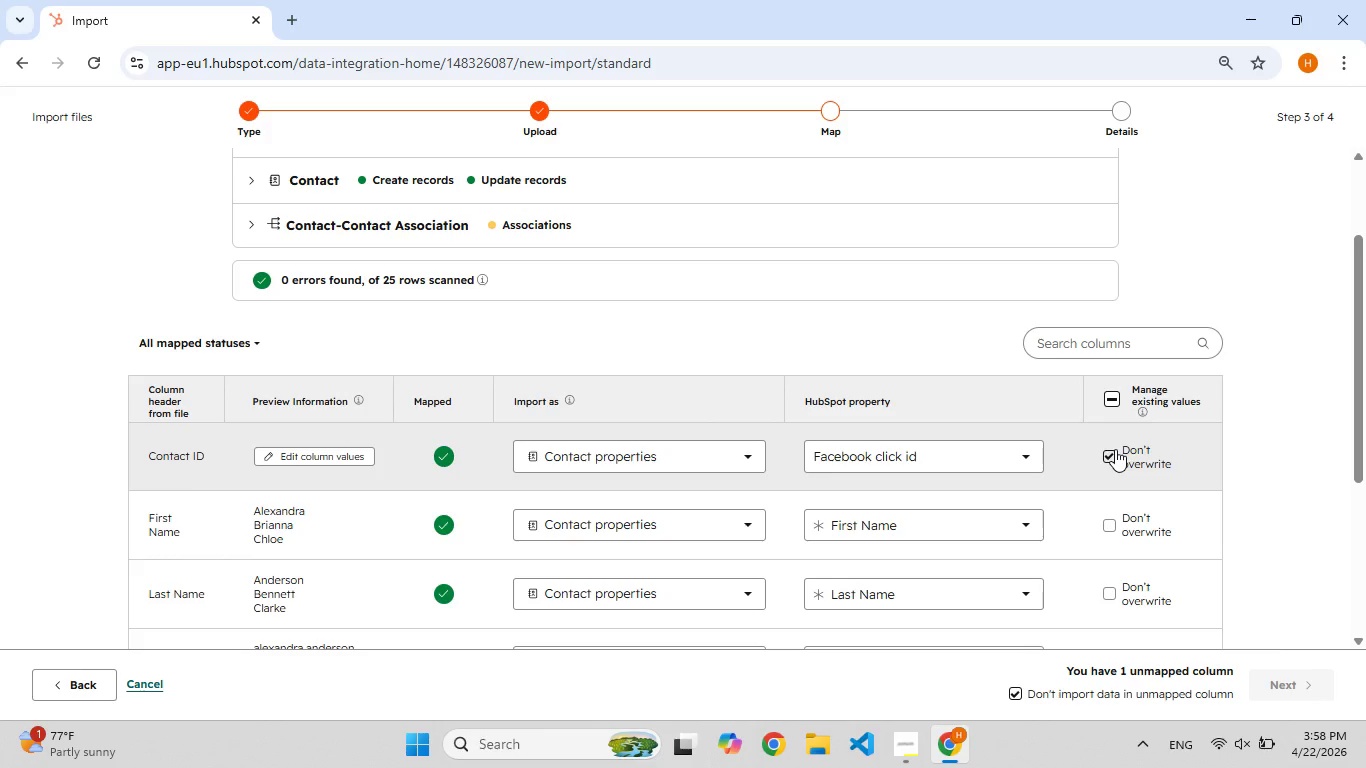 
left_click([1115, 449])
 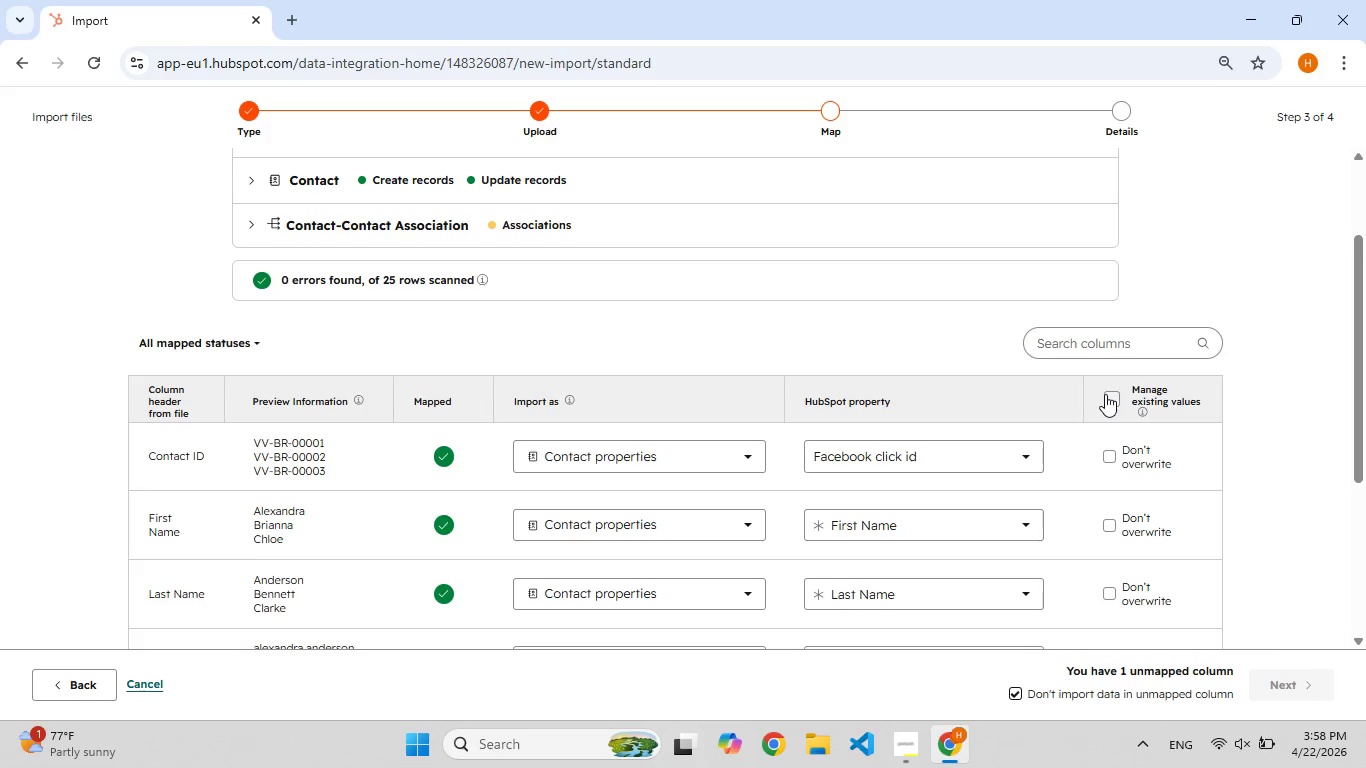 
left_click([1105, 394])
 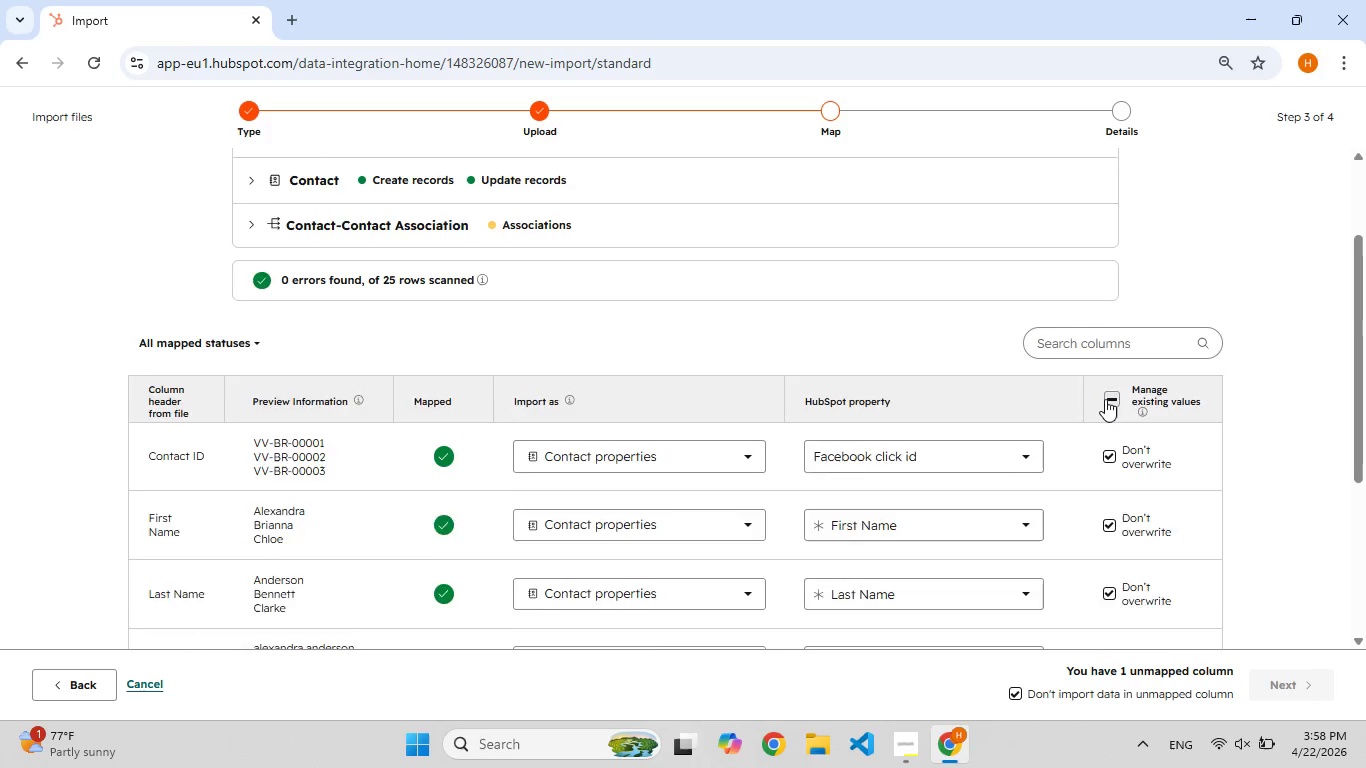 
scroll: coordinate [1105, 406], scroll_direction: down, amount: 5.0
 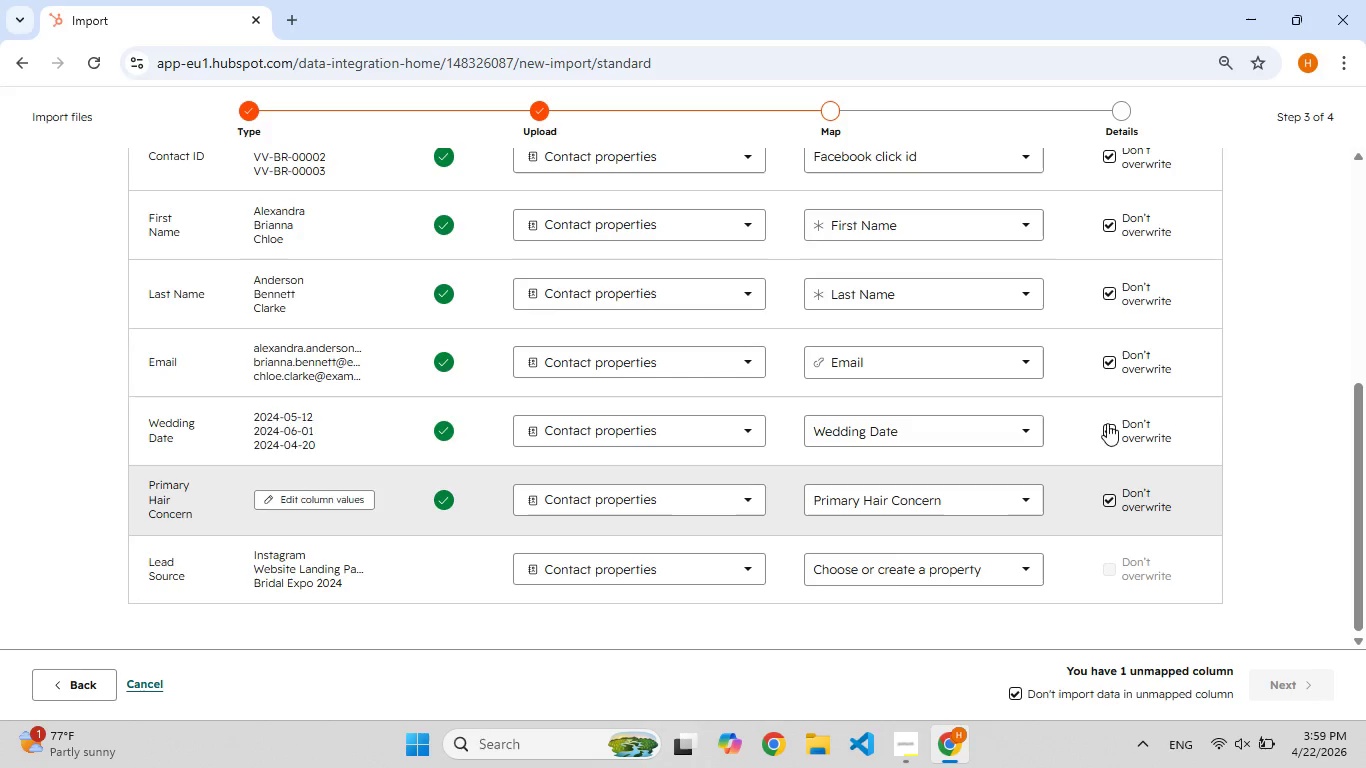 
scroll: coordinate [1092, 352], scroll_direction: up, amount: 4.0
 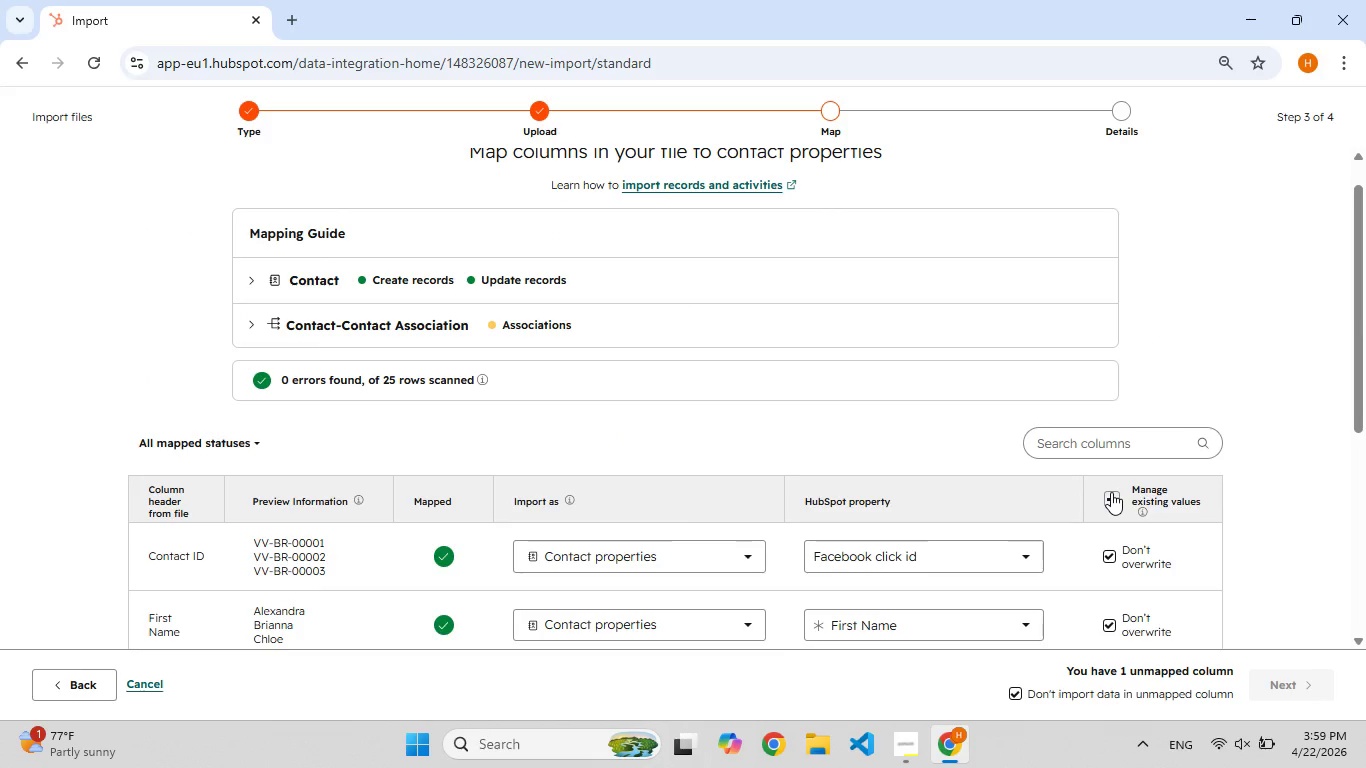 
left_click([1111, 492])
 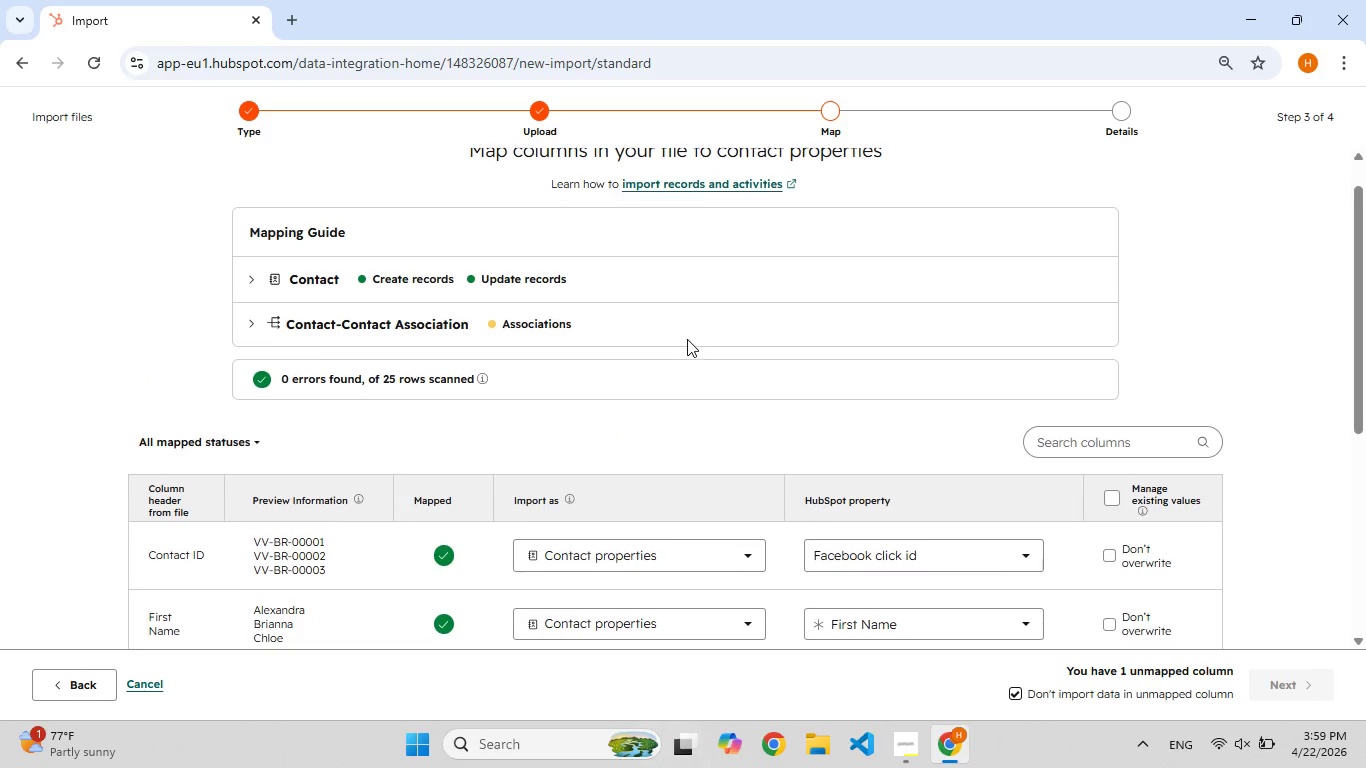 
scroll: coordinate [593, 322], scroll_direction: down, amount: 9.0
 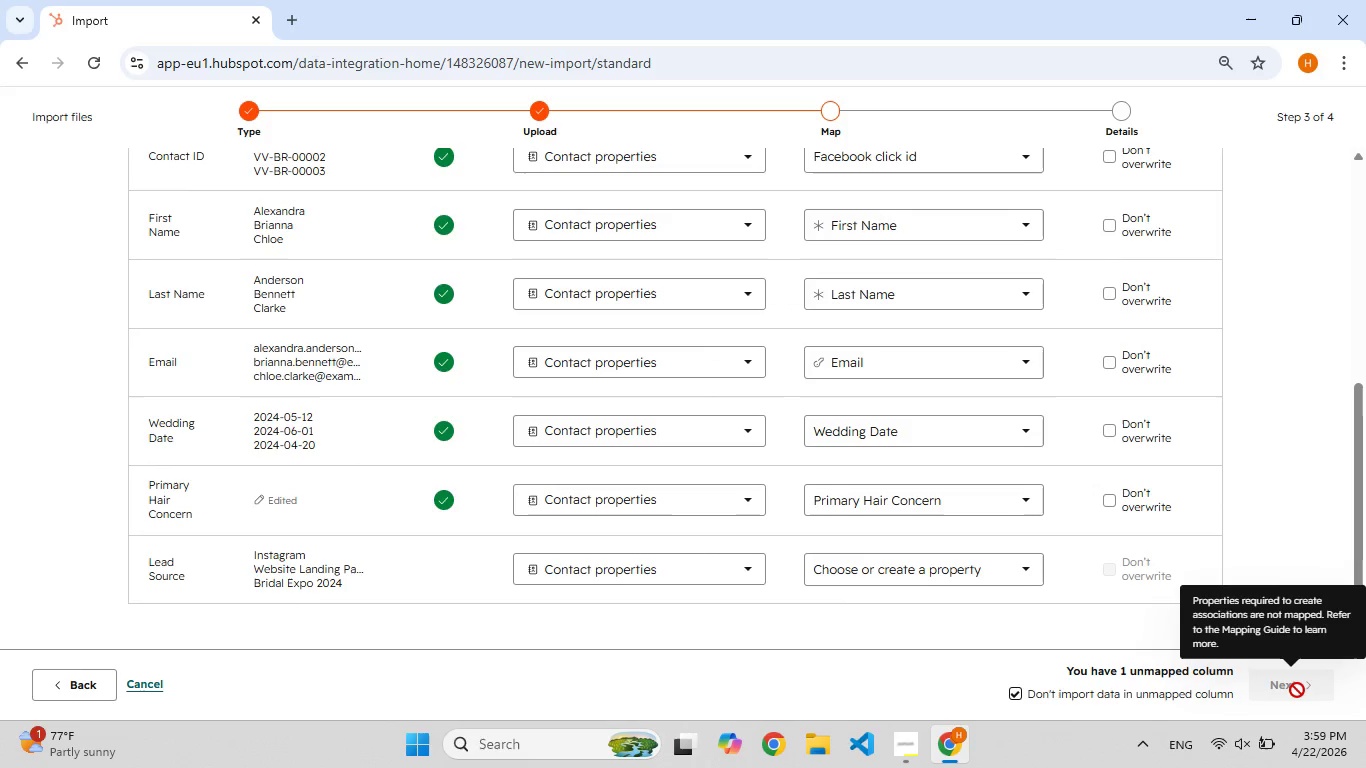 
triple_click([1296, 691])
 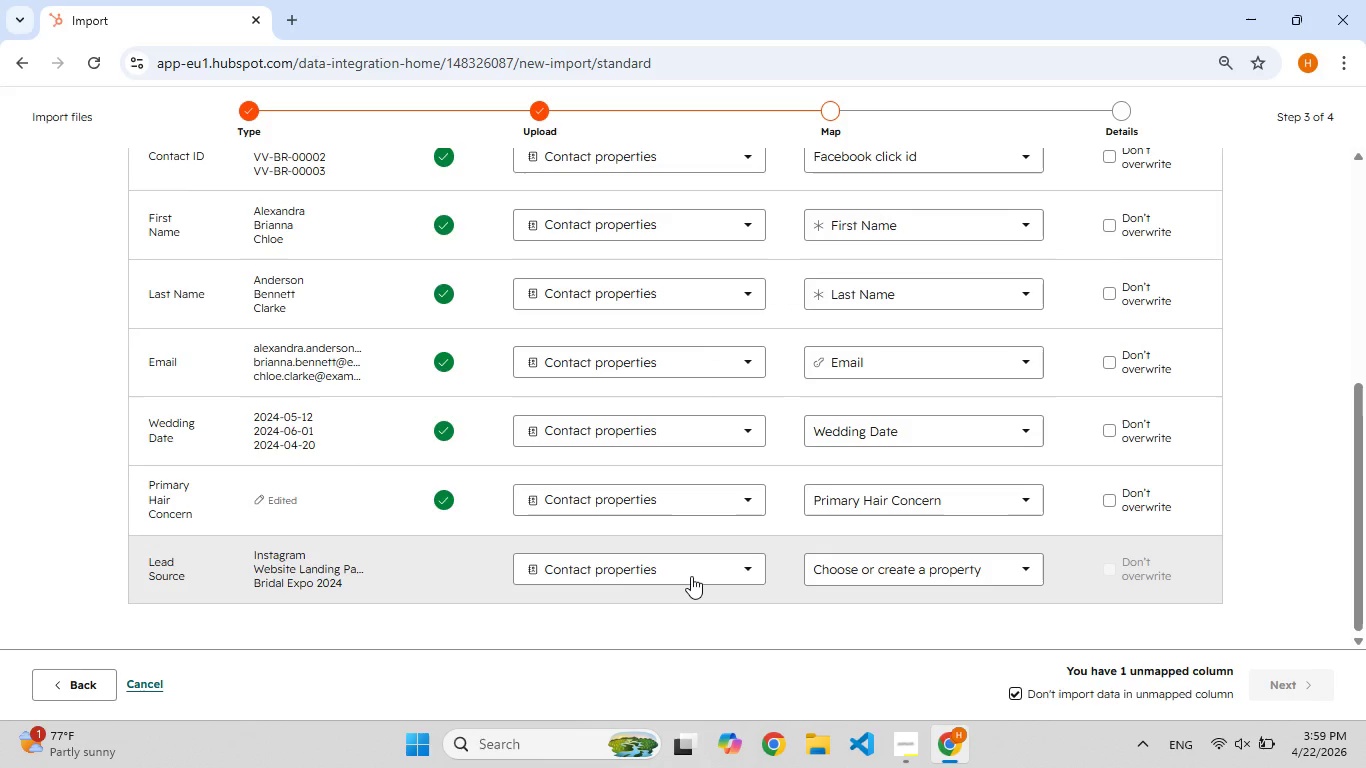 
left_click([689, 572])
 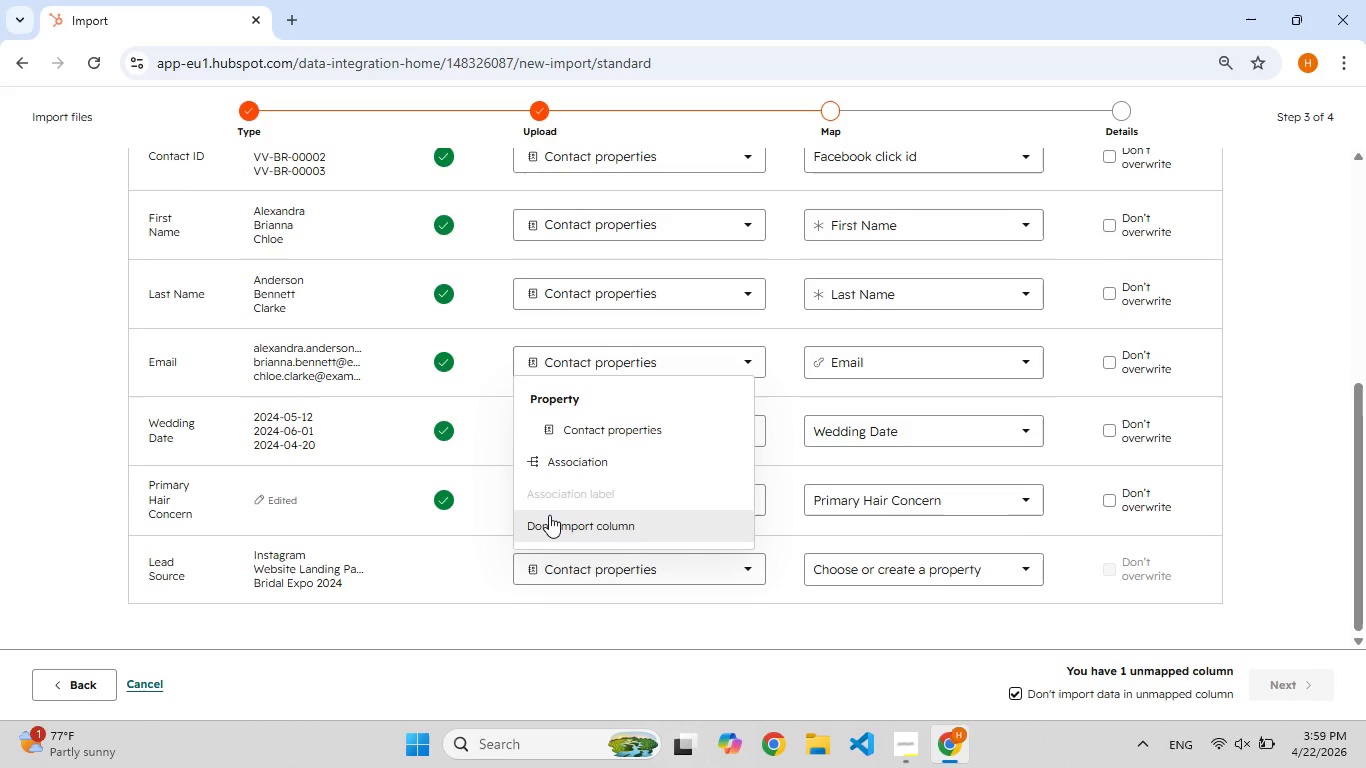 
left_click([549, 515])
 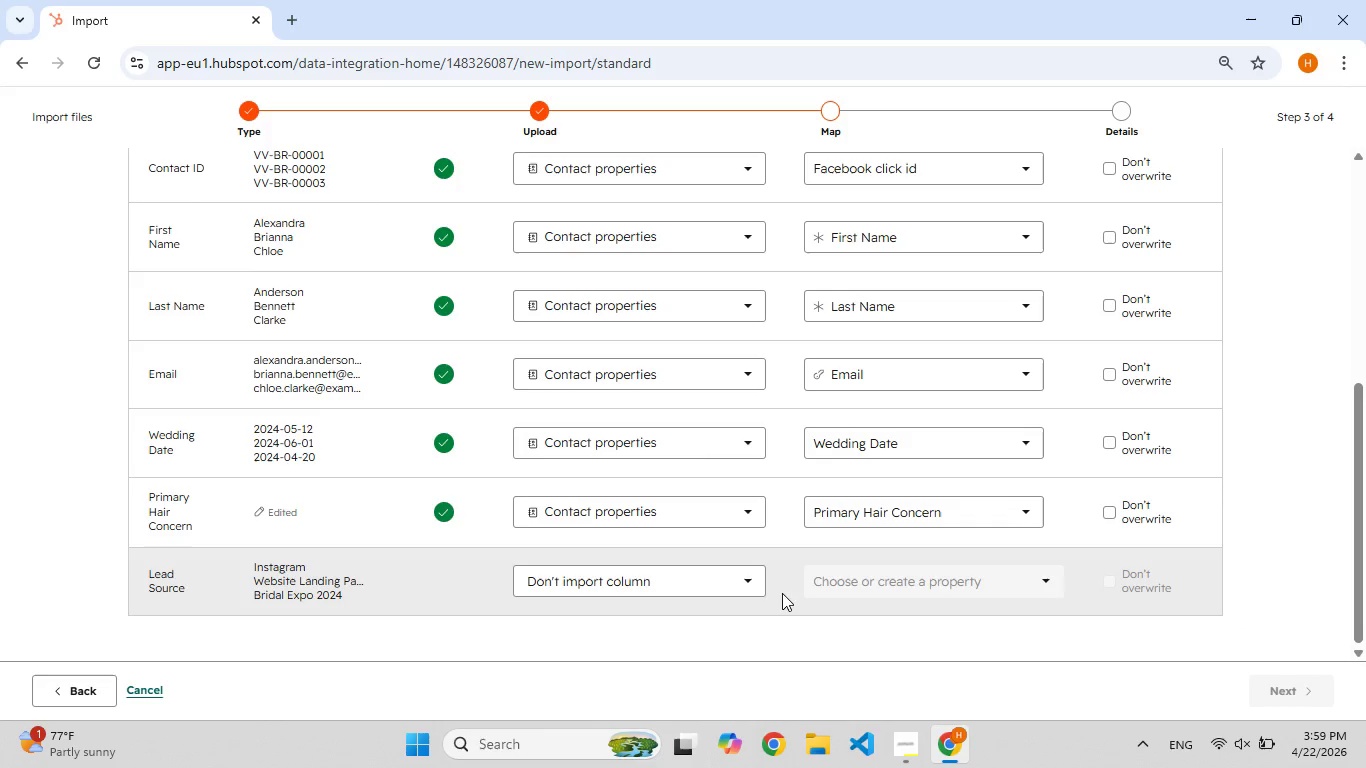 
left_click([703, 578])
 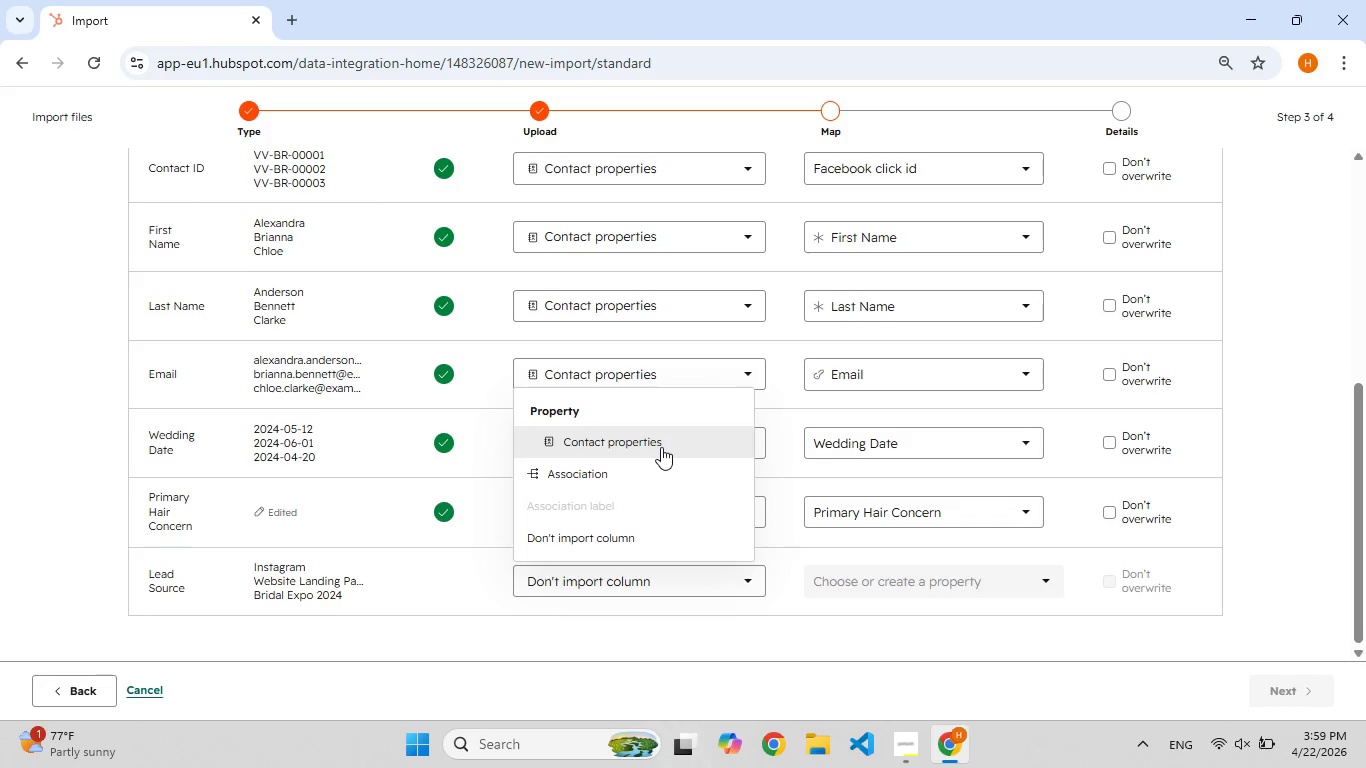 
left_click([661, 447])
 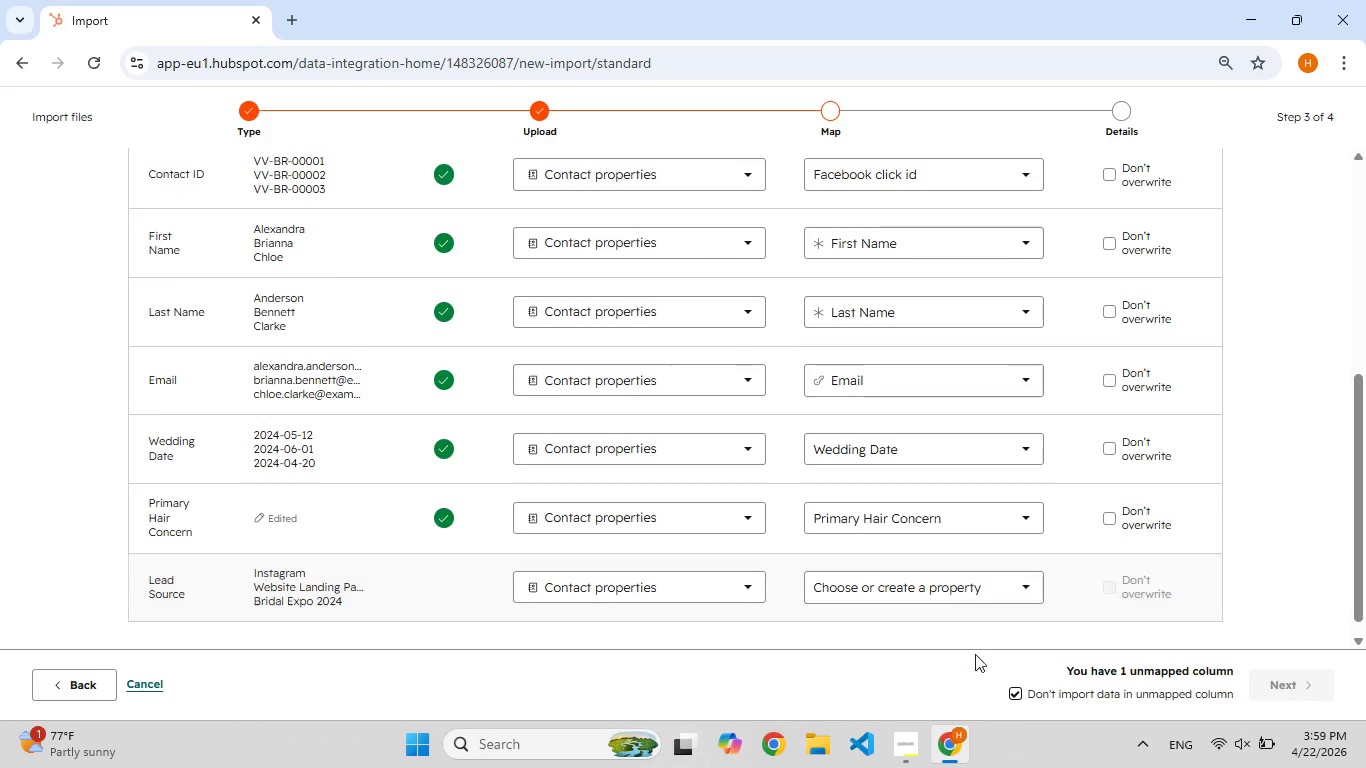 
left_click([668, 577])
 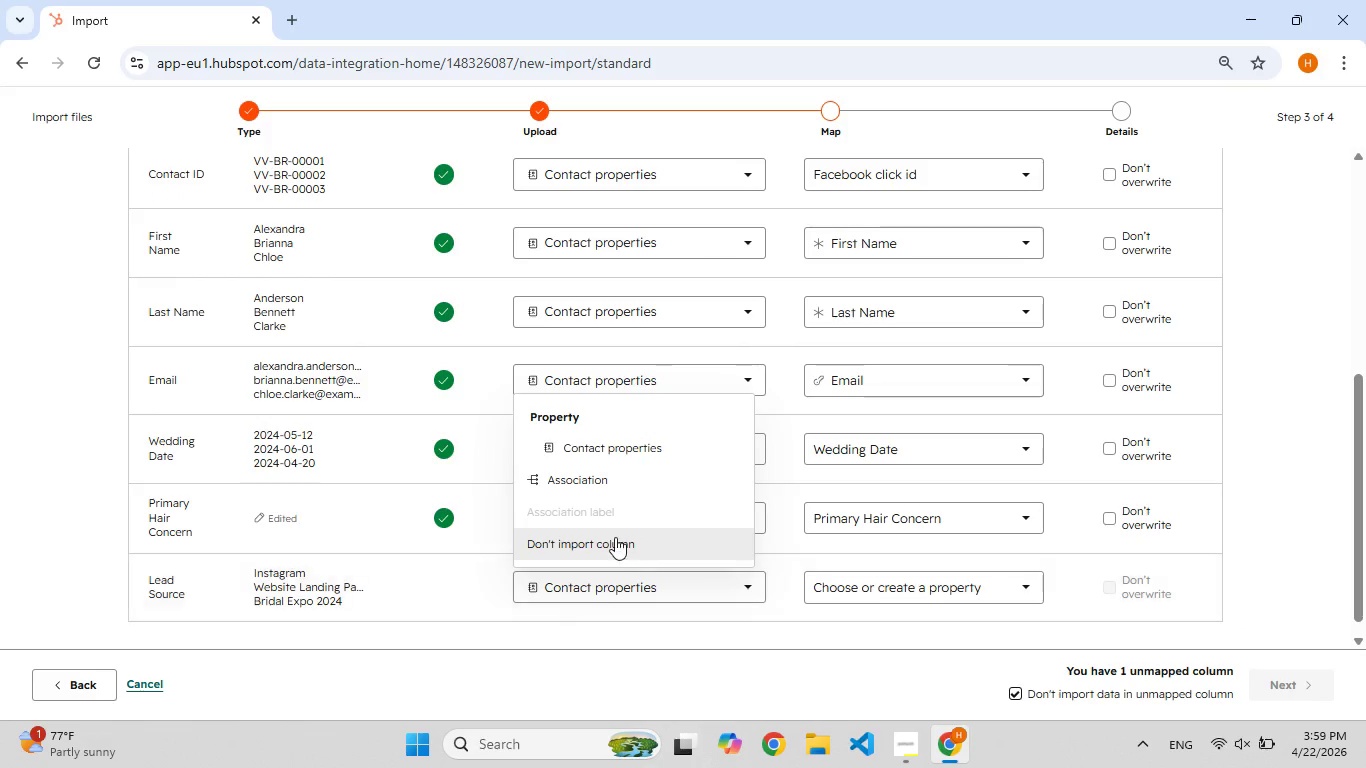 
left_click([615, 537])
 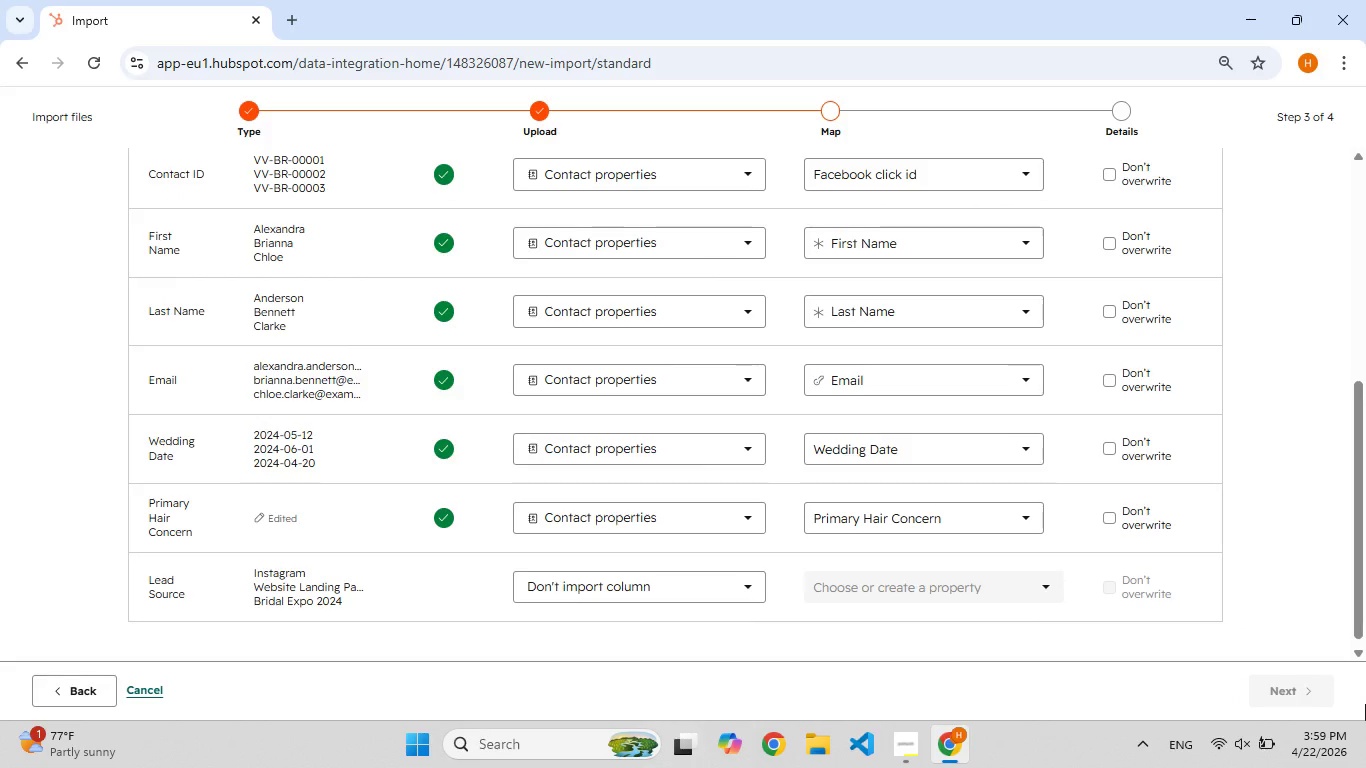 
scroll: coordinate [1365, 704], scroll_direction: down, amount: 5.0
 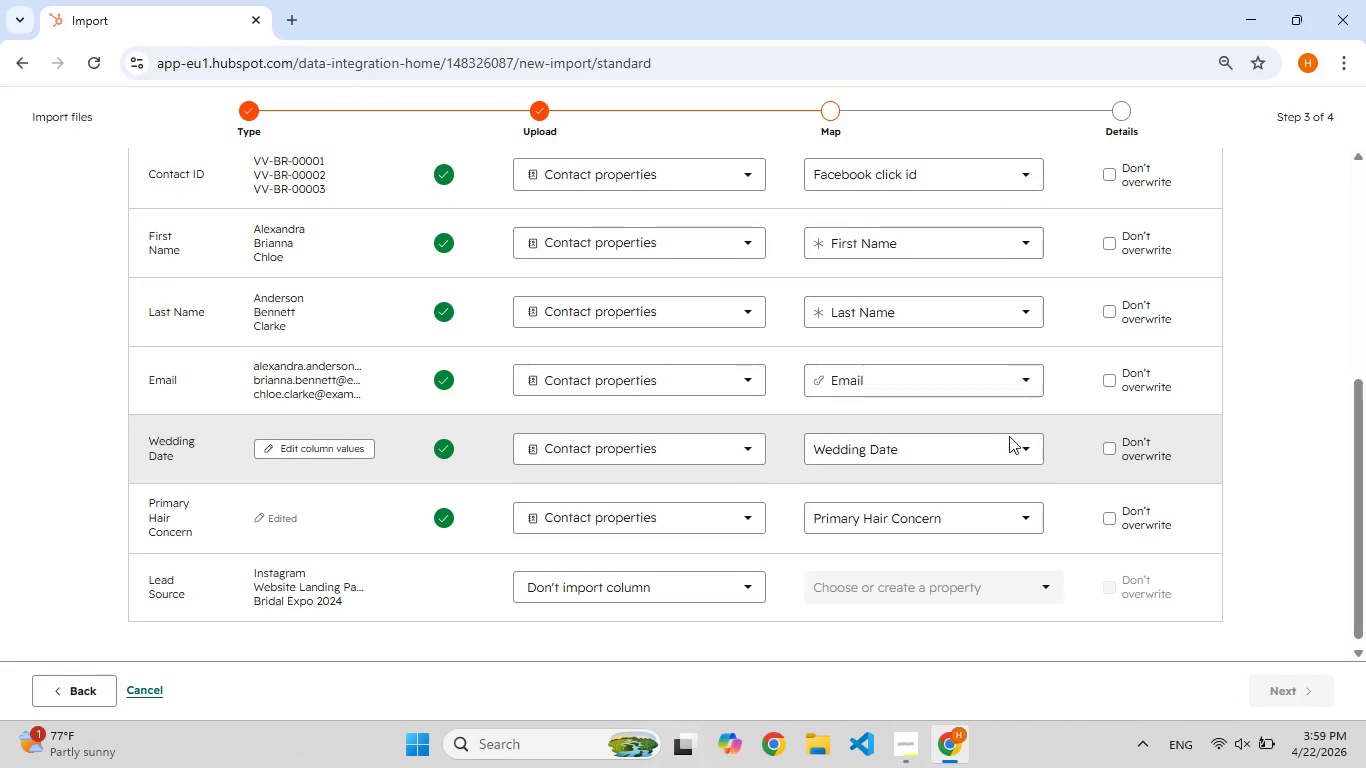 
scroll: coordinate [1009, 436], scroll_direction: up, amount: 8.0
 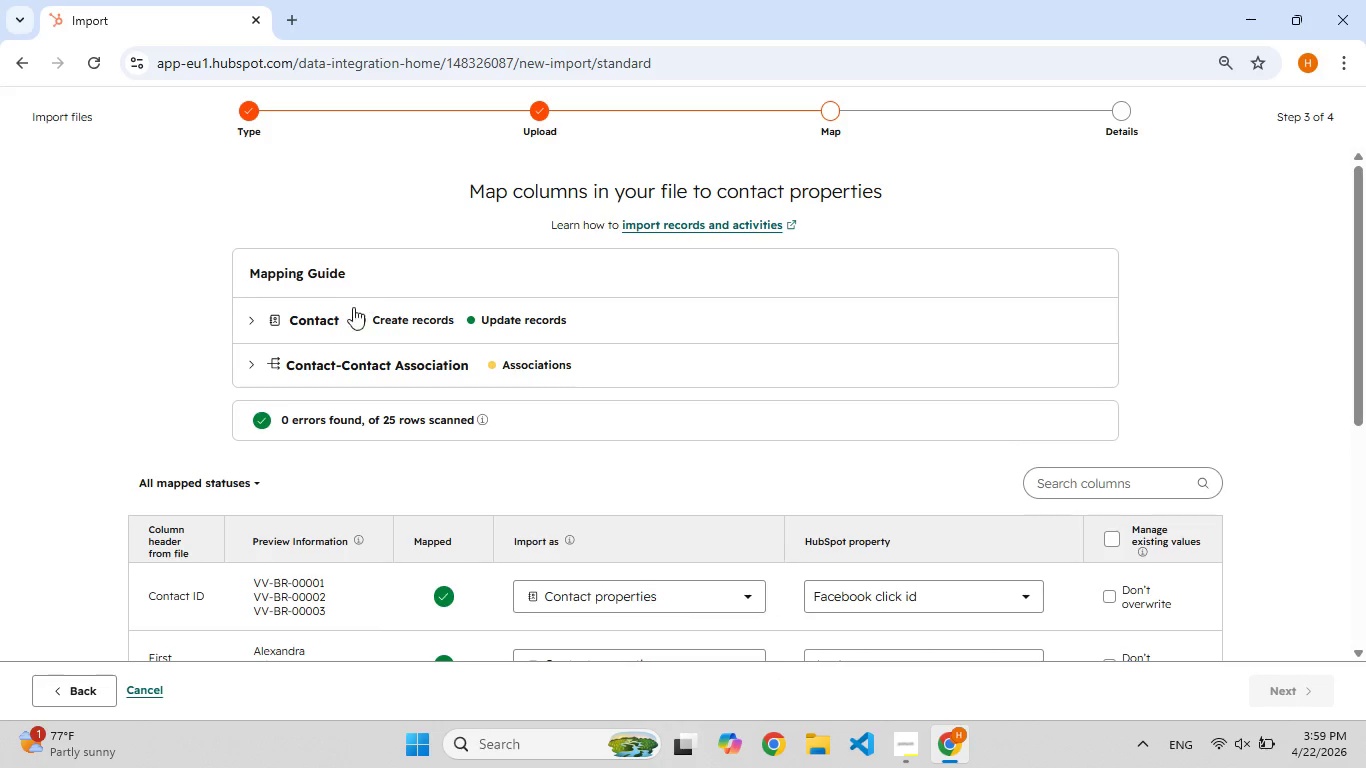 
left_click([241, 319])
 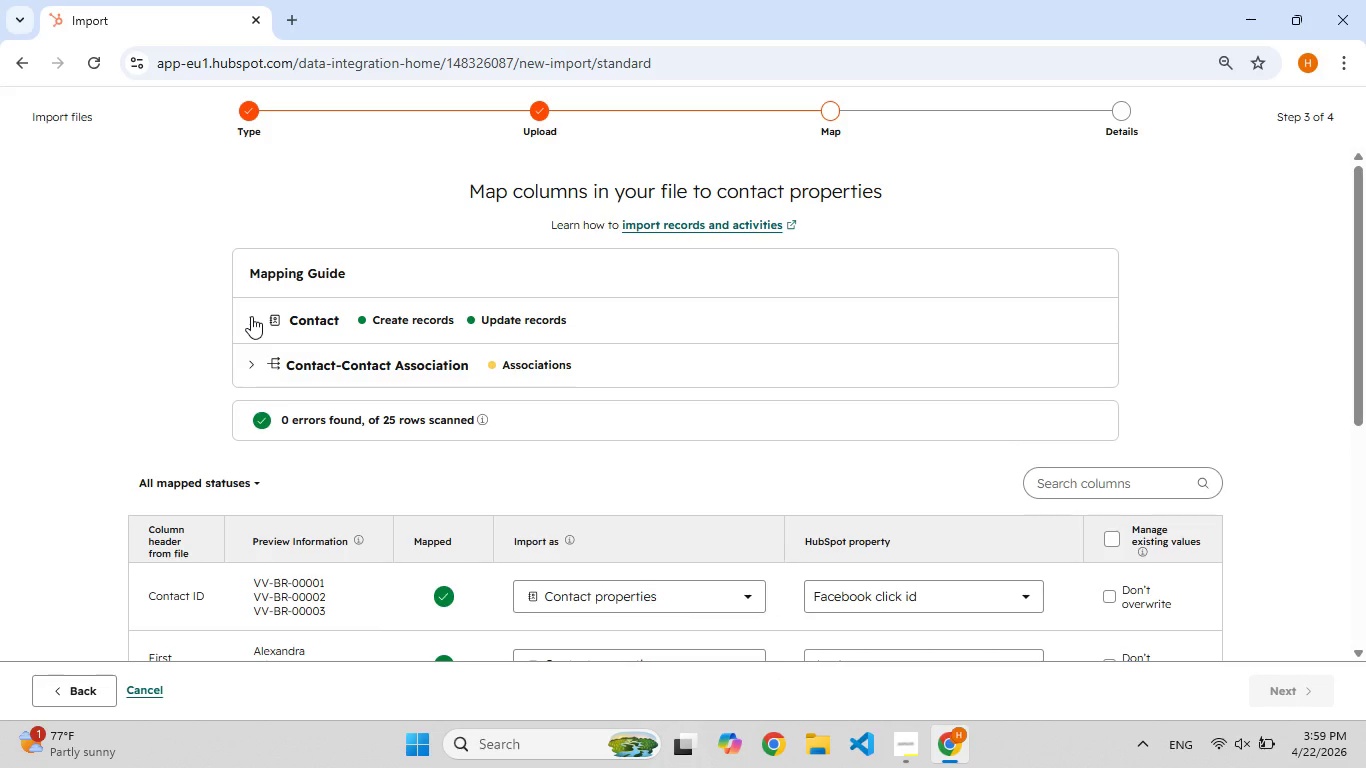 
left_click([251, 316])
 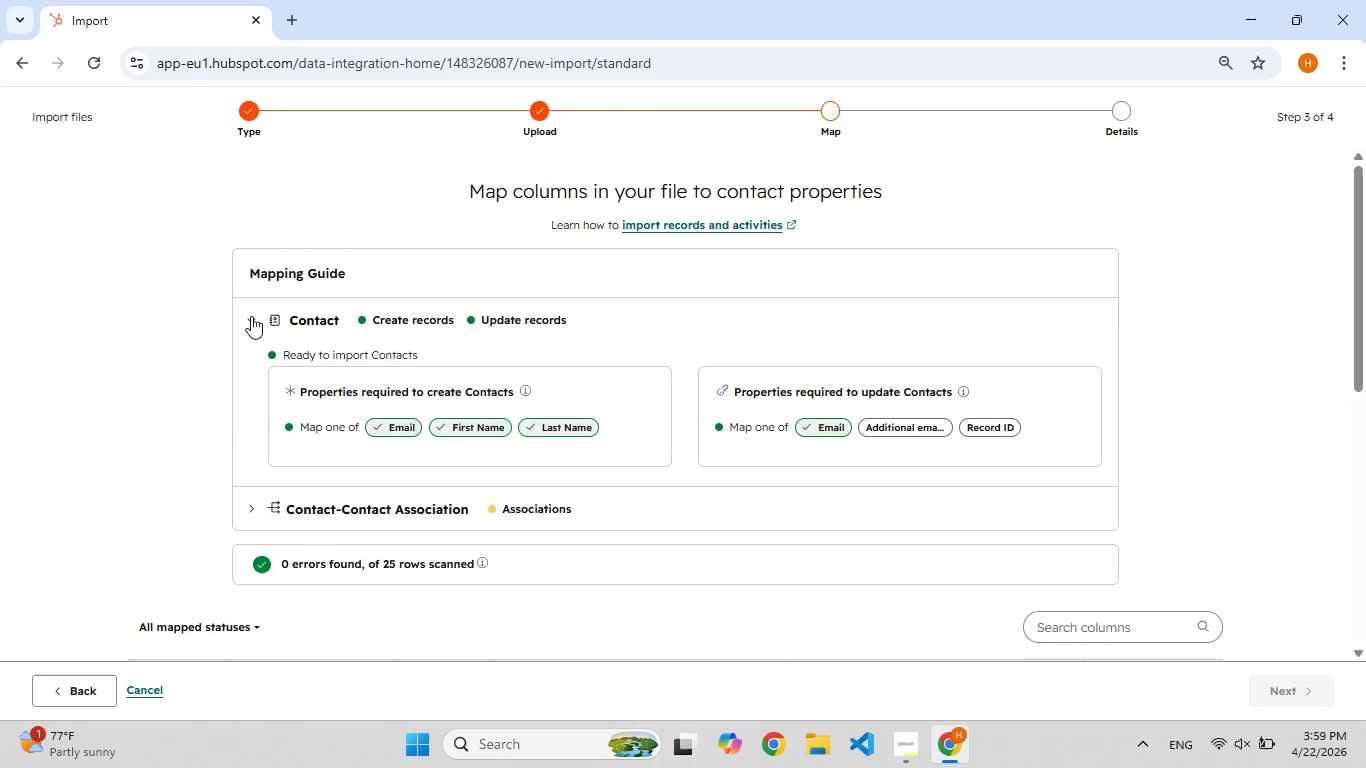 
left_click([251, 316])
 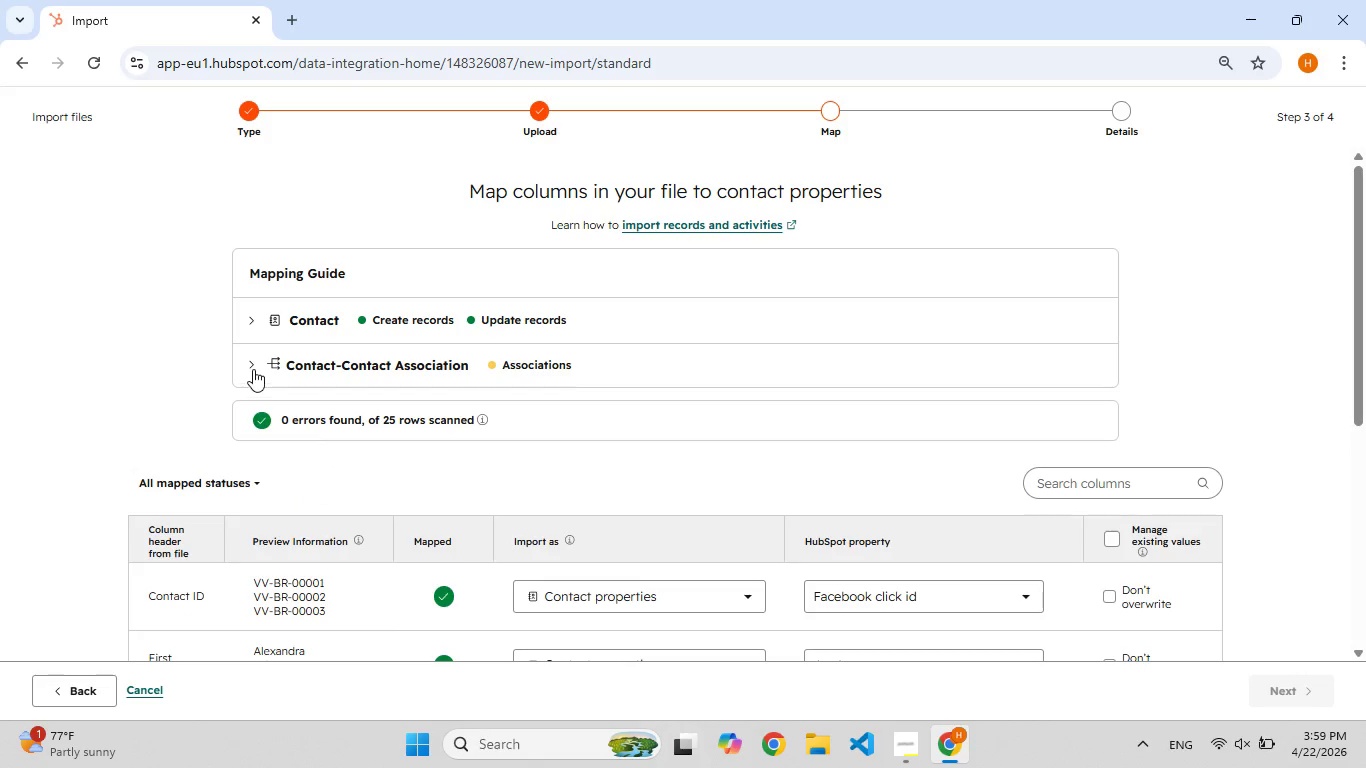 
left_click([253, 367])
 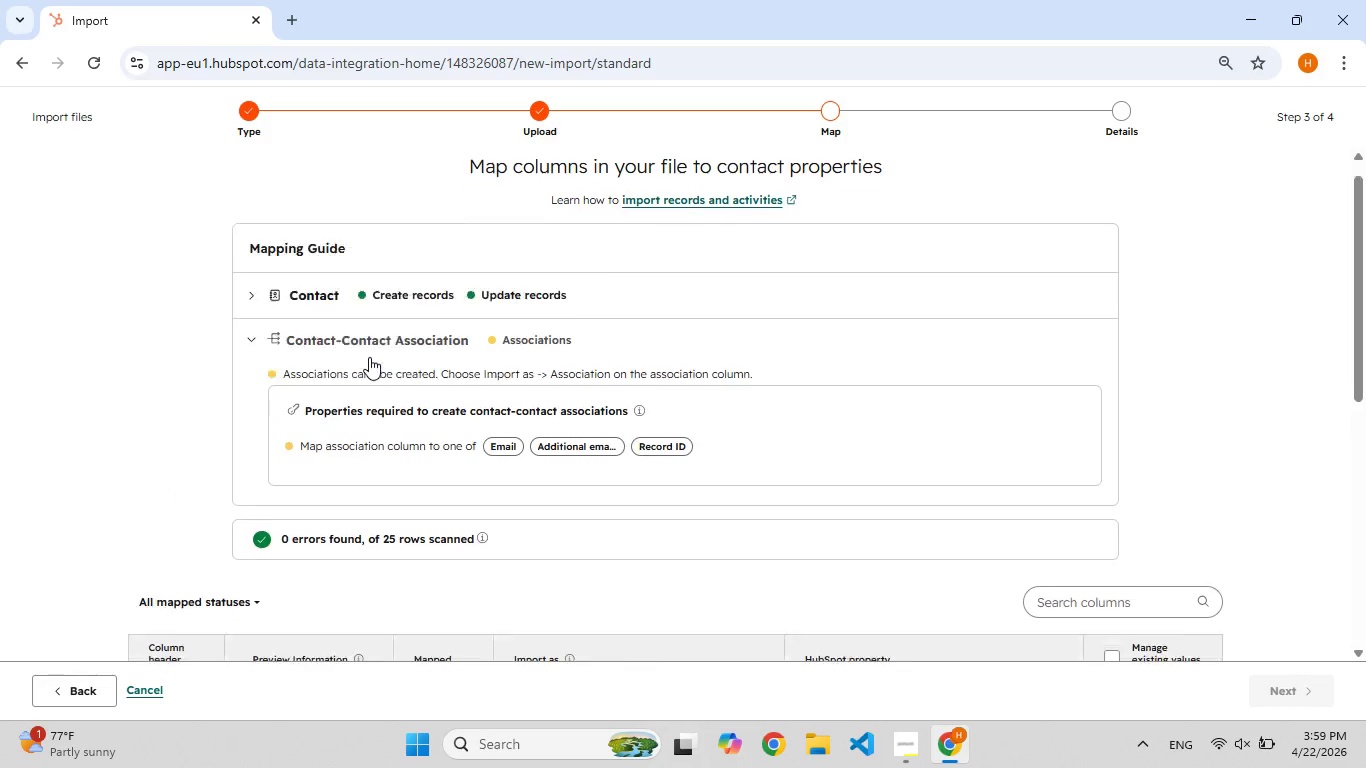 
scroll: coordinate [369, 357], scroll_direction: down, amount: 1.0
 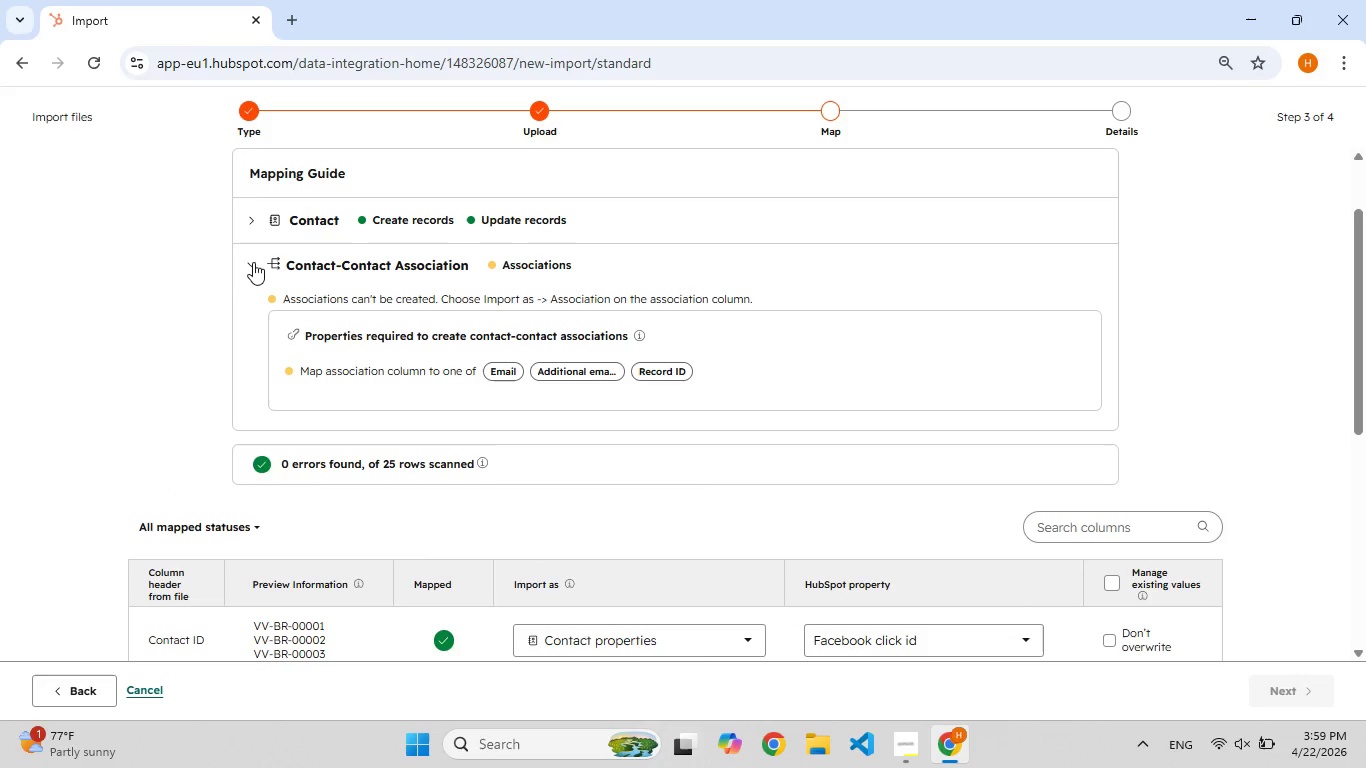 
left_click([253, 262])
 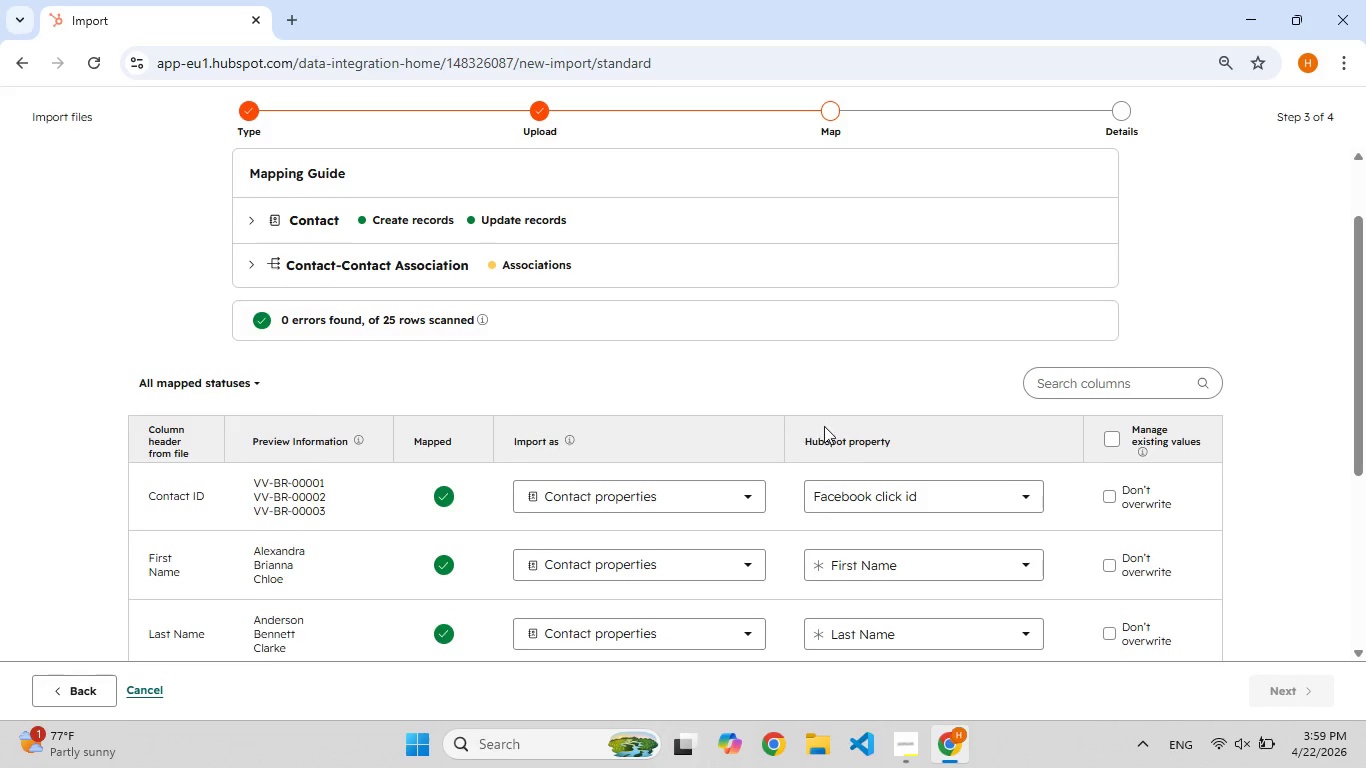 
scroll: coordinate [826, 422], scroll_direction: down, amount: 11.0
 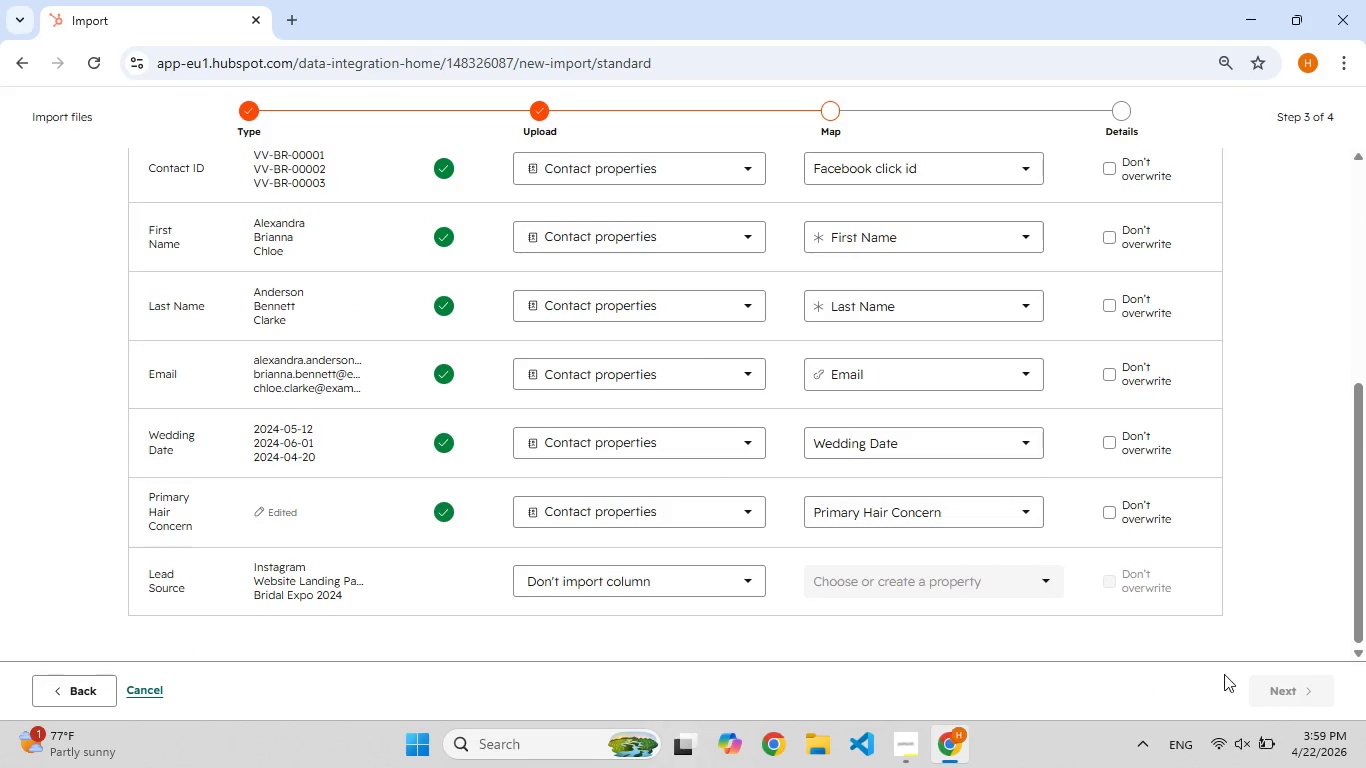 
double_click([1291, 679])
 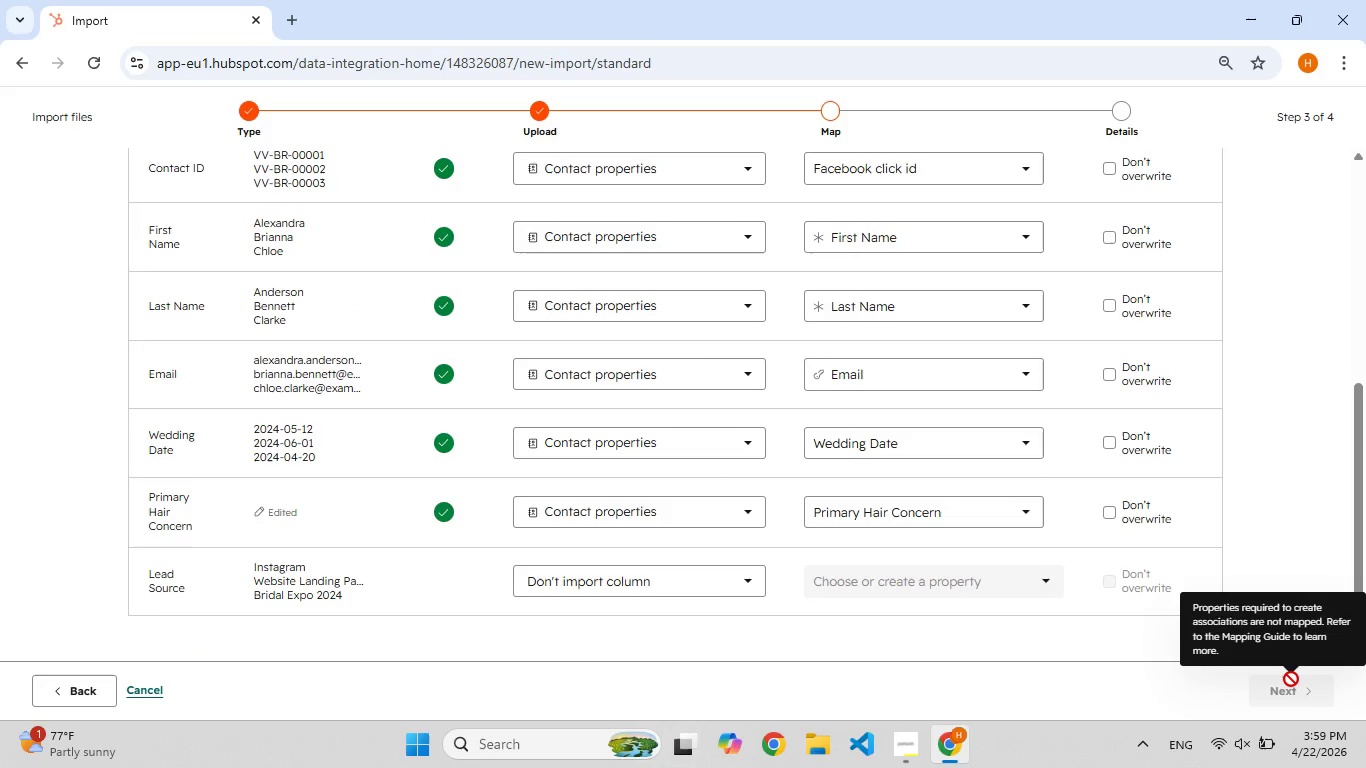 
triple_click([1291, 679])
 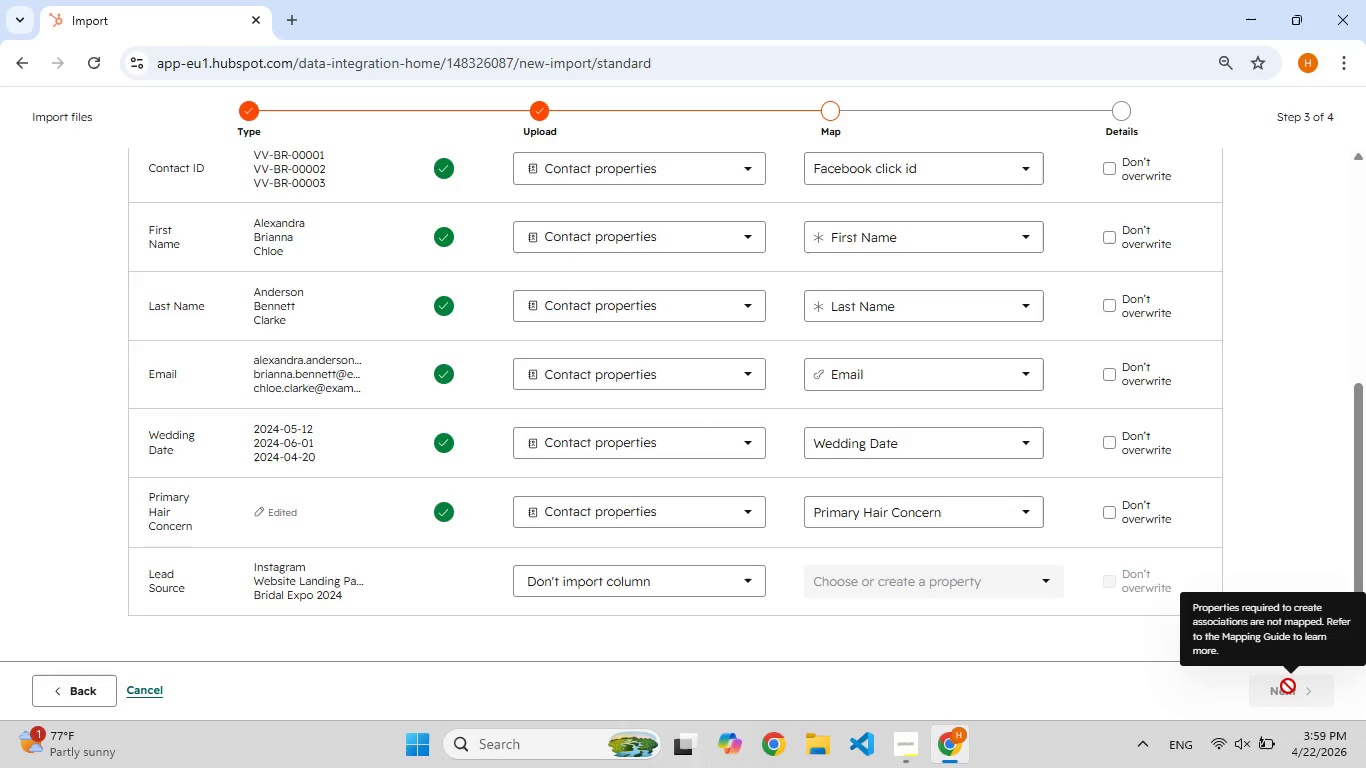 
wait(13.94)
 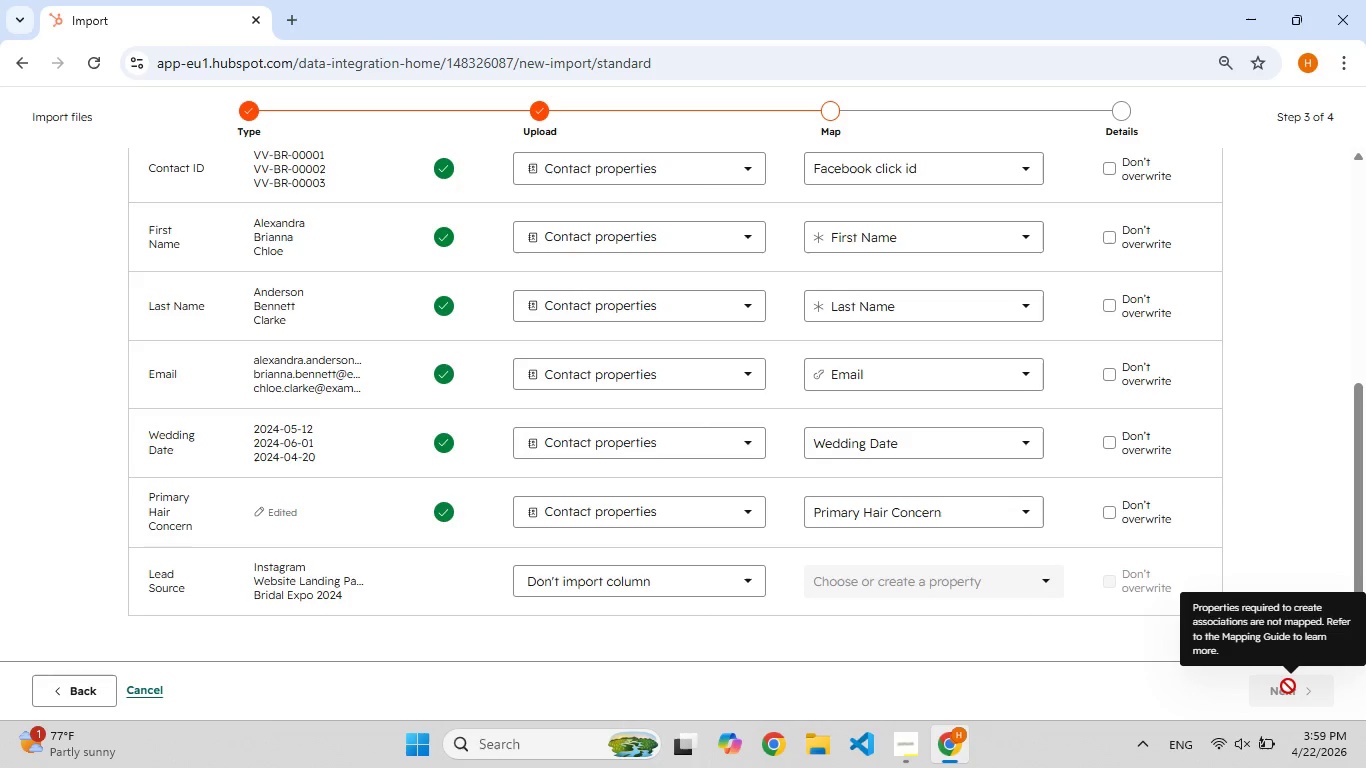 
left_click([1282, 632])
 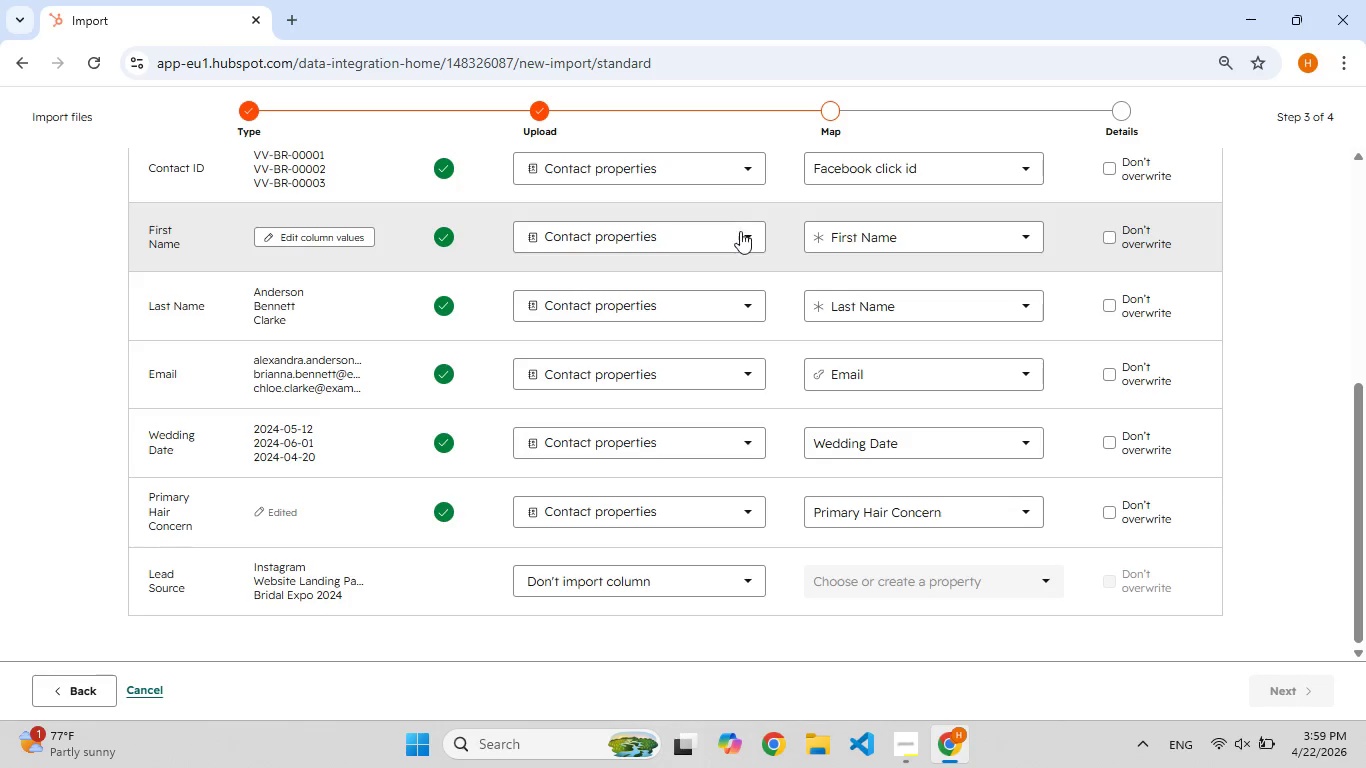 
scroll: coordinate [741, 233], scroll_direction: up, amount: 8.0
 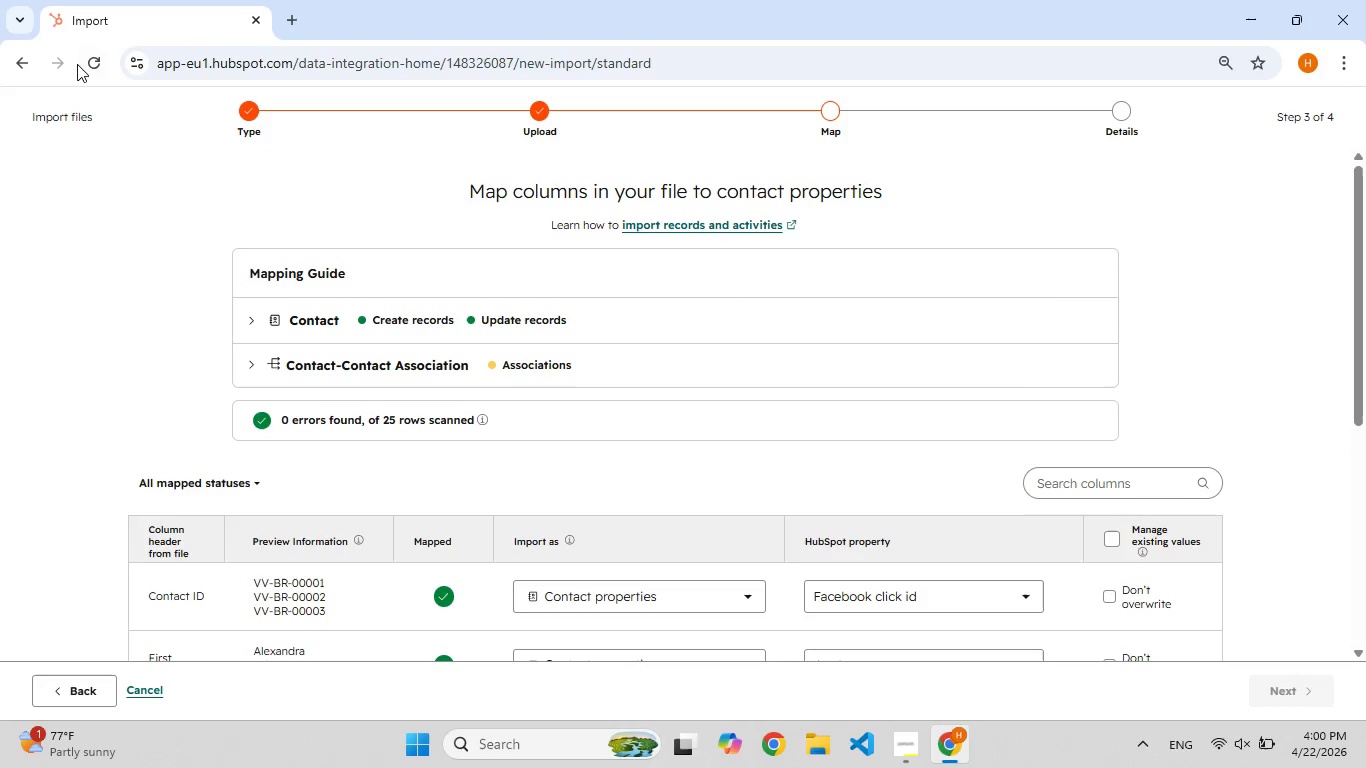 
wait(5.35)
 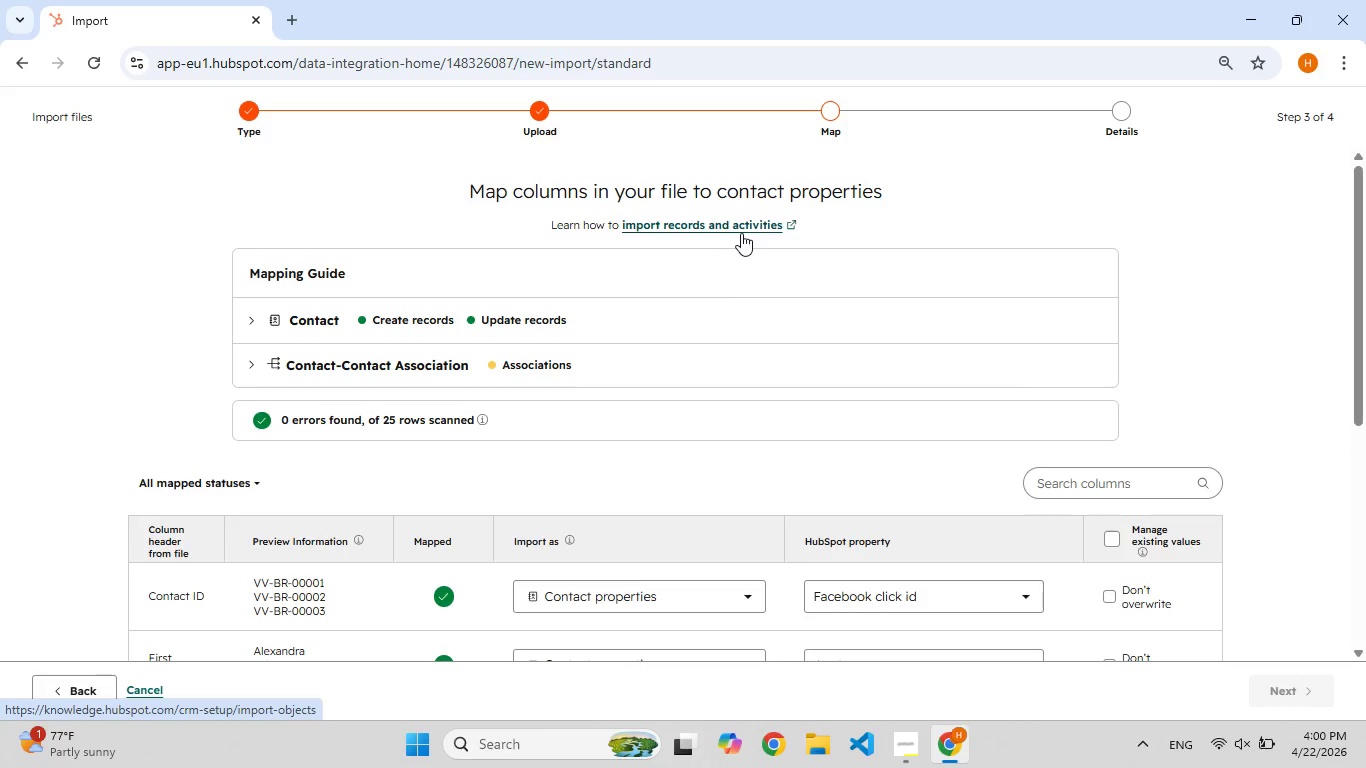 
left_click([94, 64])
 